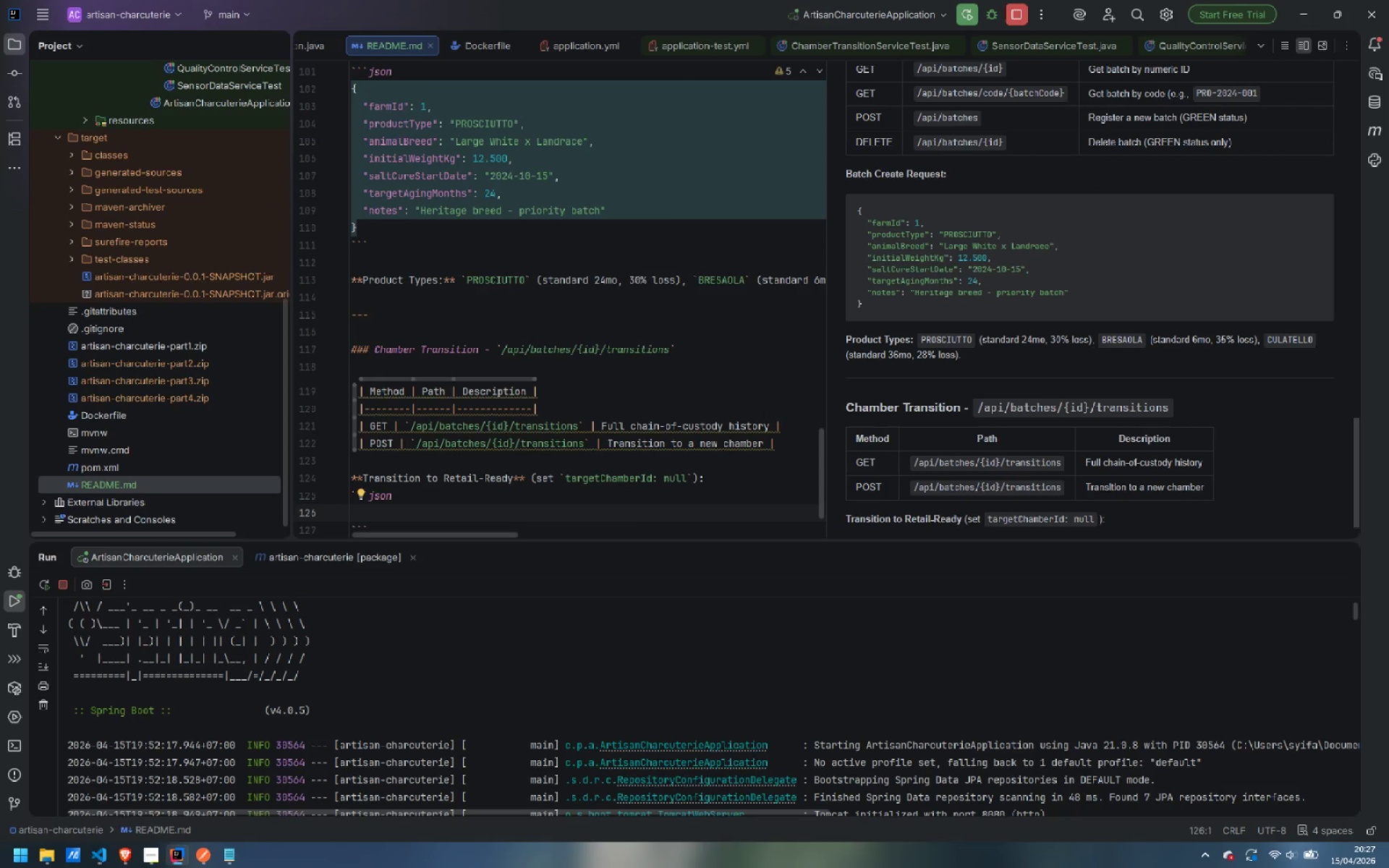 
key(Shift+BracketLeft)
 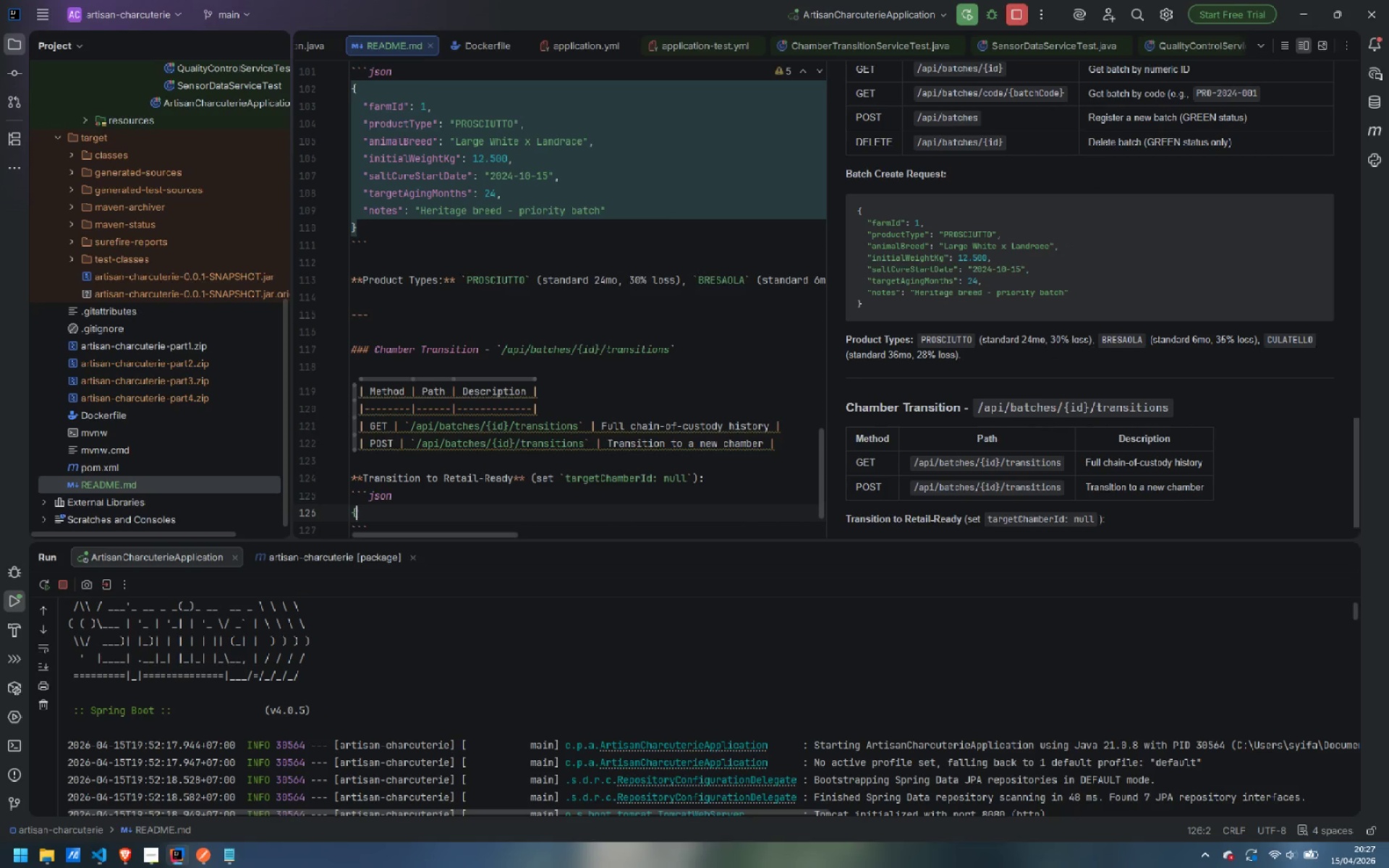 
key(Enter)
 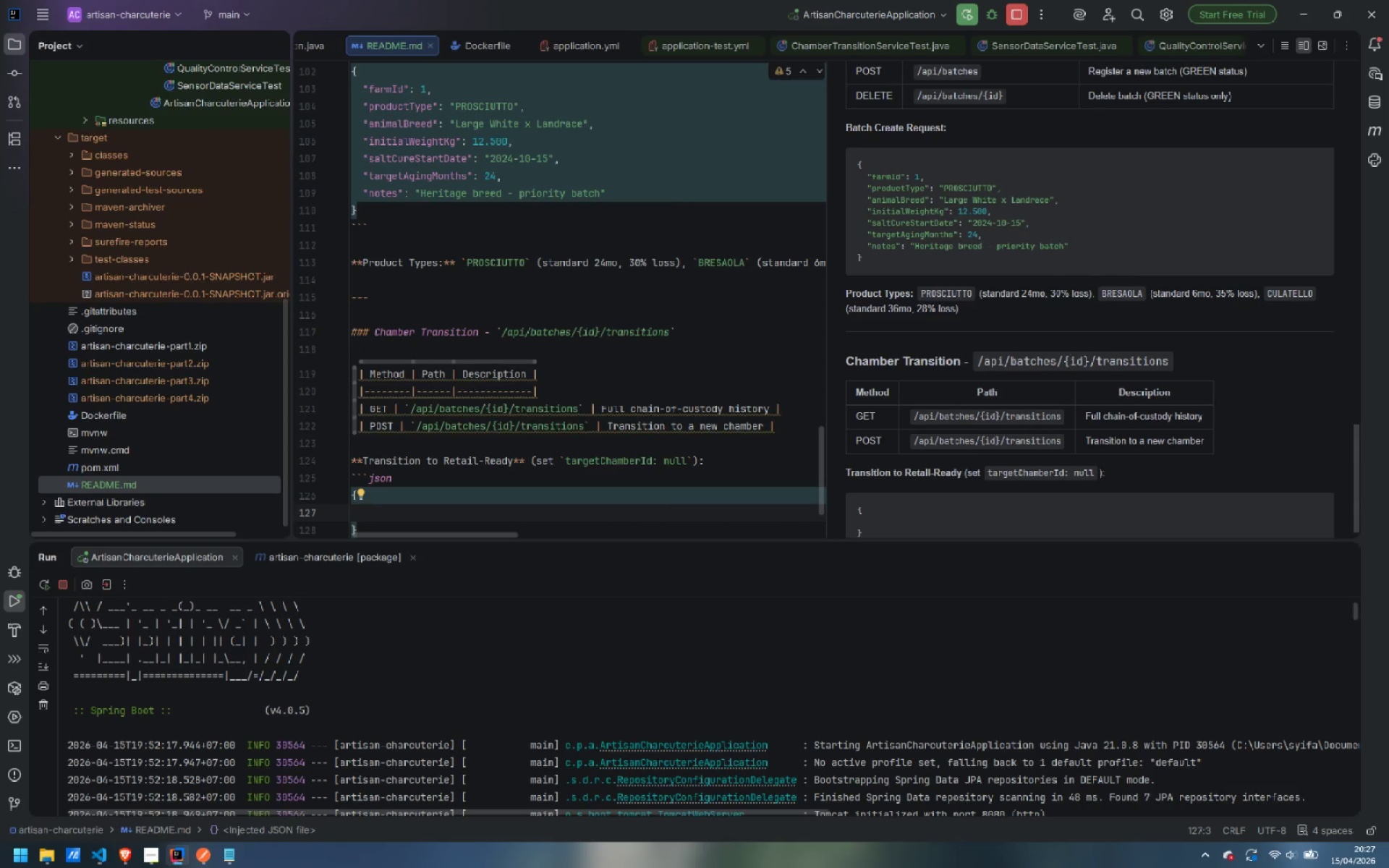 
type("targetChamberId)
 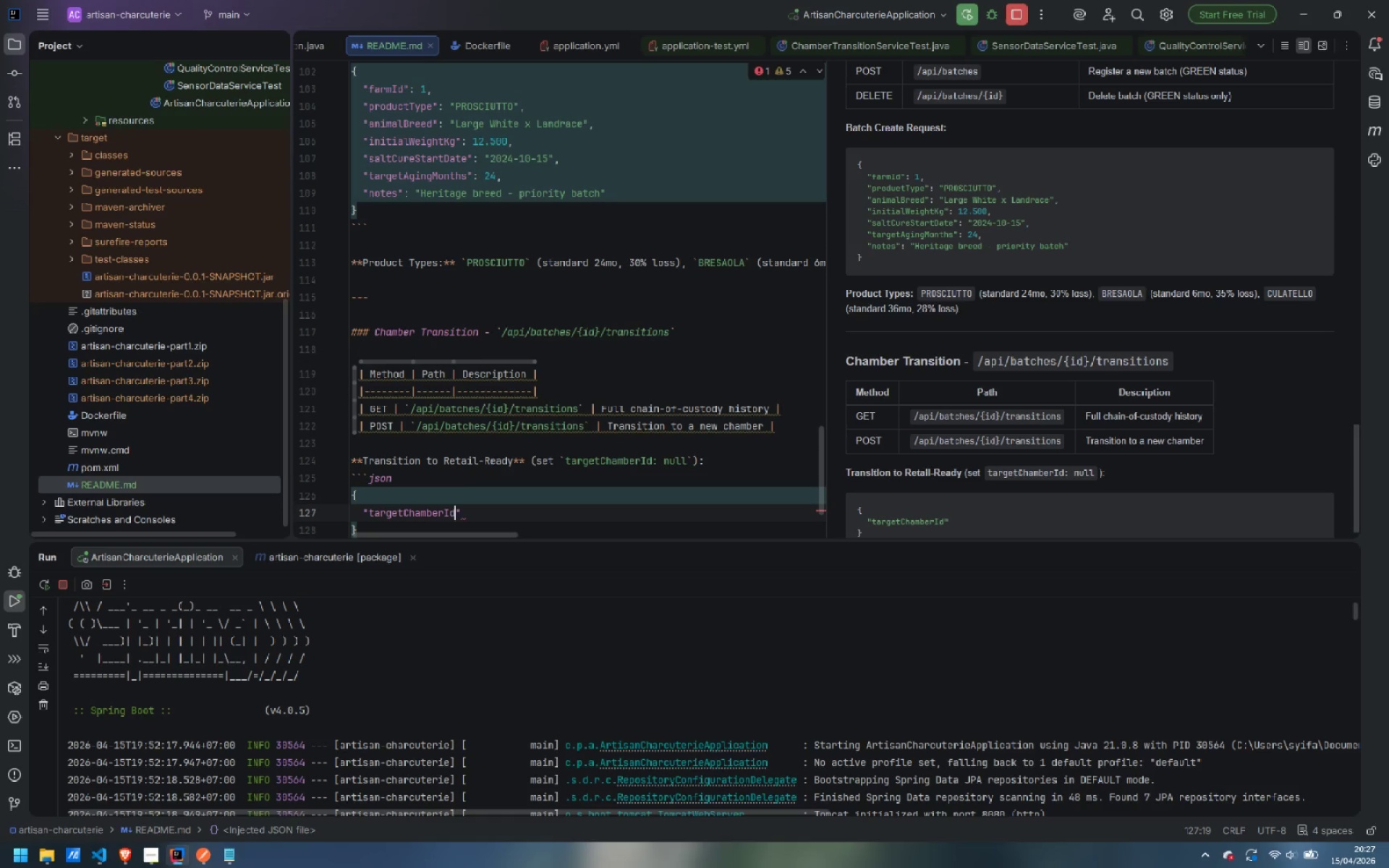 
key(ArrowRight)
 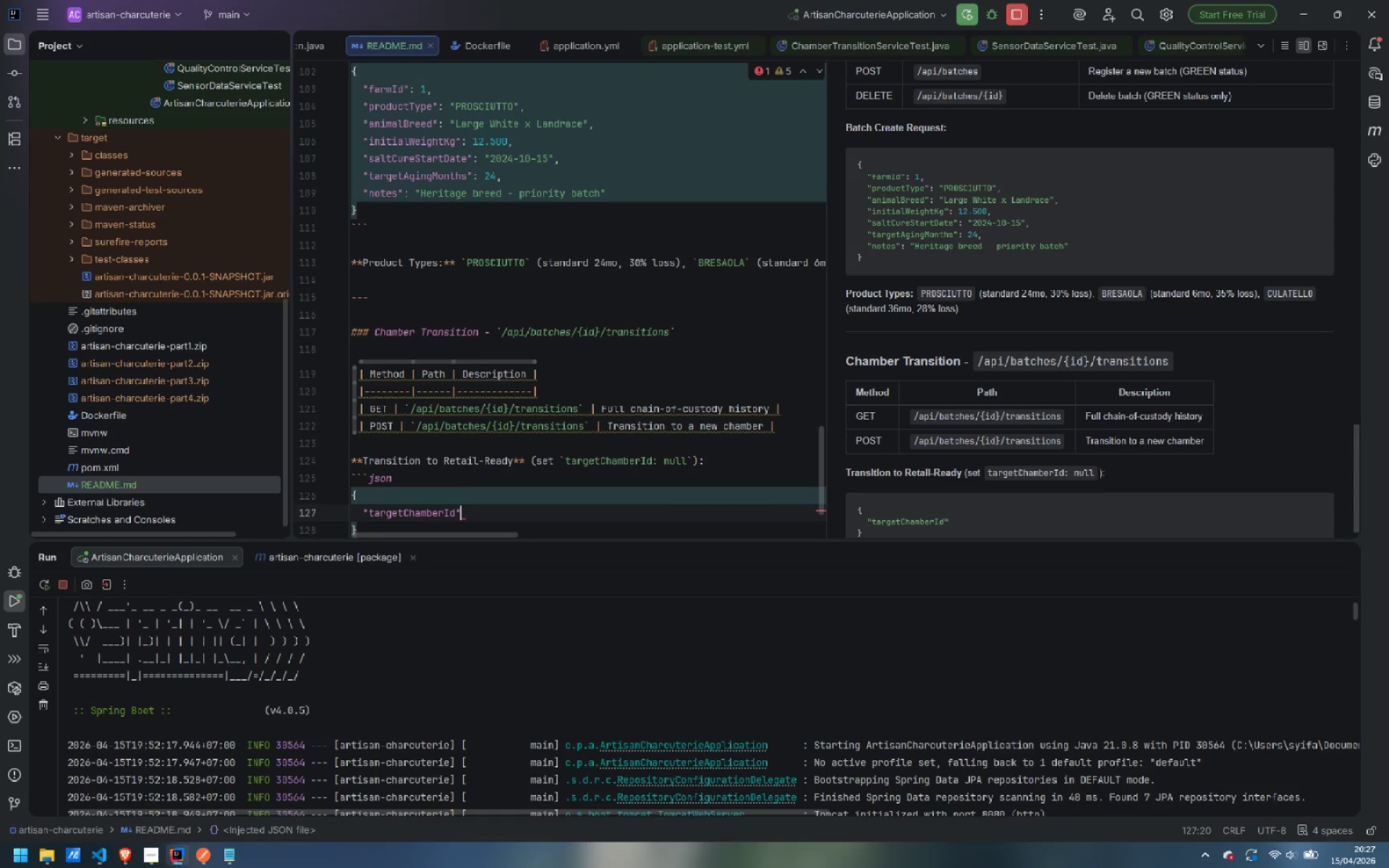 
type(: null,)
 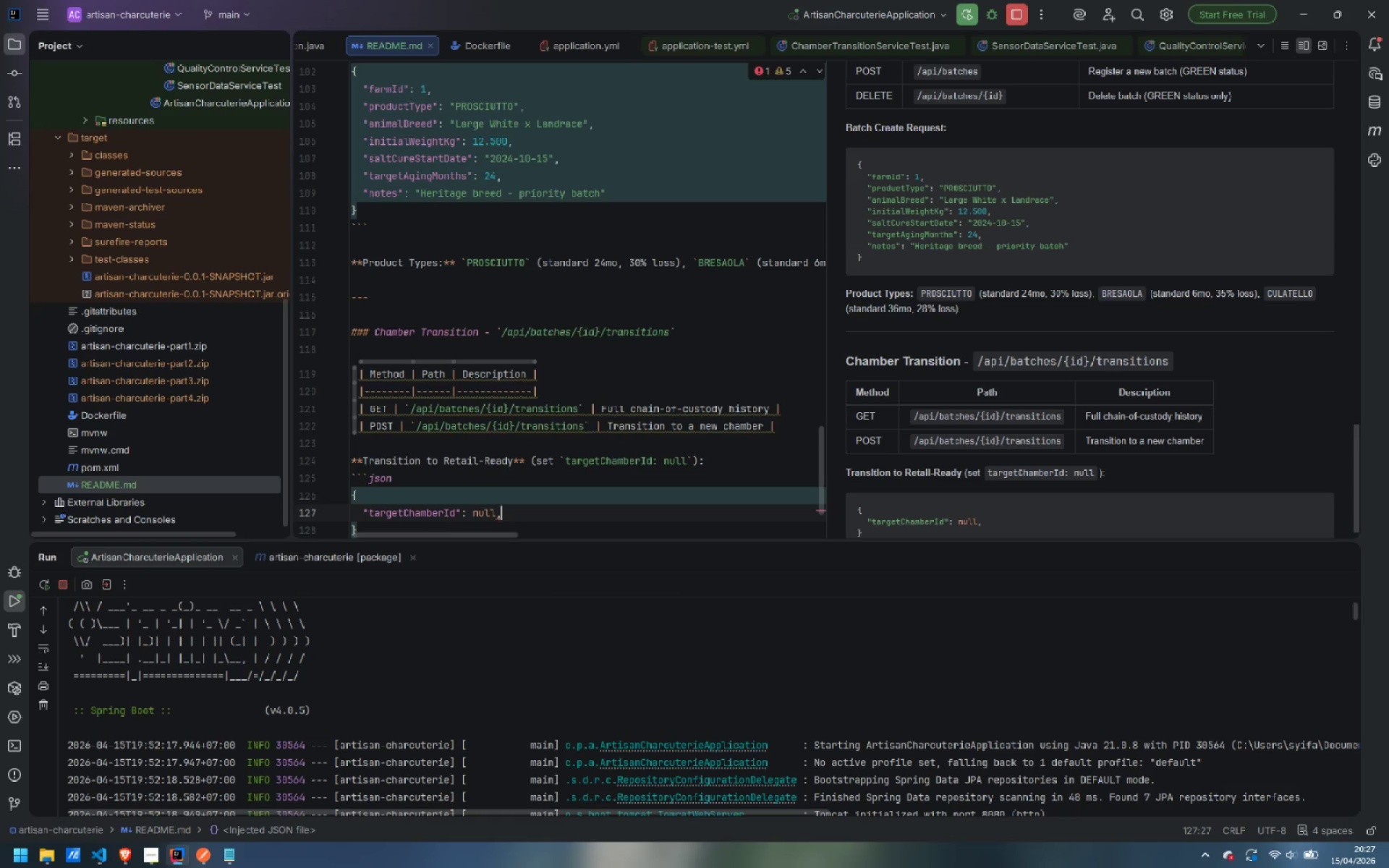 
key(Enter)
 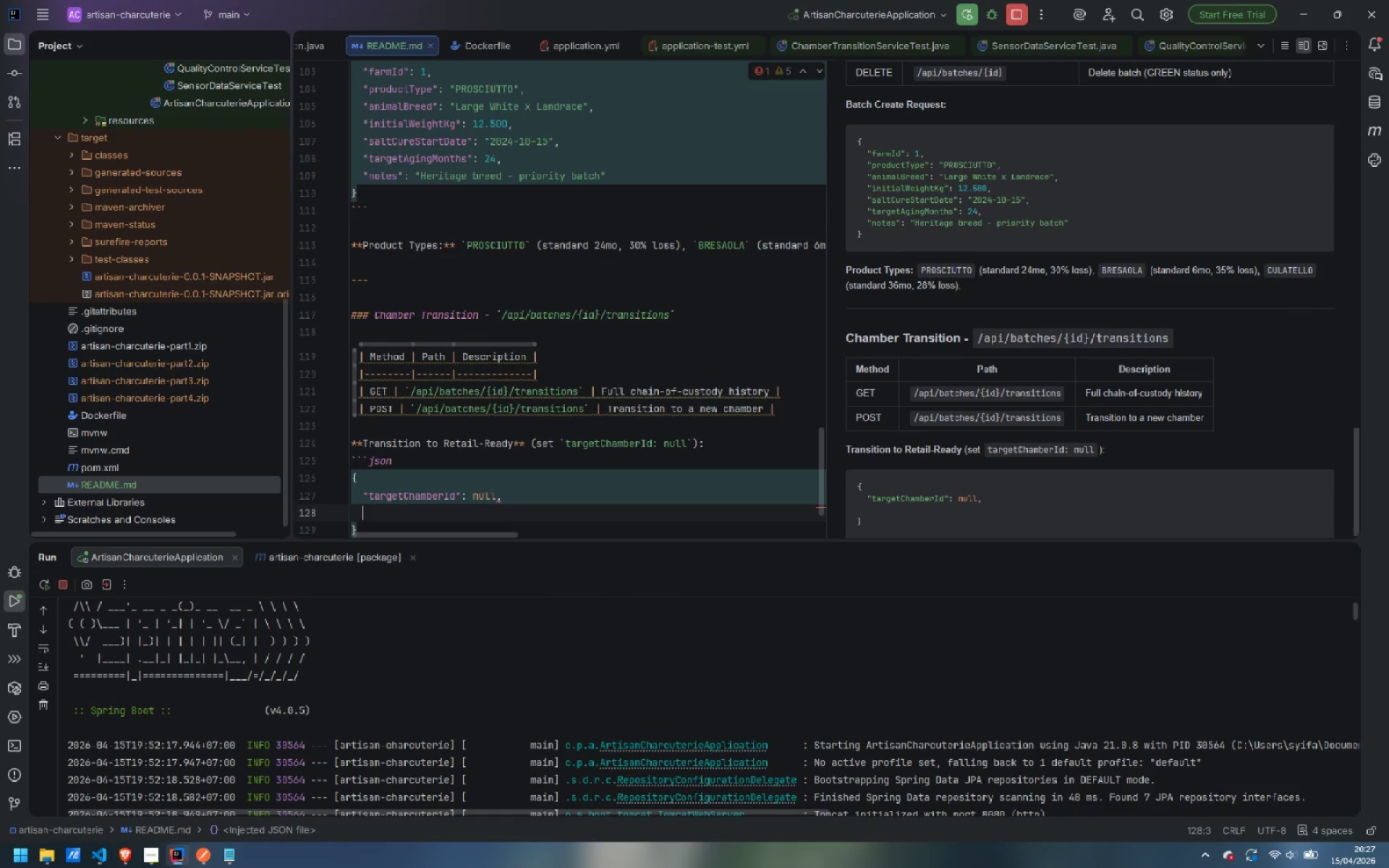 
type("performedBy)
 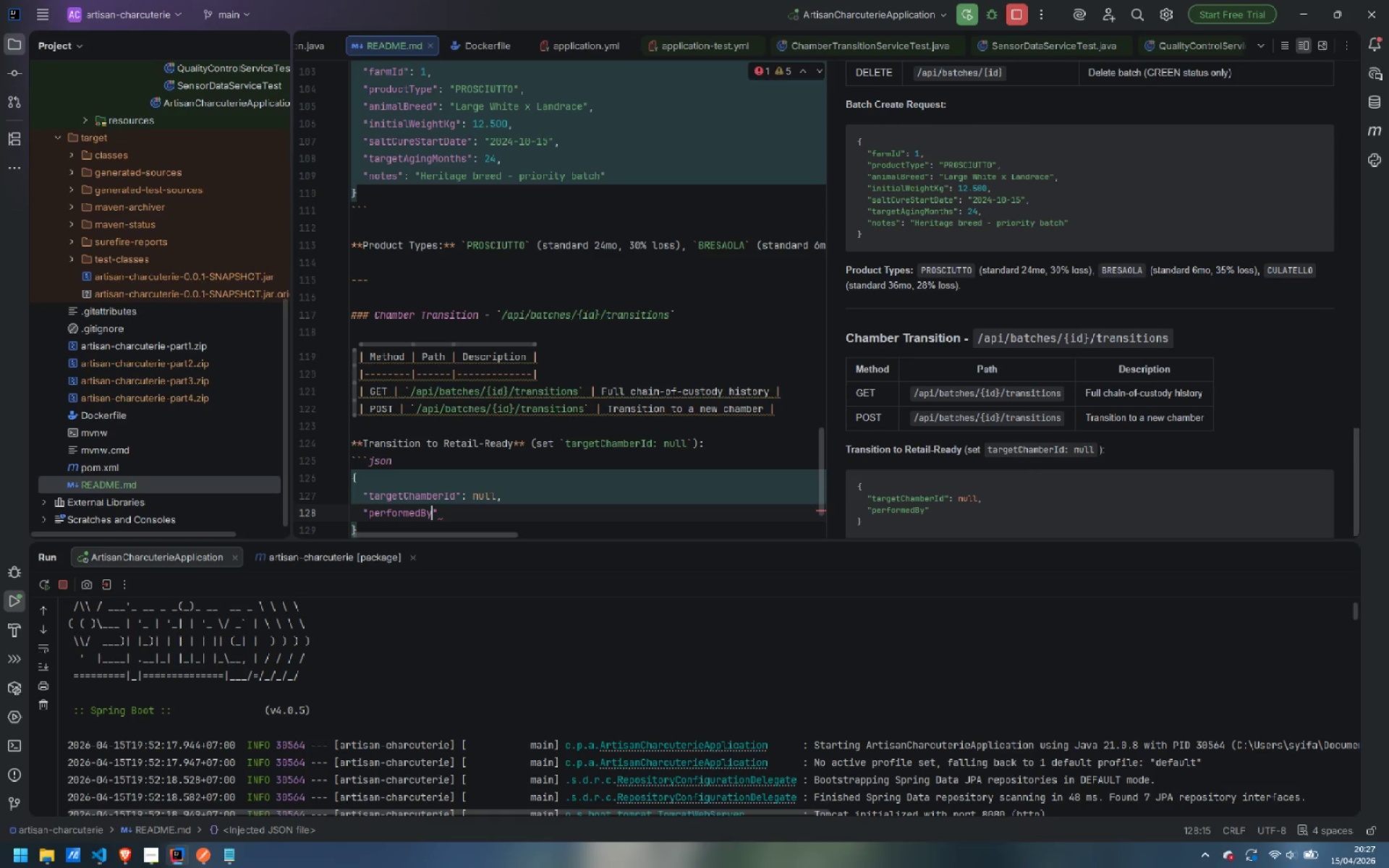 
key(ArrowRight)
 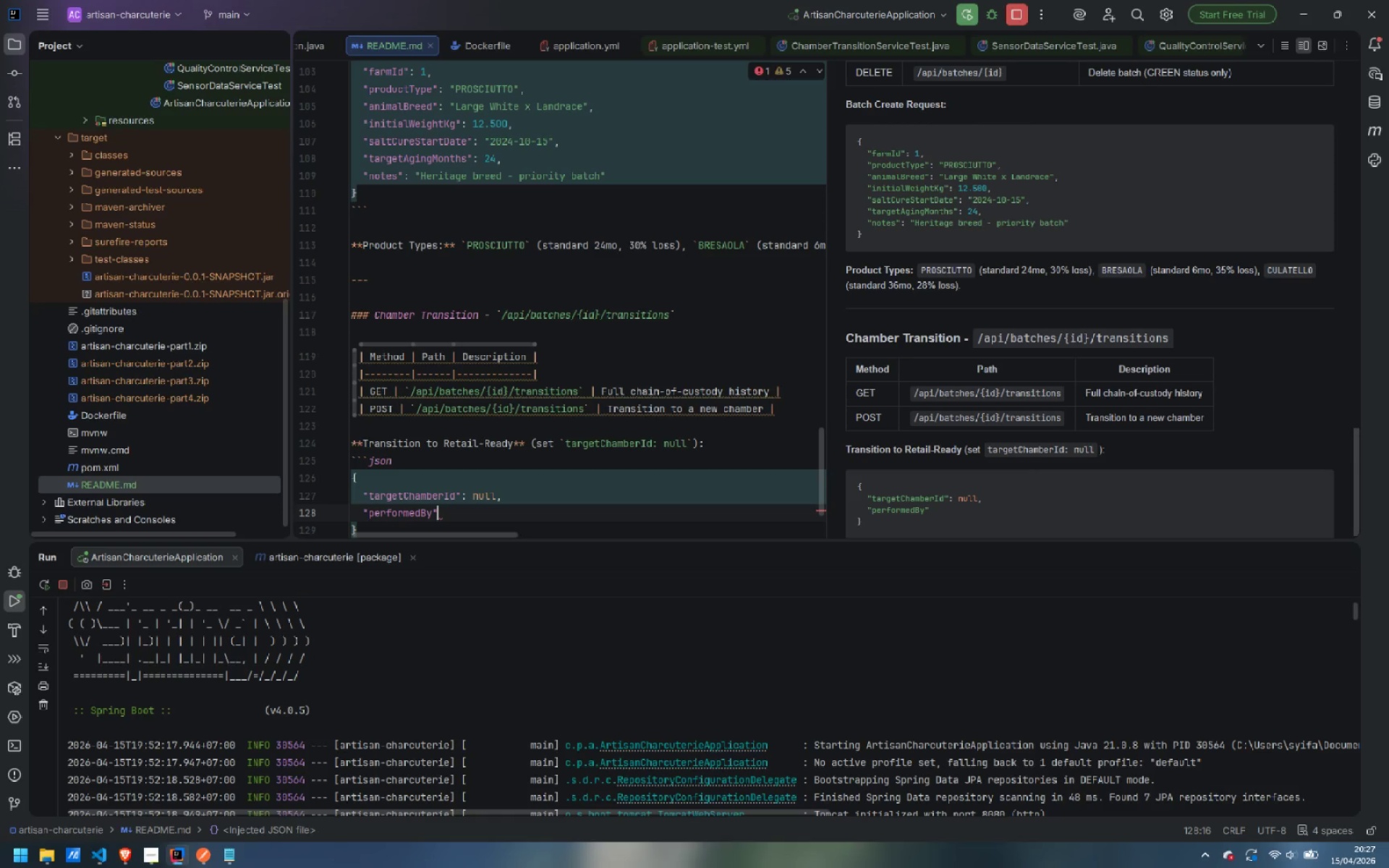 
type(: "M. Rossi - Head Salumiere)
 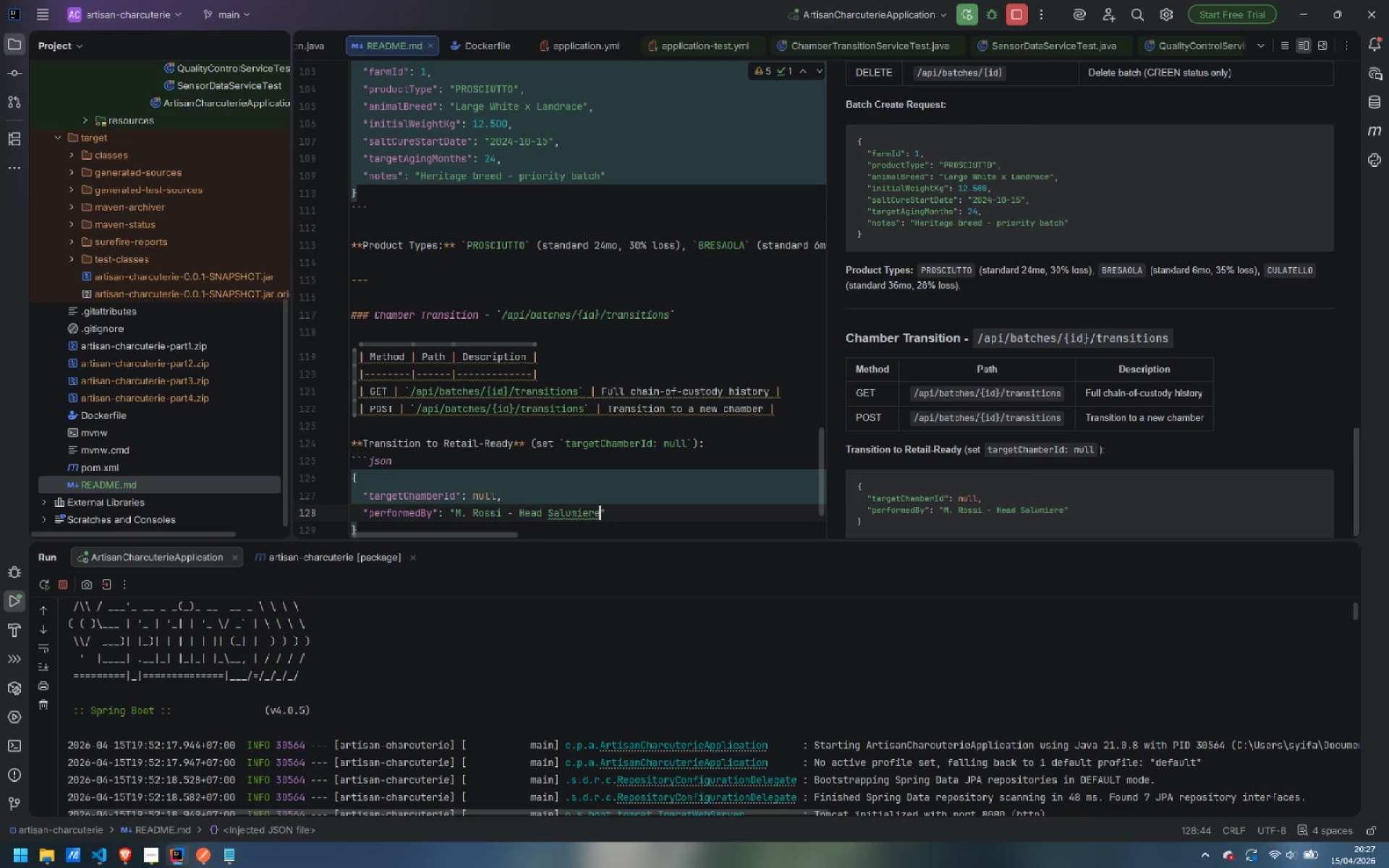 
key(ArrowRight)
 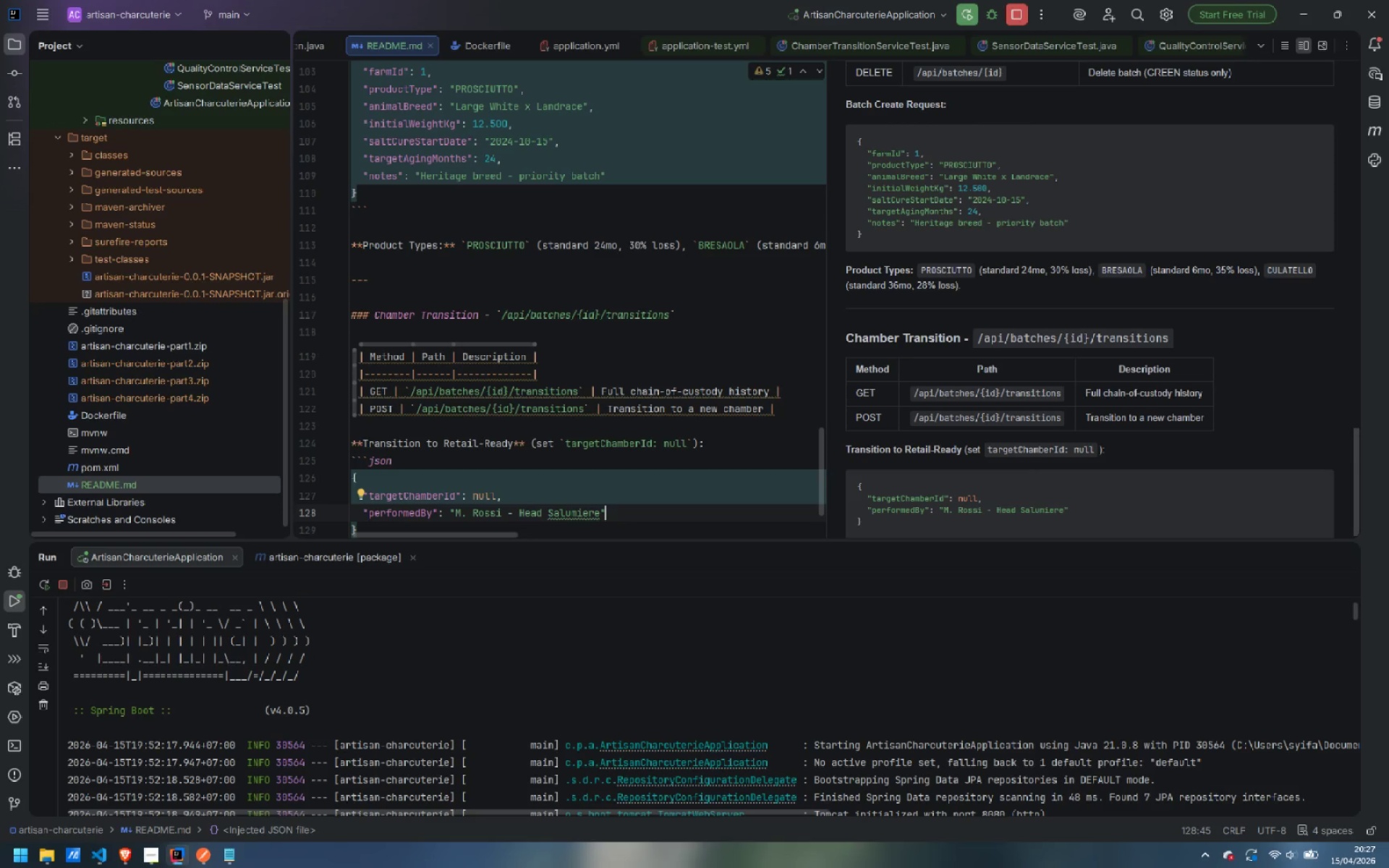 
key(Comma)
 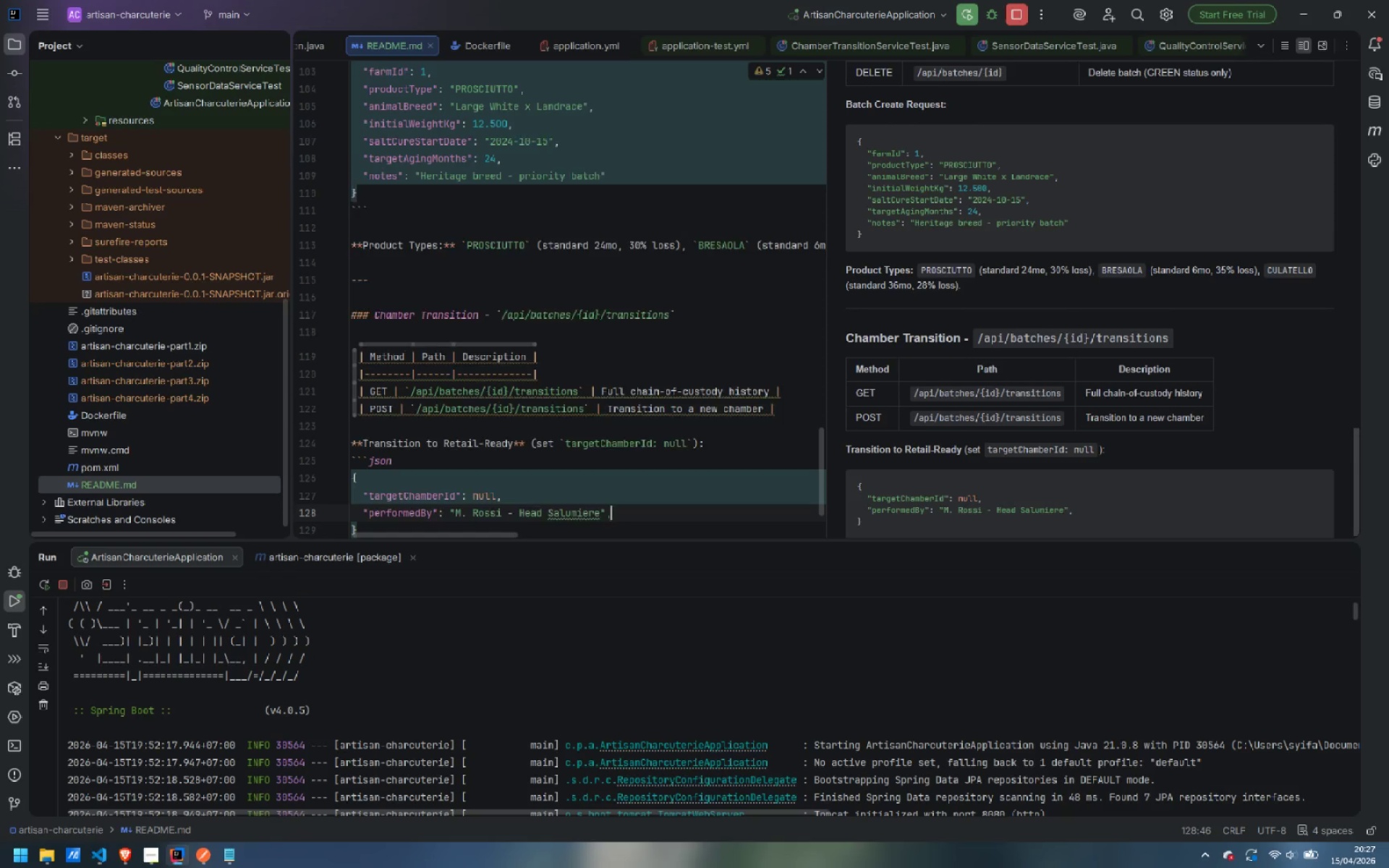 
key(Enter)
 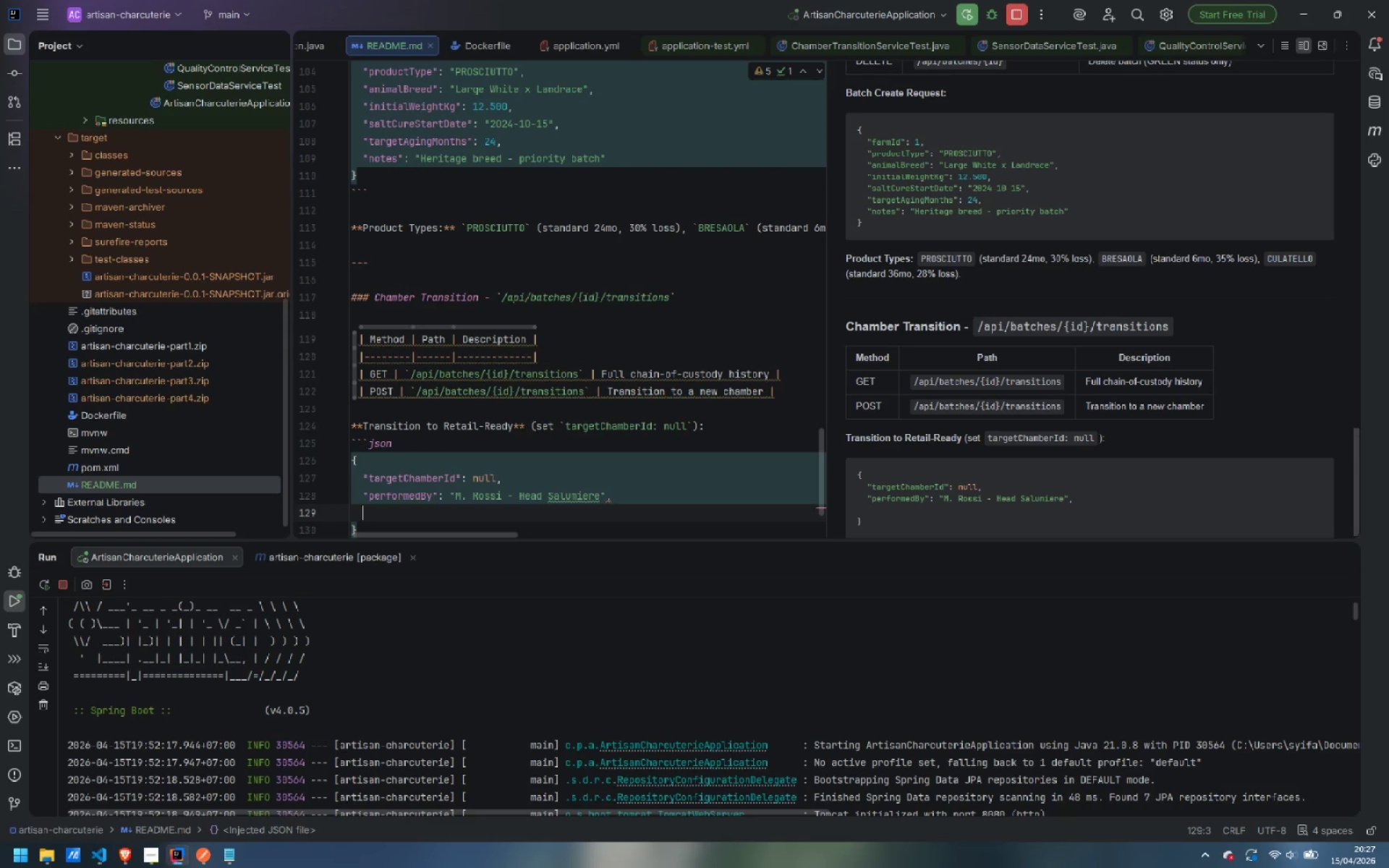 
type("notes)
 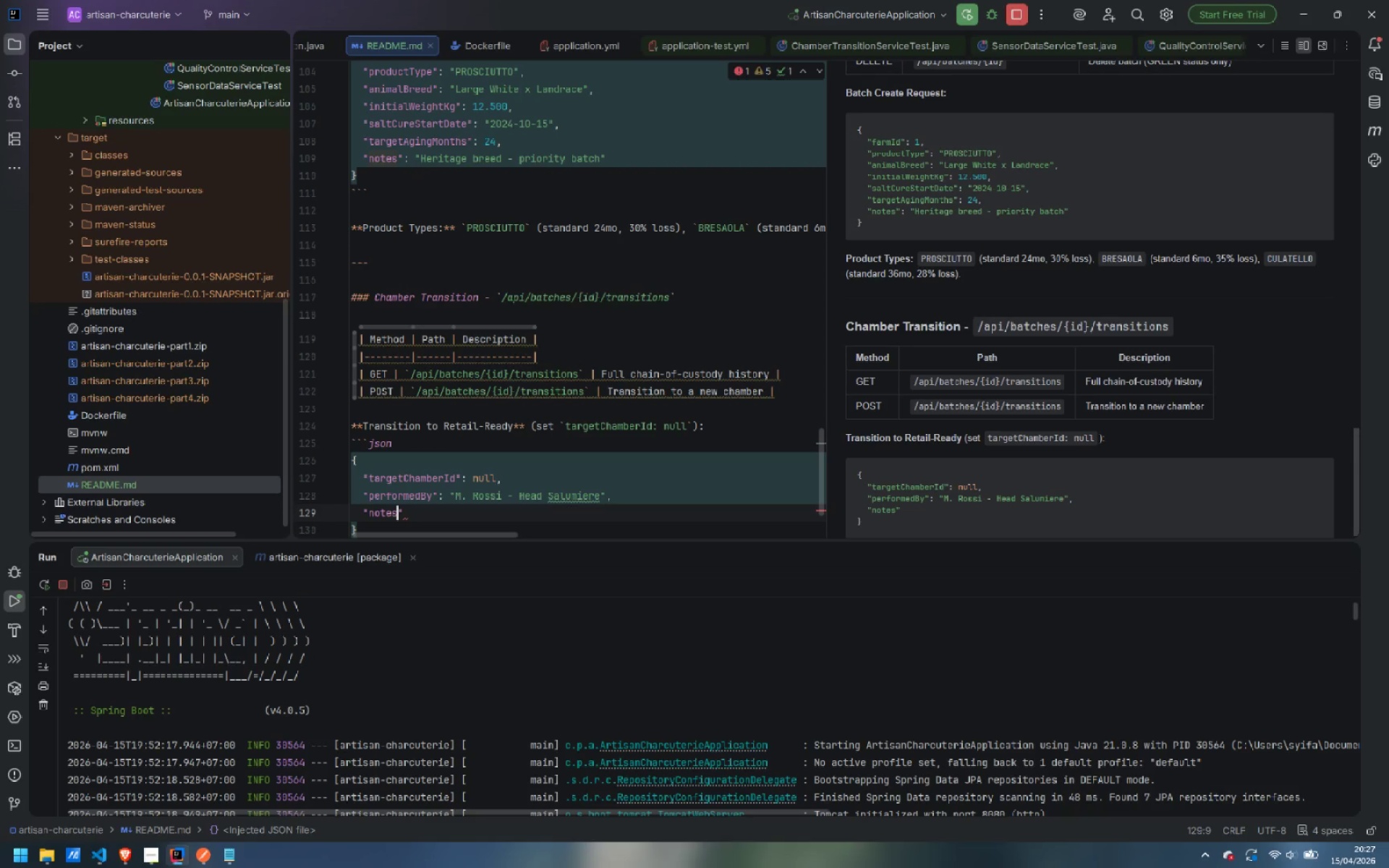 
key(ArrowRight)
 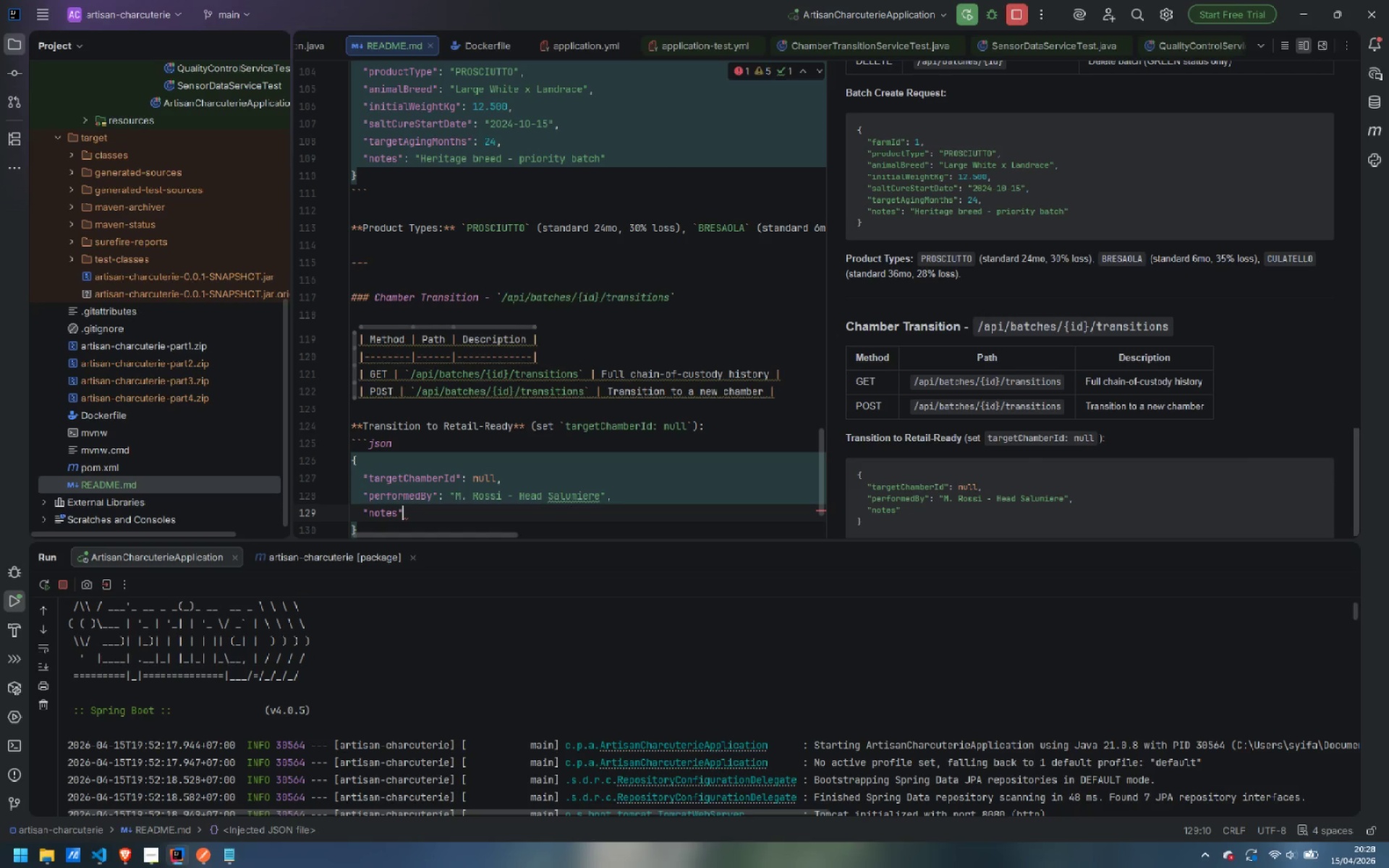 
type(: "24-month target achieved )
key(Backspace)
type(. Cleared for retail.)
 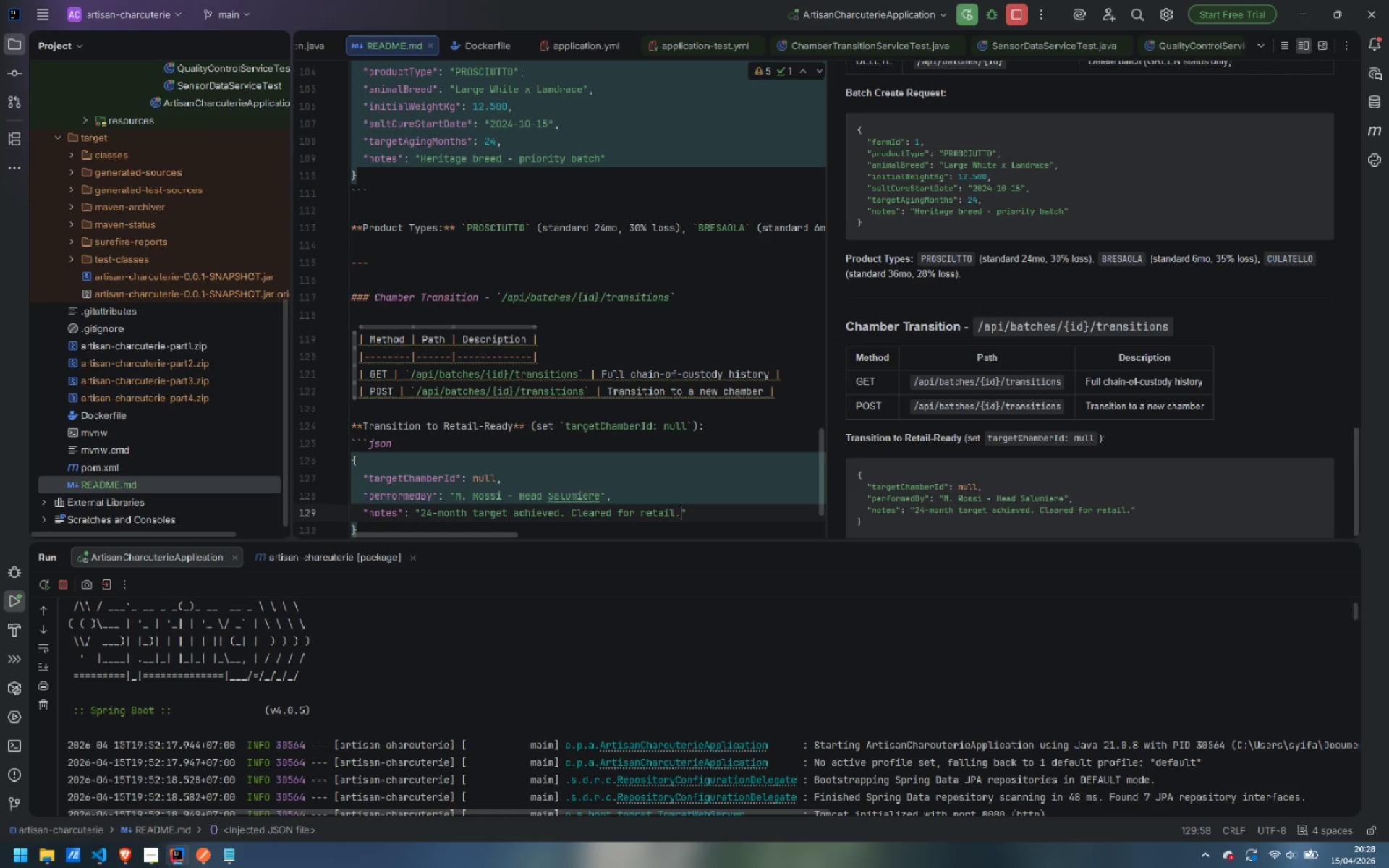 
key(ArrowDown)
 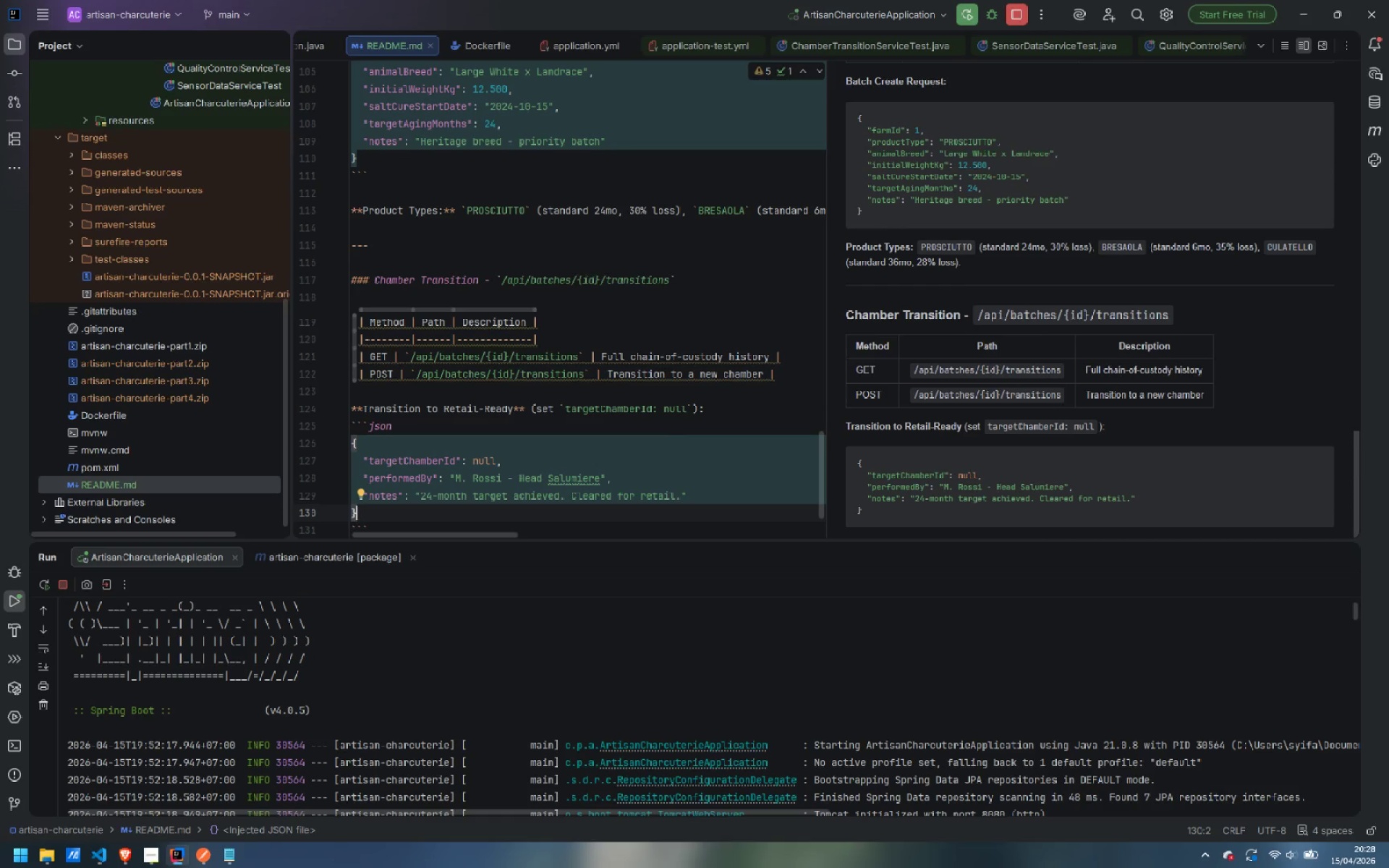 
key(ArrowDown)
 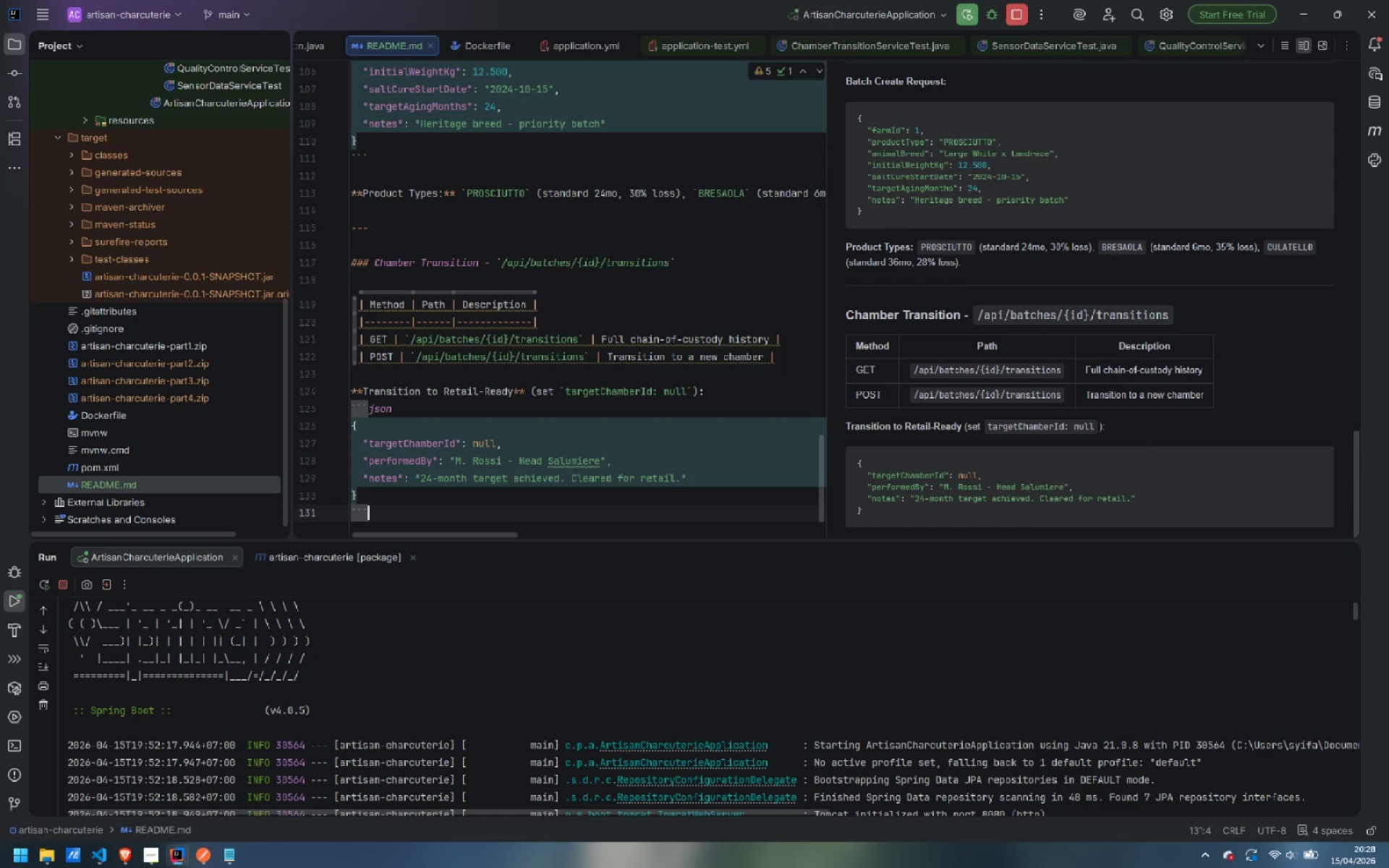 
key(Enter)
 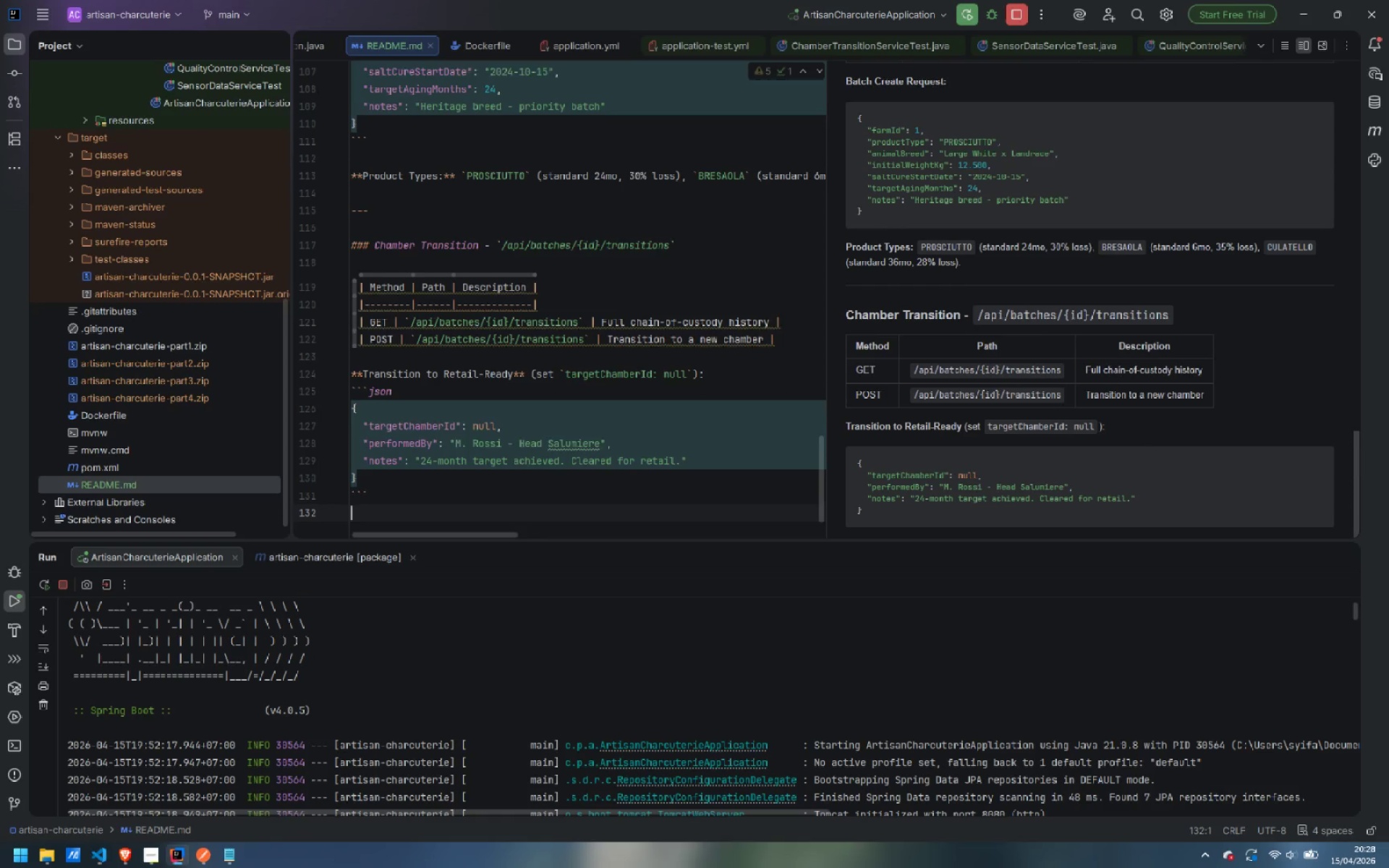 
key(Enter)
 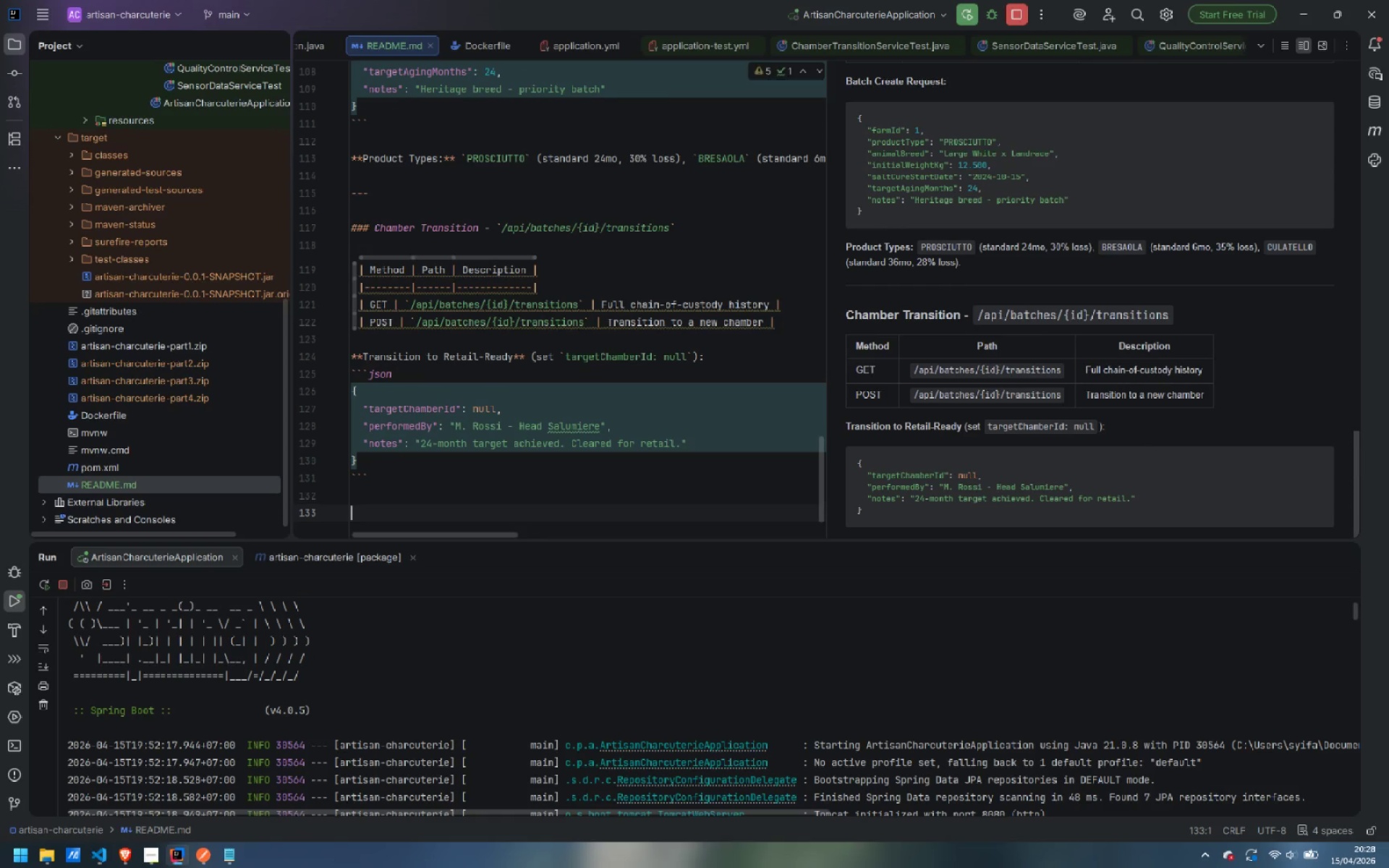 
type(**Enforcement rules:**)
 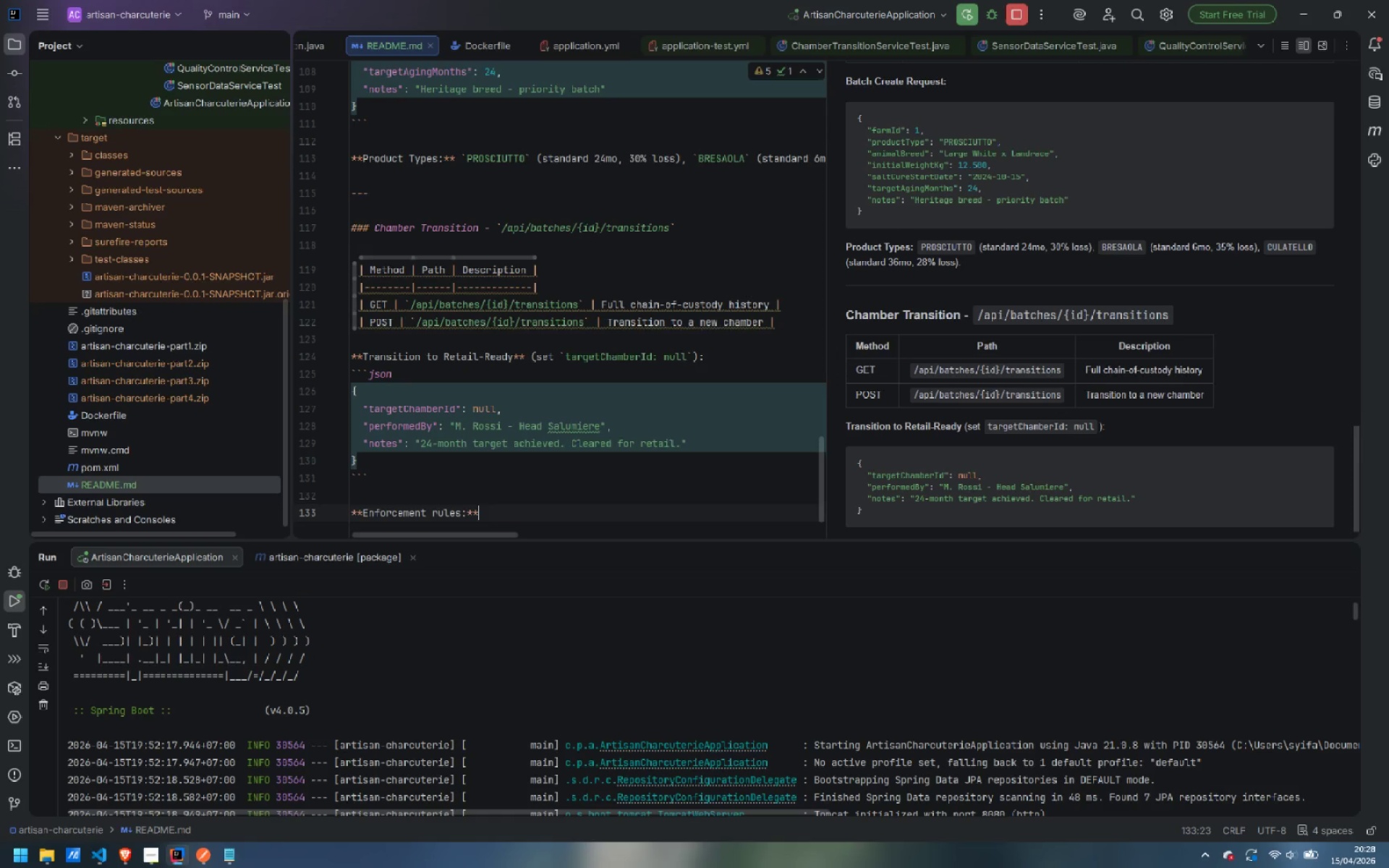 
key(Enter)
 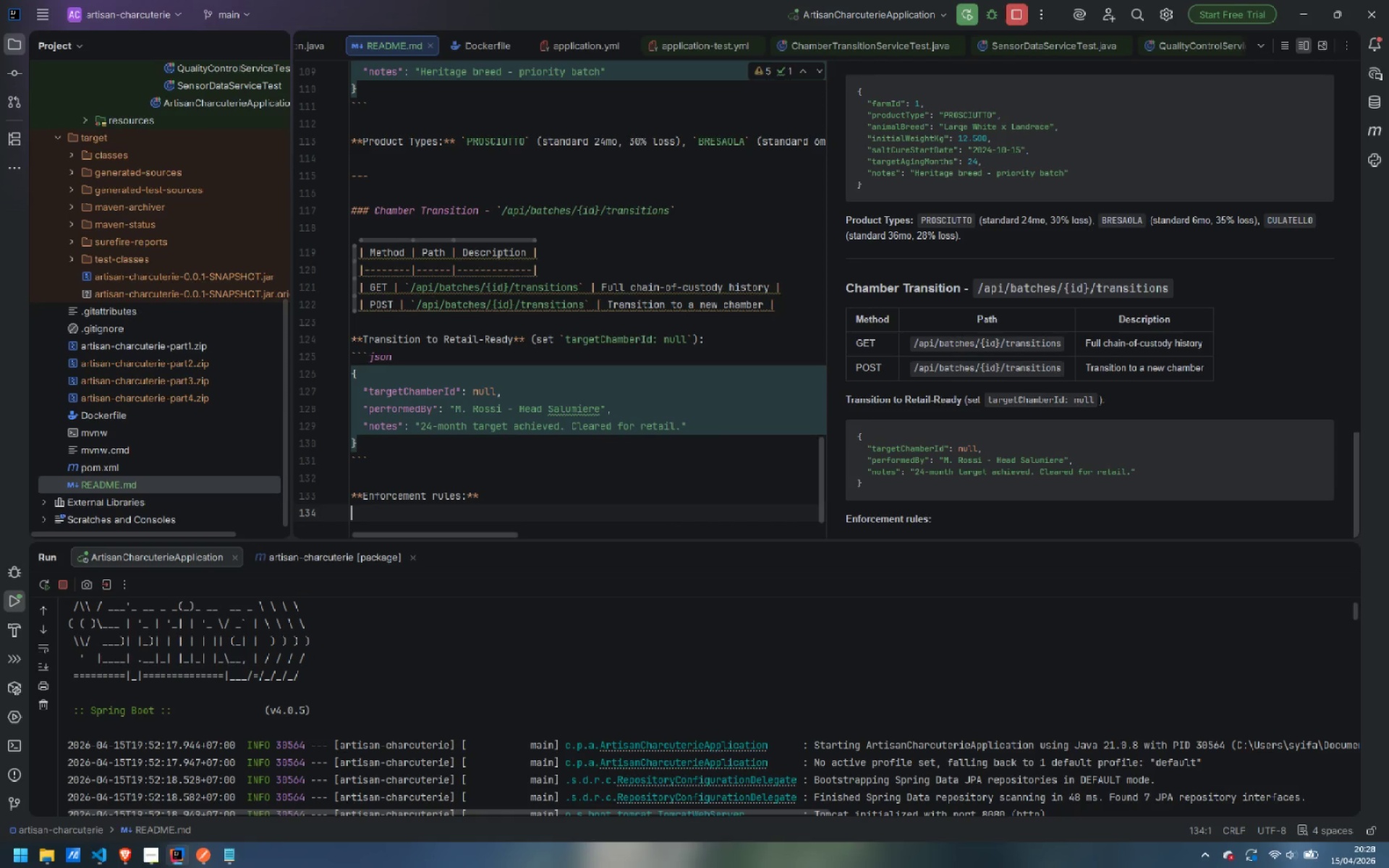 
type(- A gree)
key(Backspace)
key(Backspace)
key(Backspace)
key(Backspace)
type(GREEN natch )
 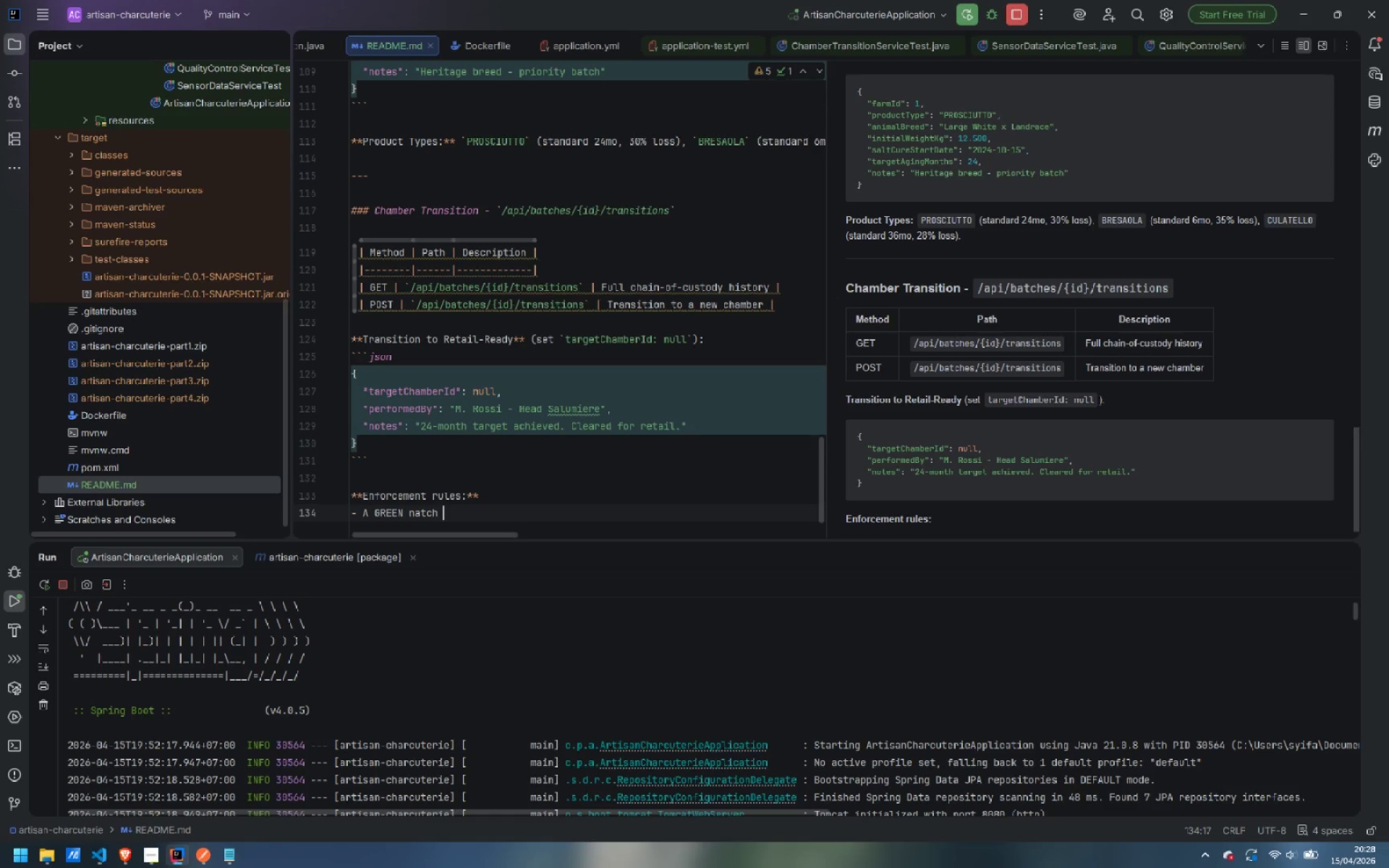 
key(Control+ArrowLeft)
 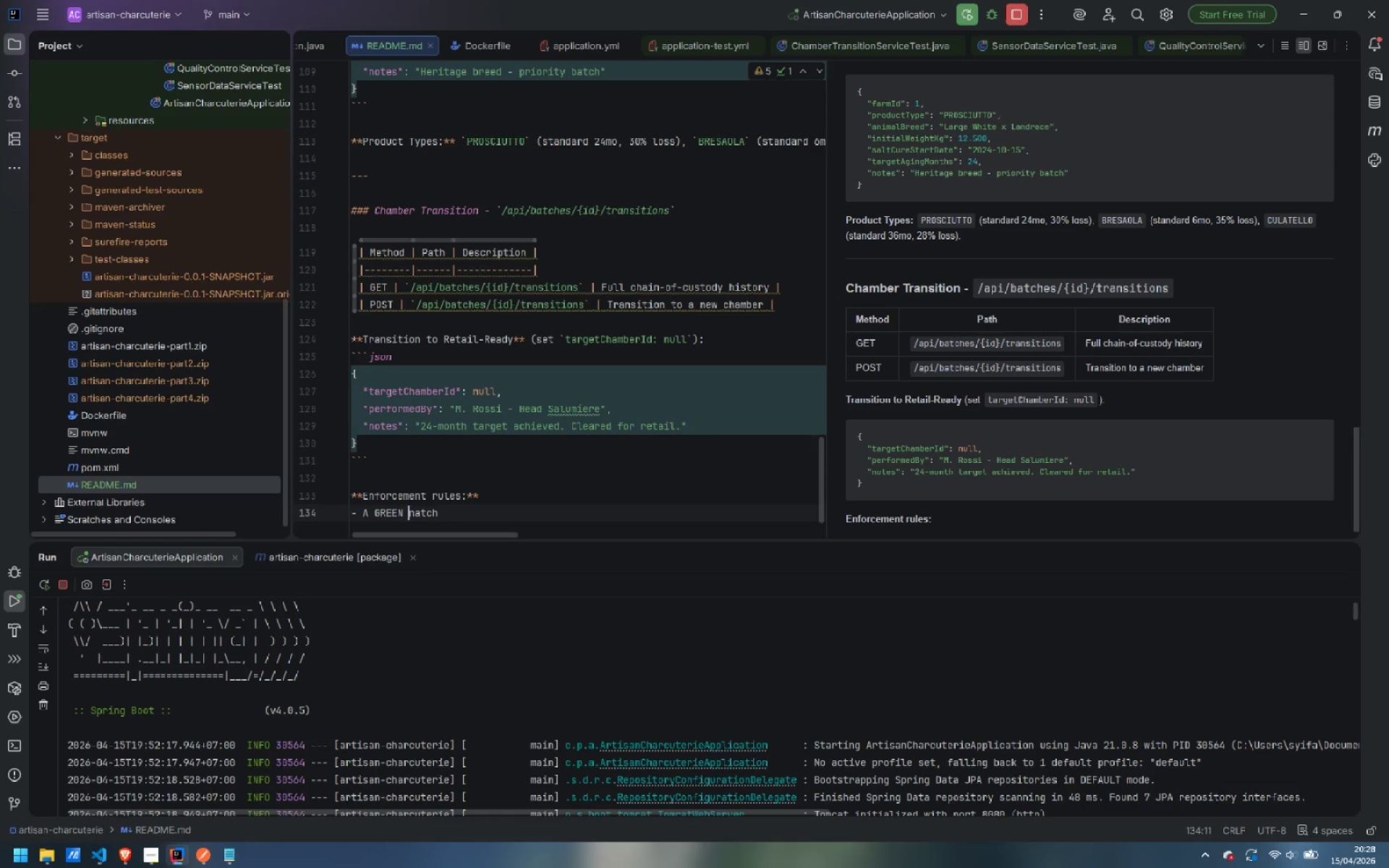 
key(ArrowRight)
 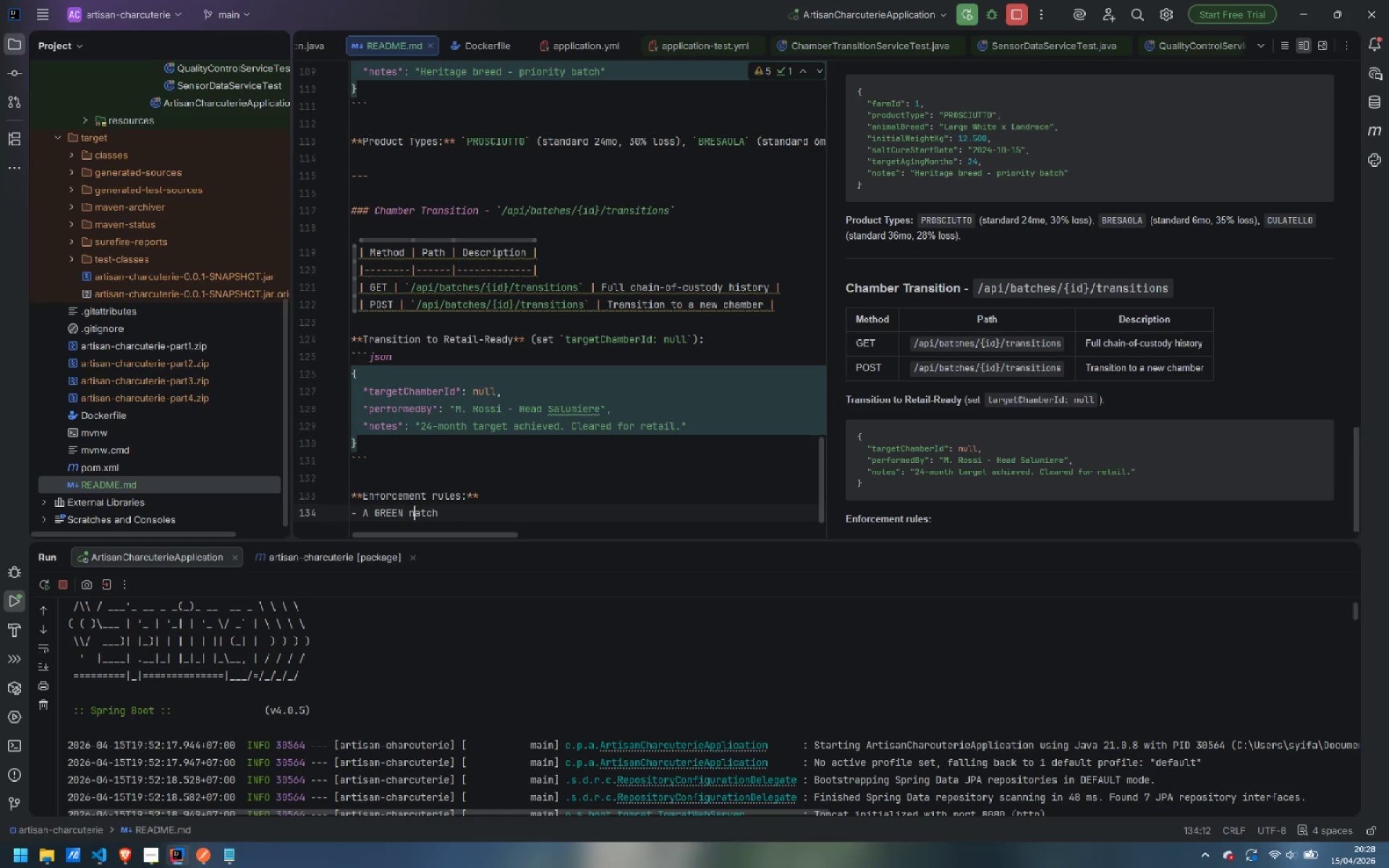 
key(Backspace)
 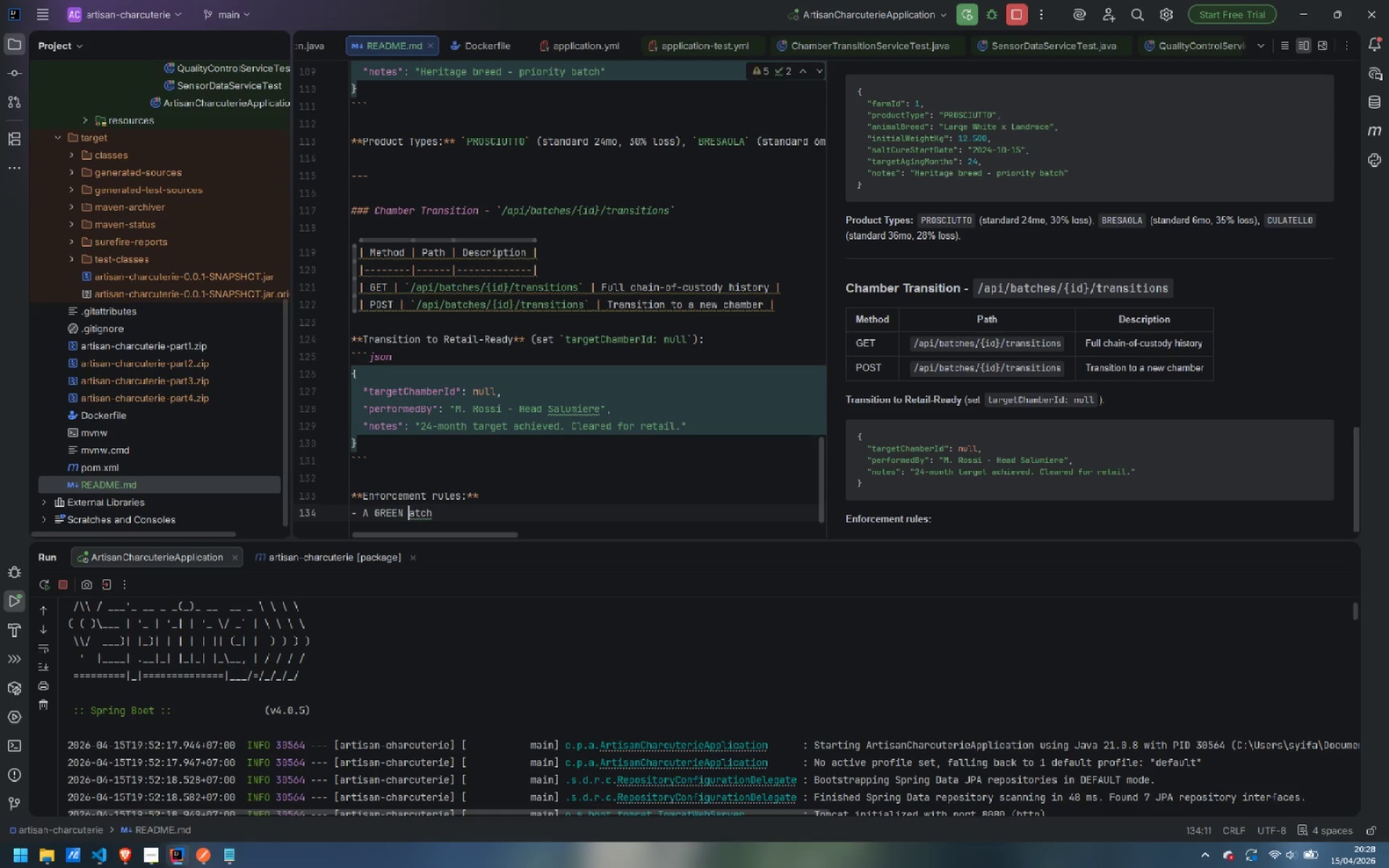 
key(B)
 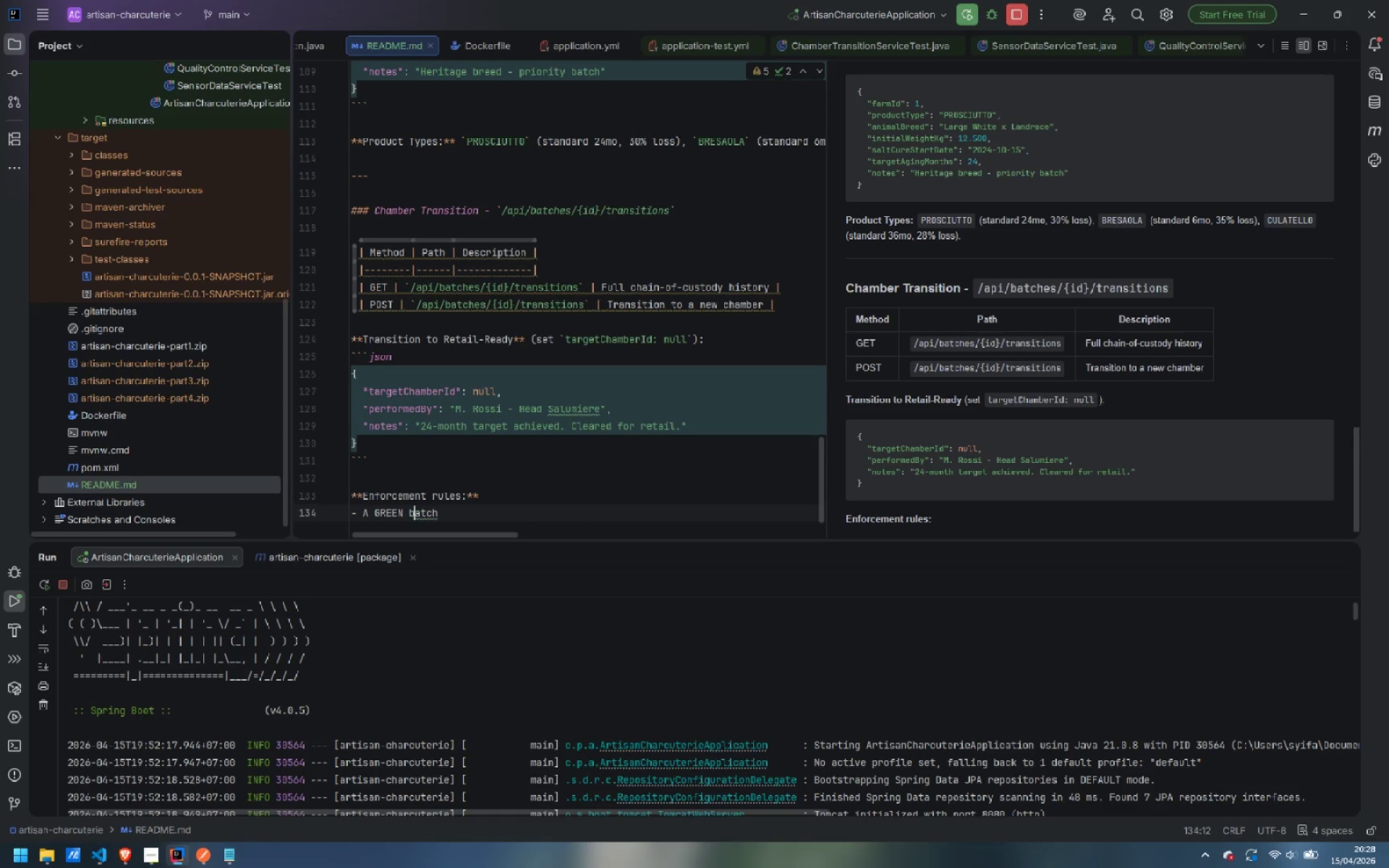 
key(Control+ArrowRight)
 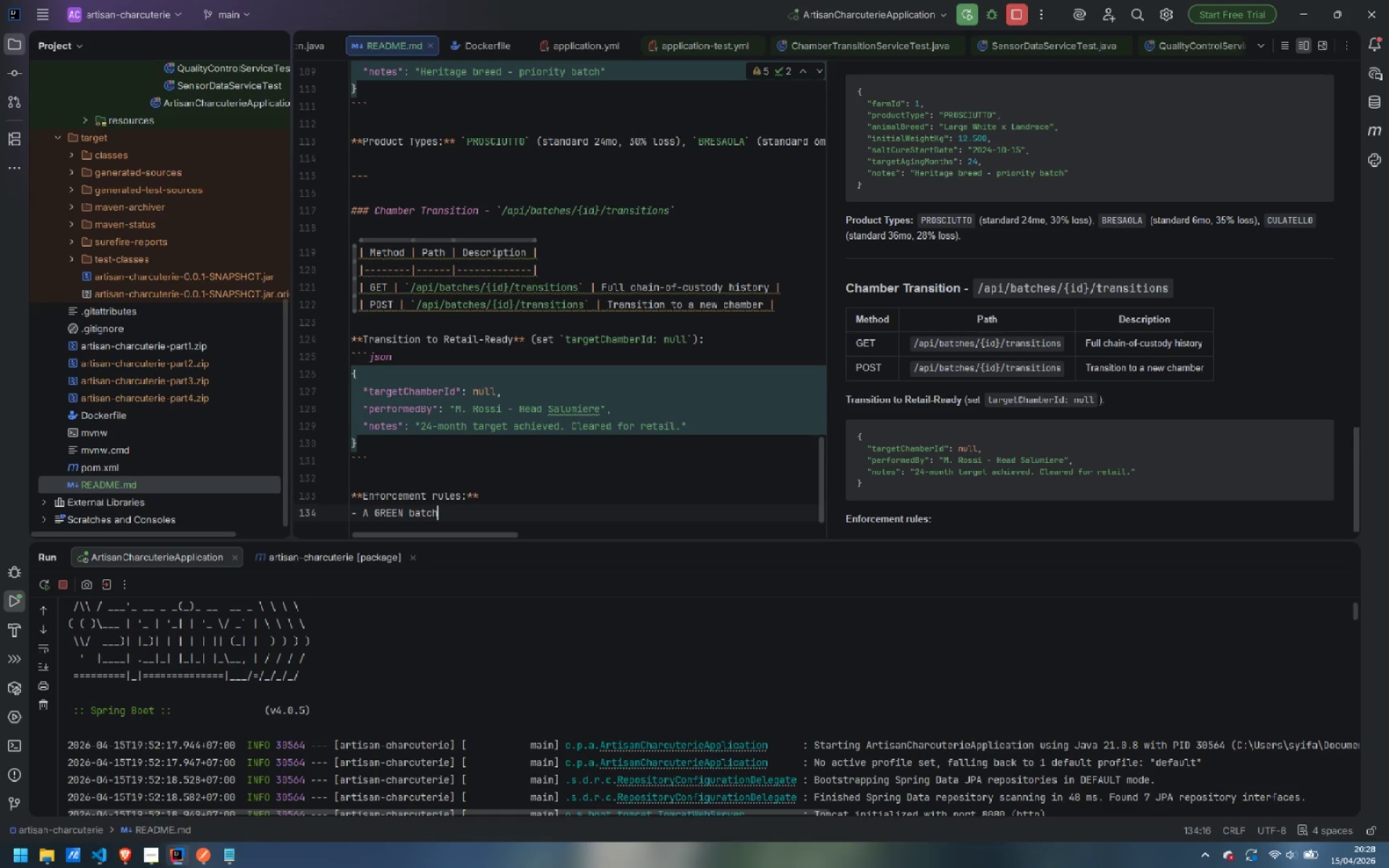 
type( cannot jump directly to an Aging Cellar)
 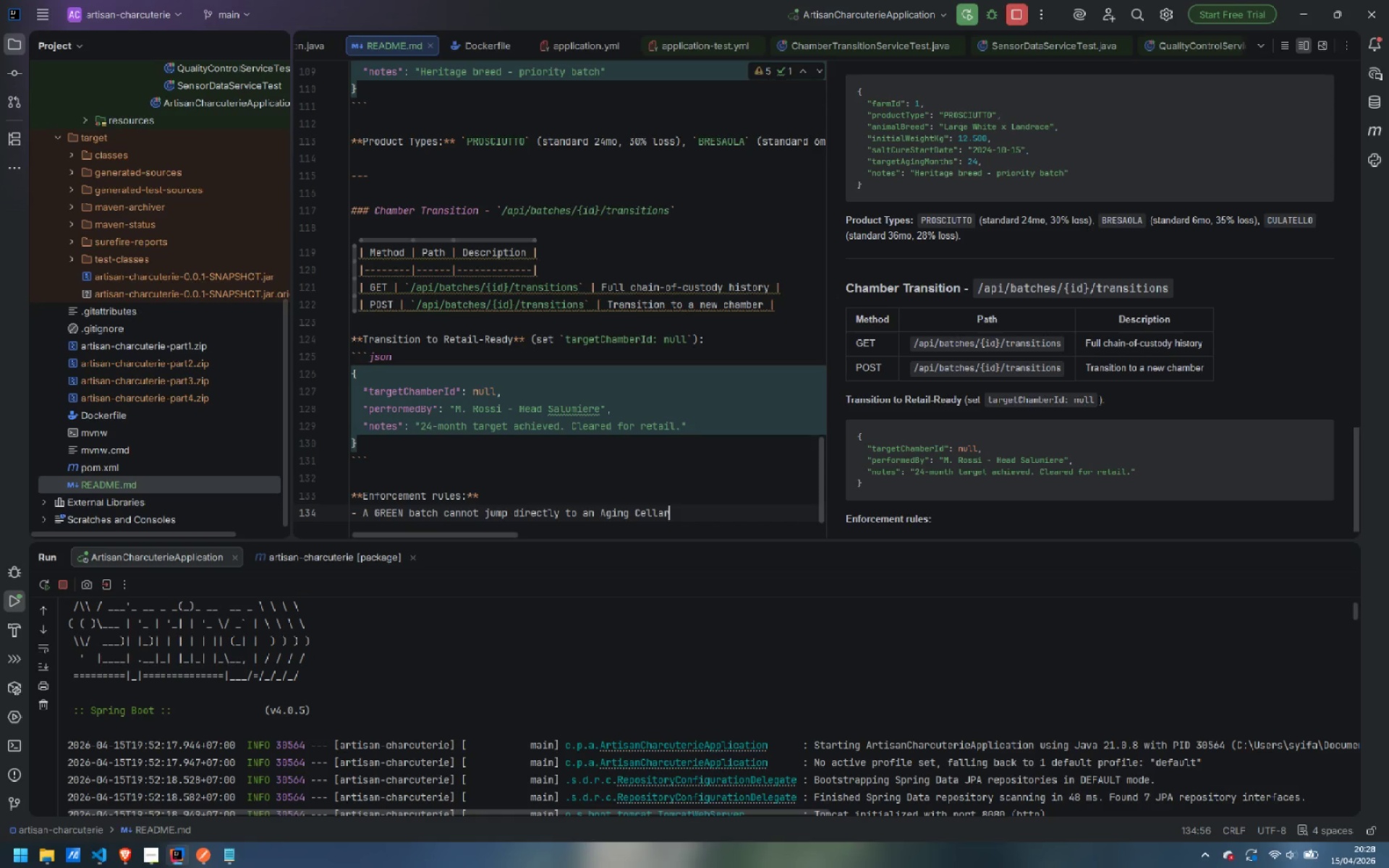 
key(Enter)
 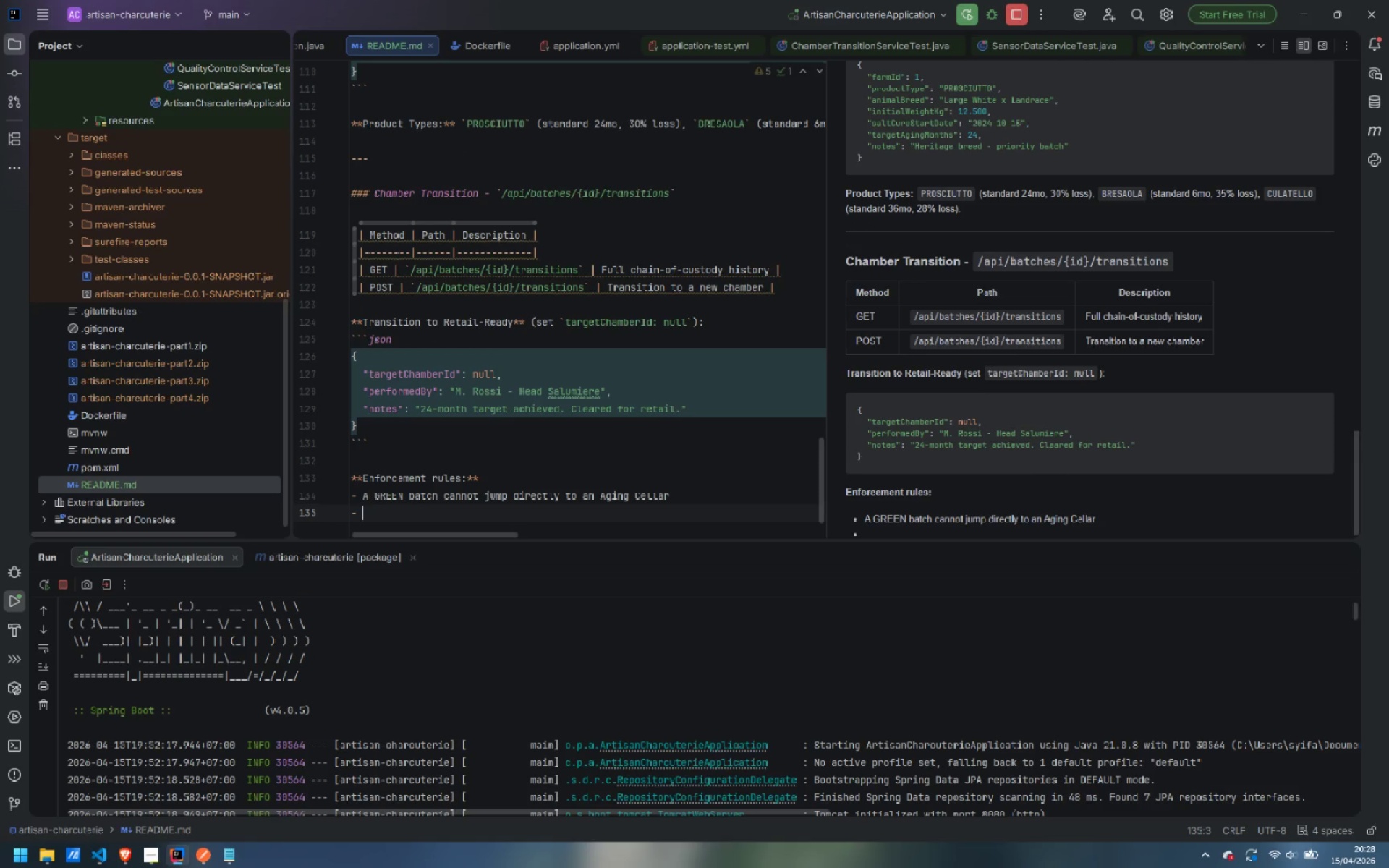 
type(A batch must spend a minimum of **72 hours )
key(Backspace)
type(** in fem)
key(Backspace)
type(rmentation before entering an Aging Cellar)
 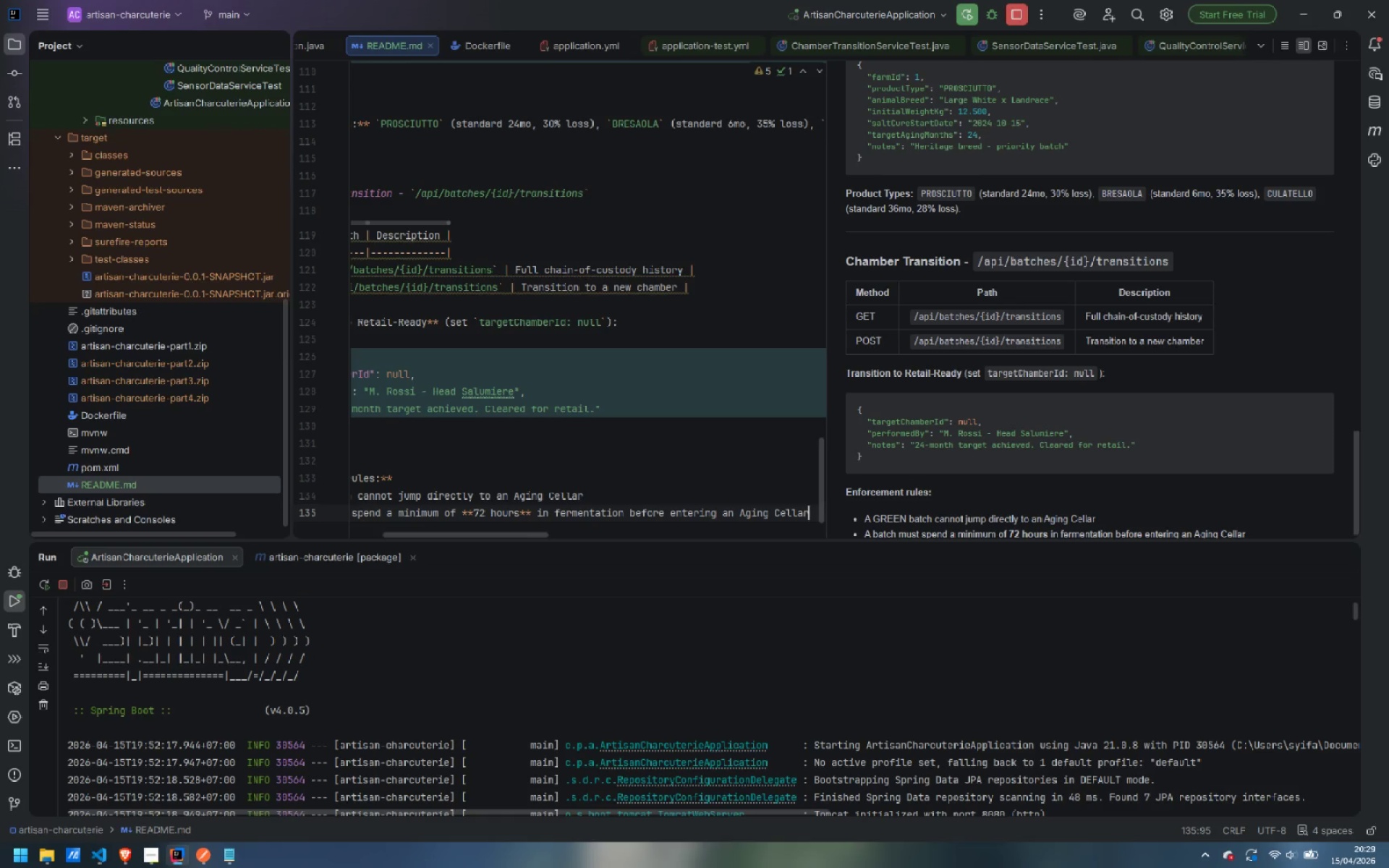 
key(Enter)
 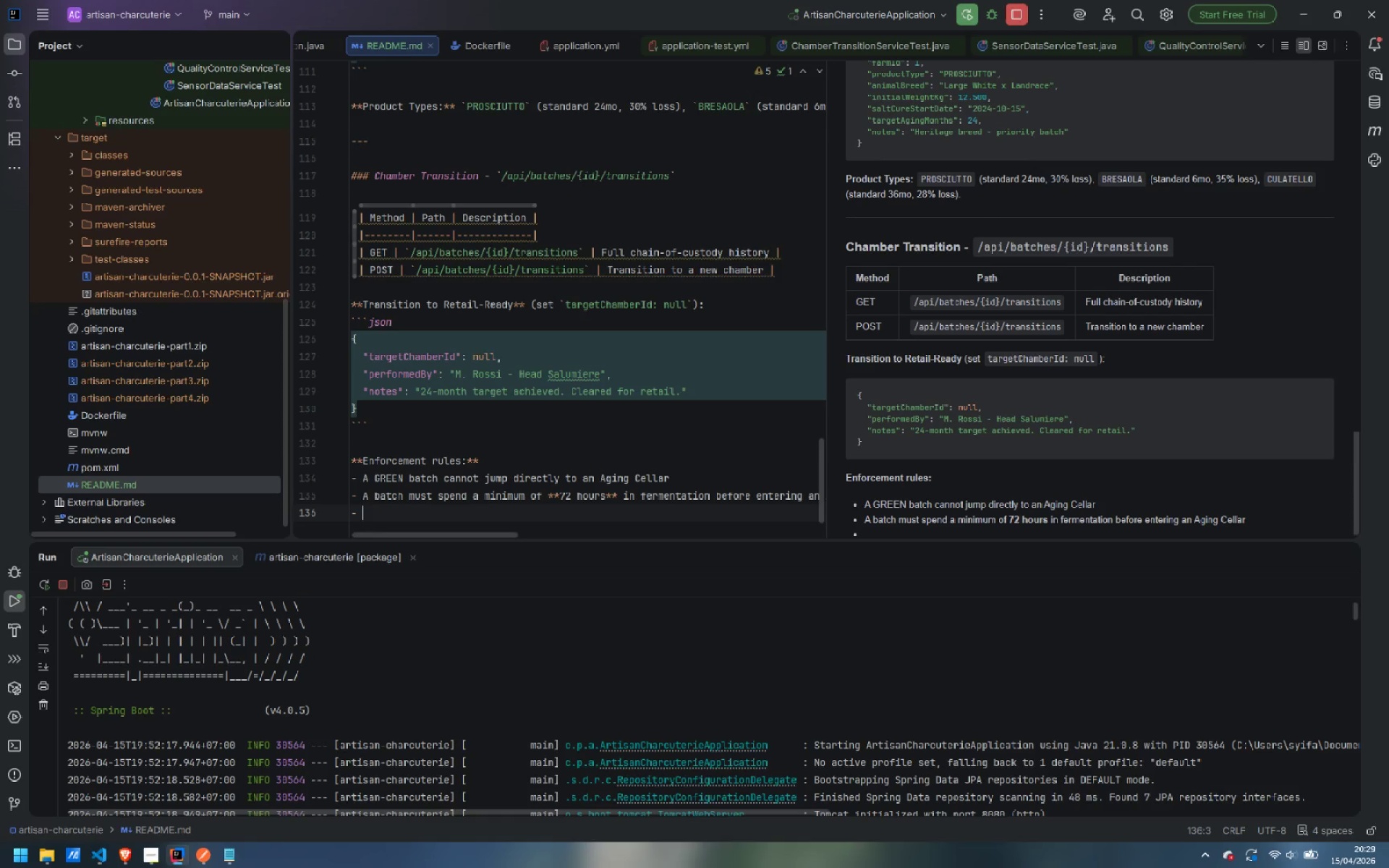 
wait(13.66)
 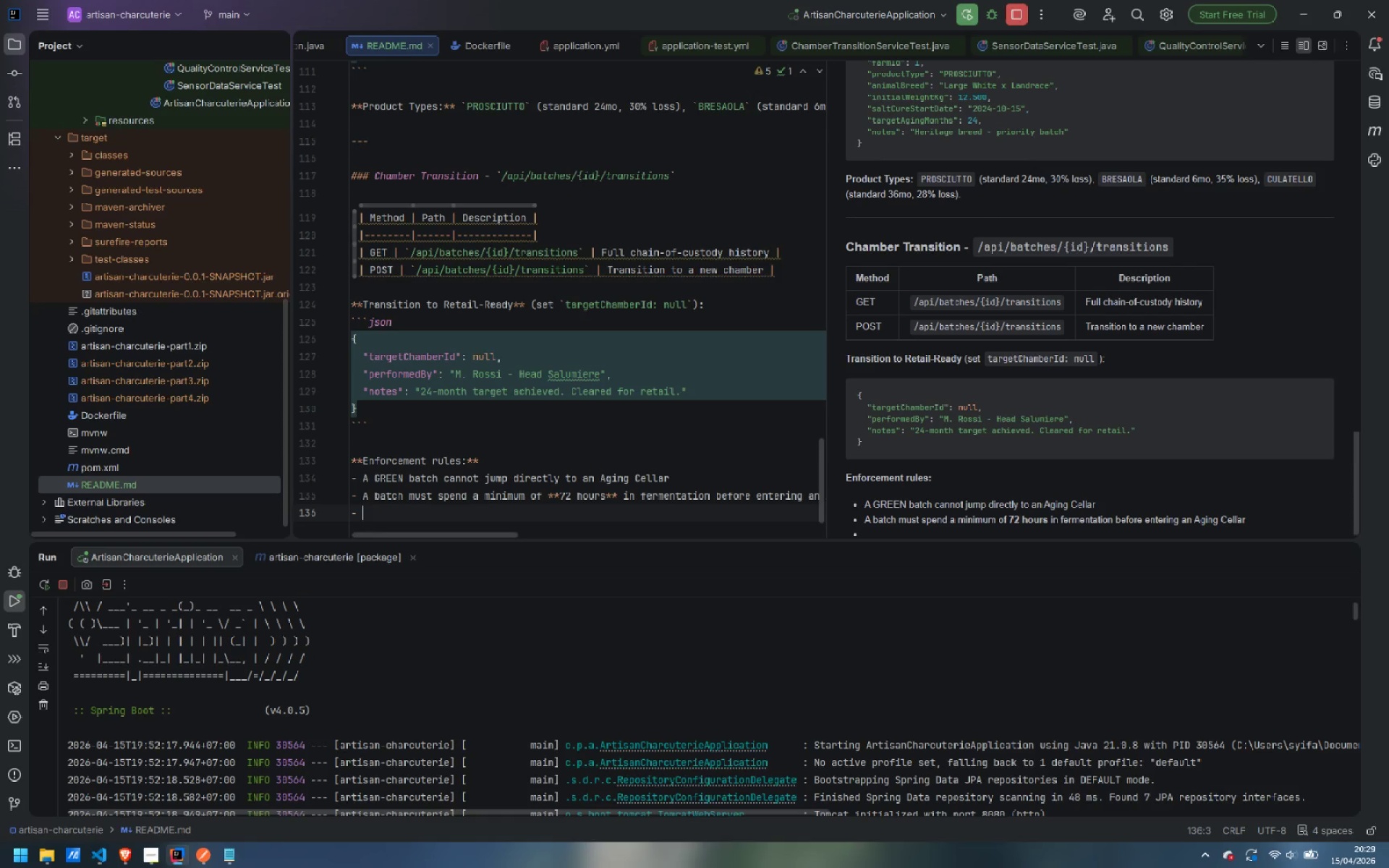 
type(A batch can only be marked RETAIL_READY after meeting its `targetAgingMonths)
 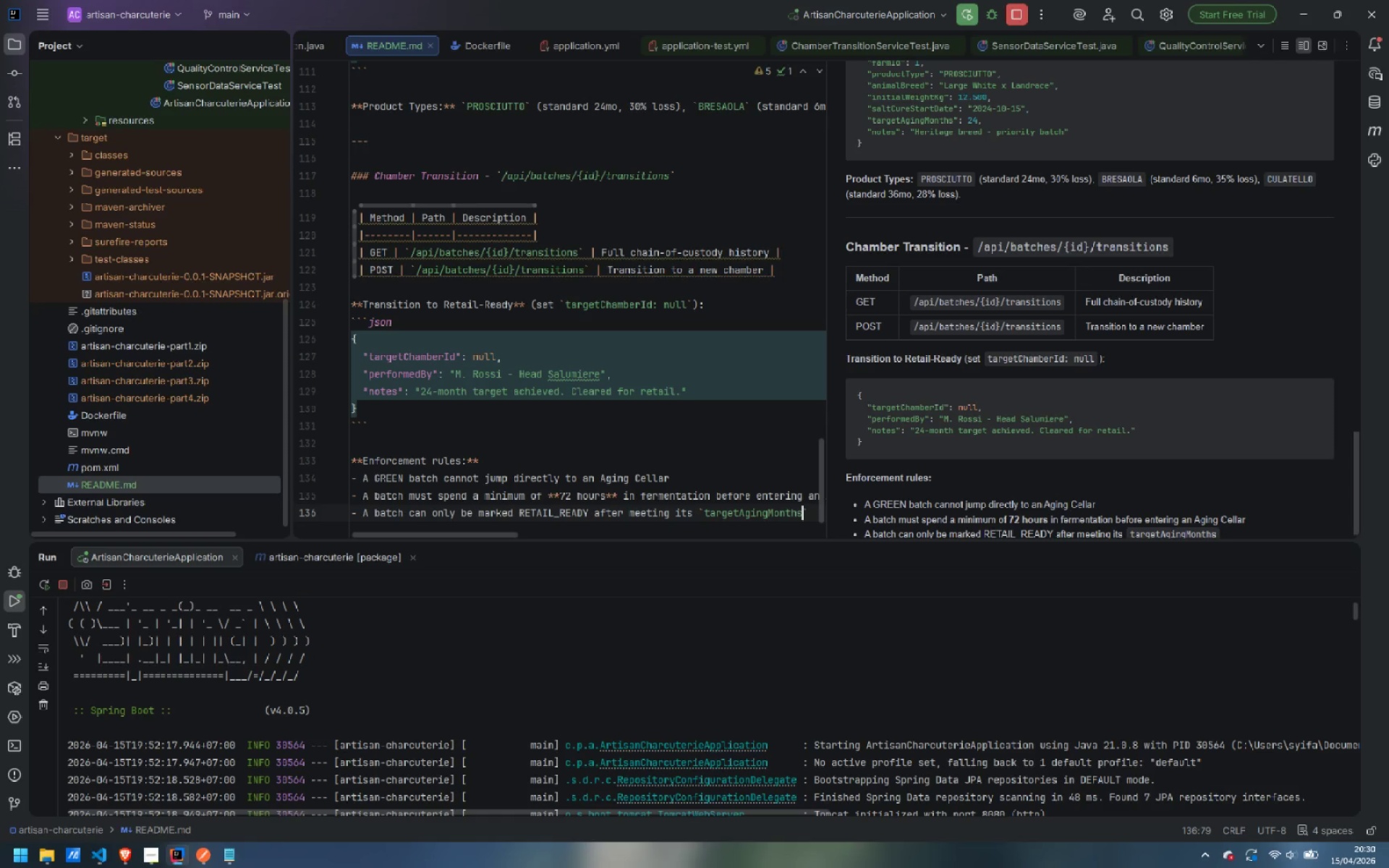 
key(ArrowRight)
 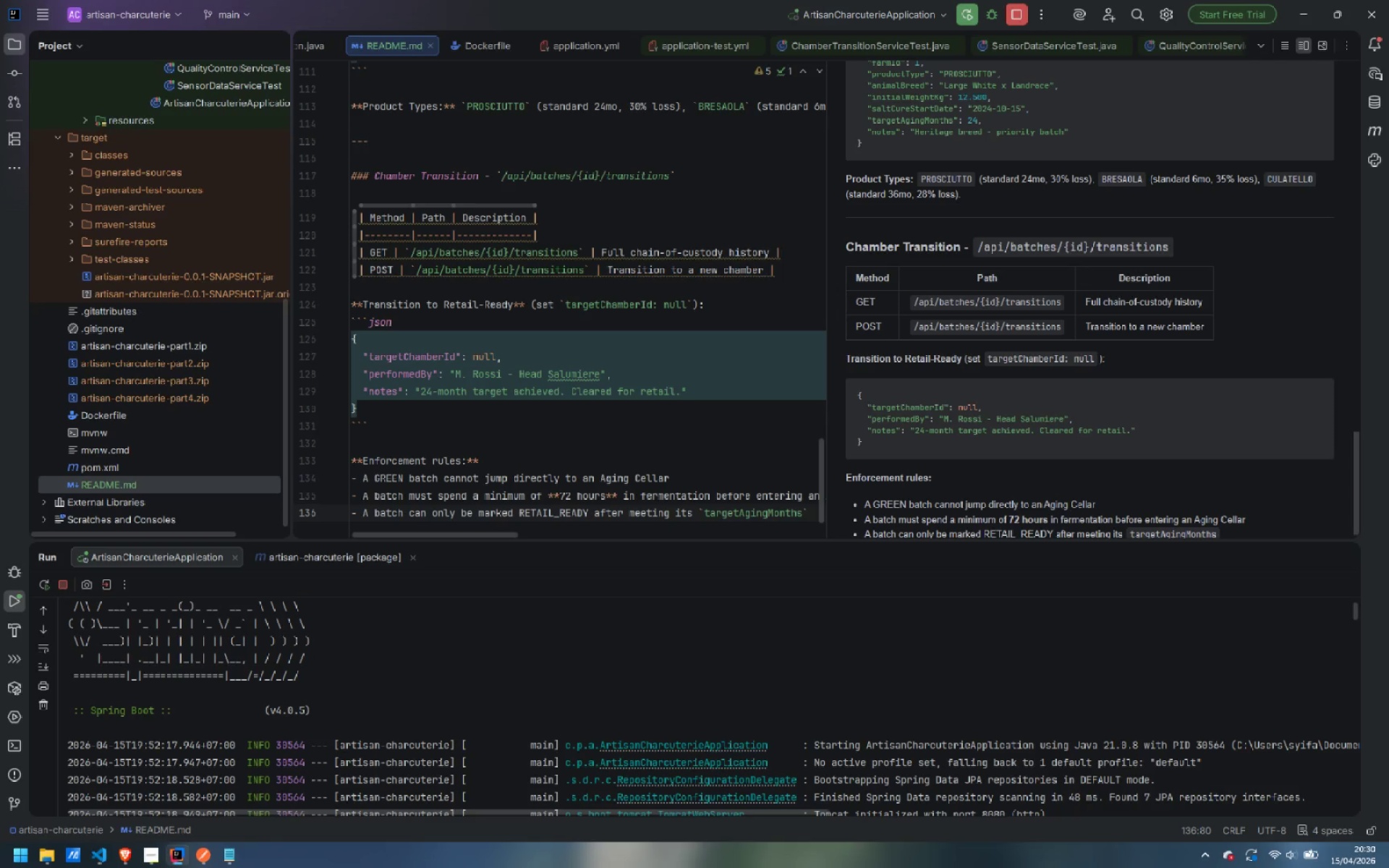 
key(Enter)
 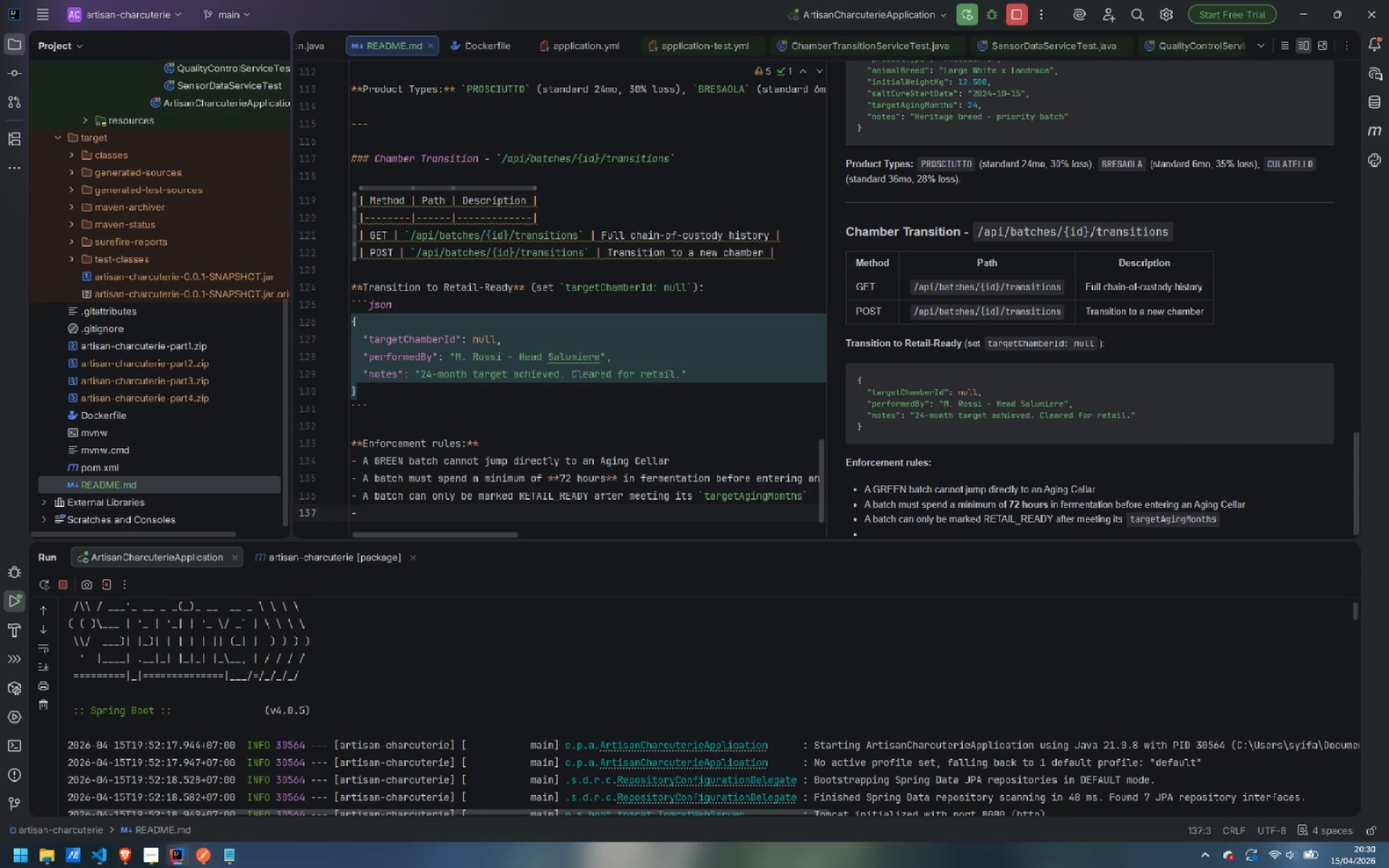 
wait(7.5)
 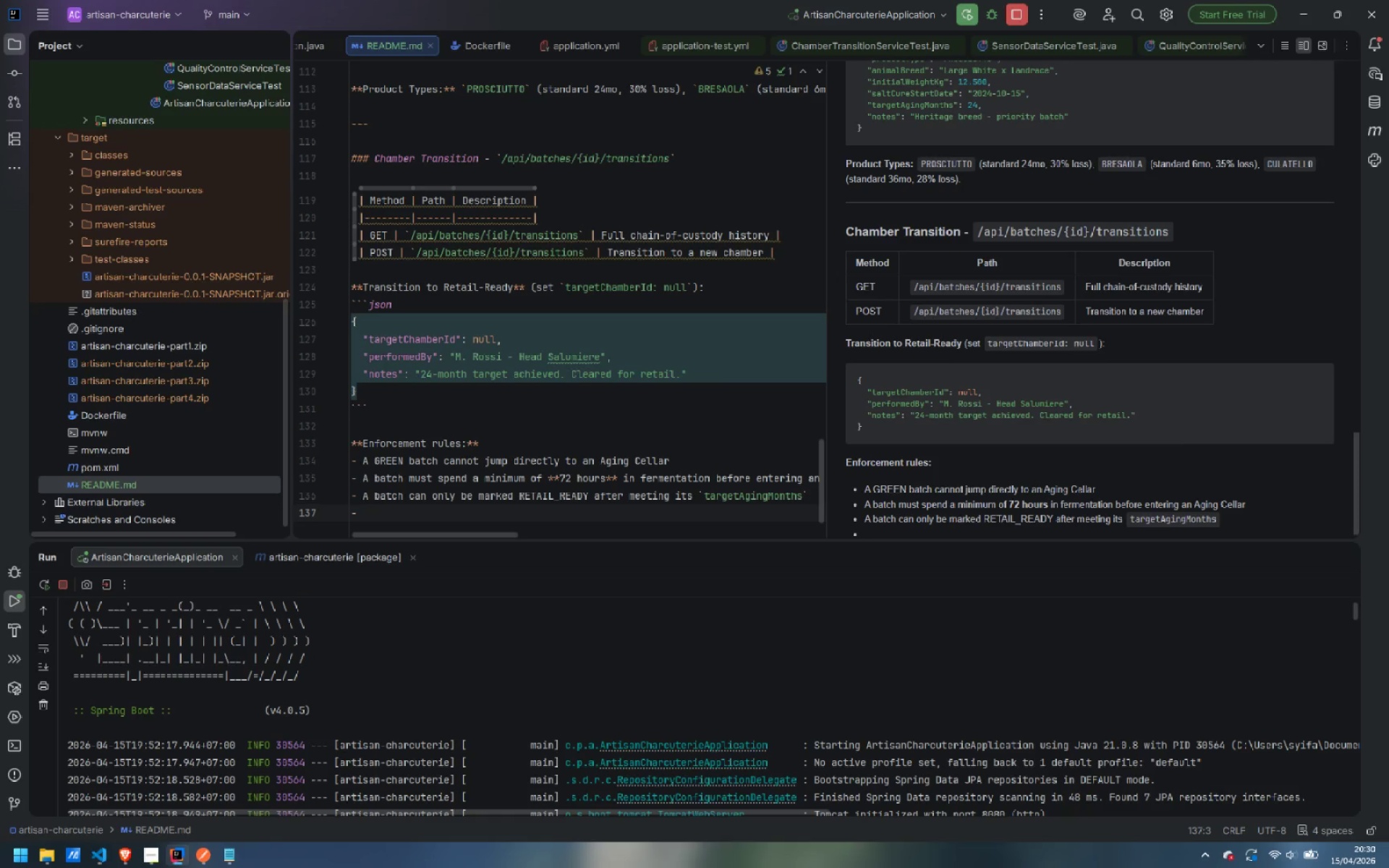 
type(RETAIL_READY and REJECTED are terminal states)
 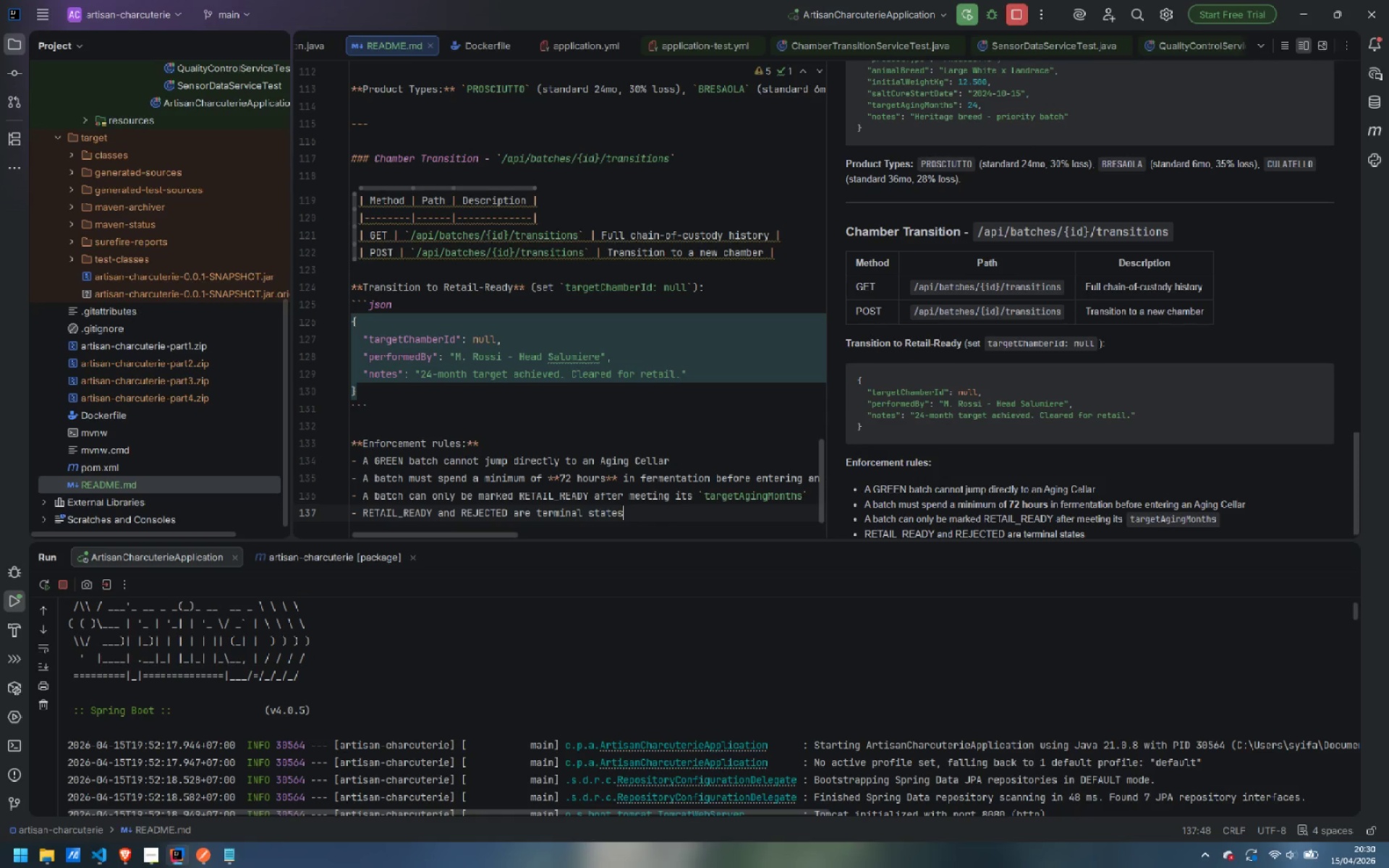 
key(Enter)
 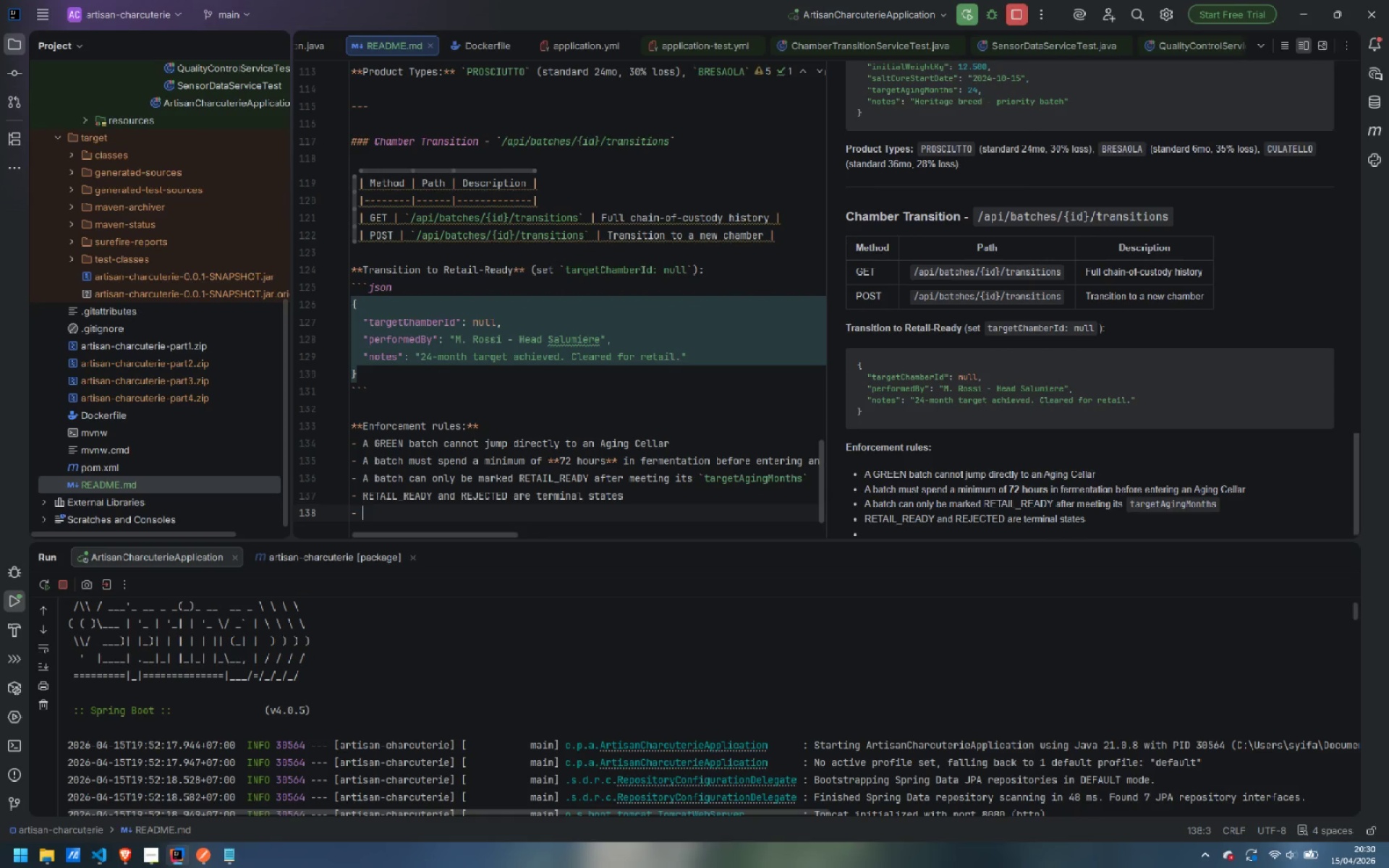 
type(Chambers at full capacity cannot accetp)
key(Backspace)
key(Backspace)
type(pt new batches)
 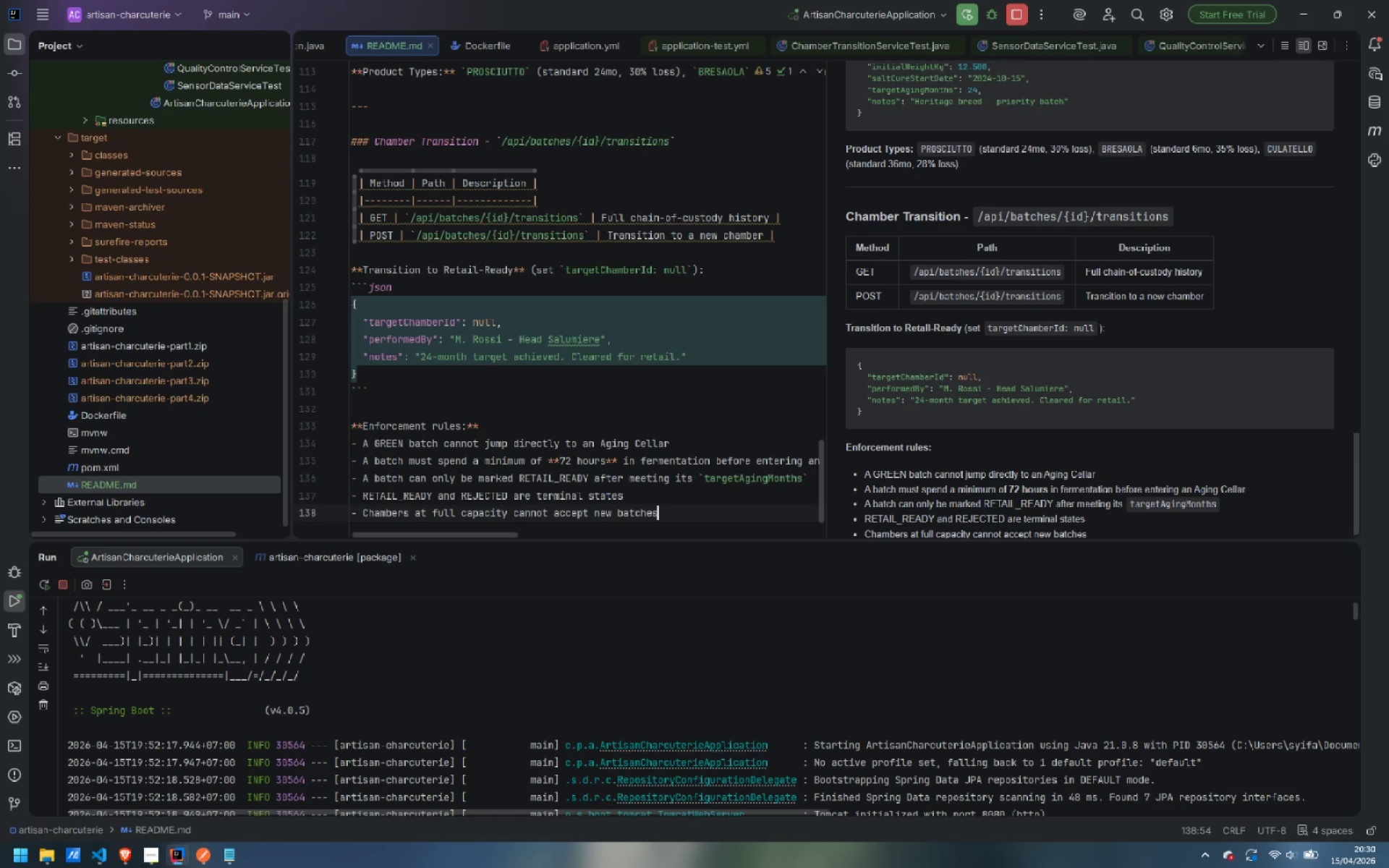 
key(Enter)
 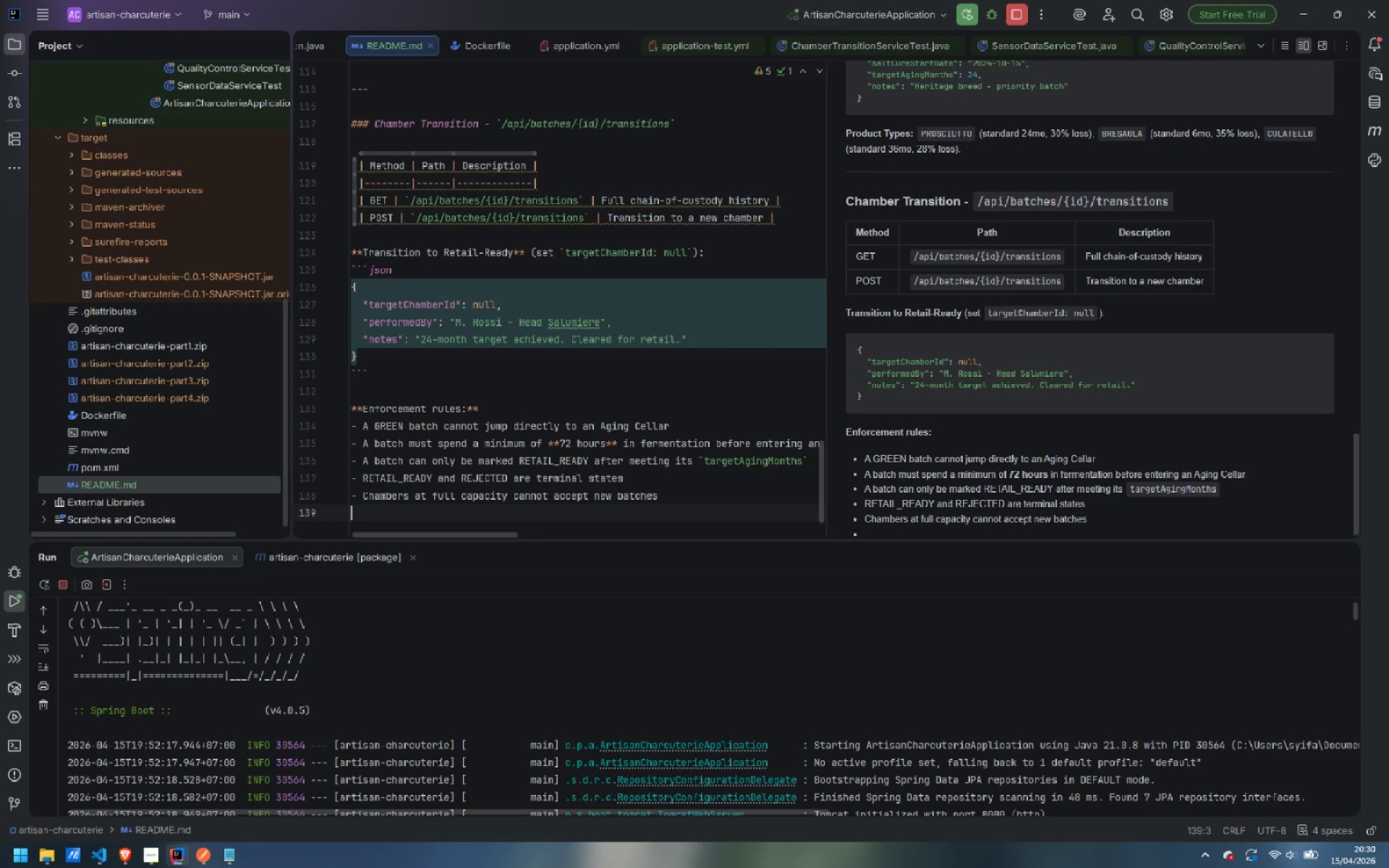 
key(Enter)
 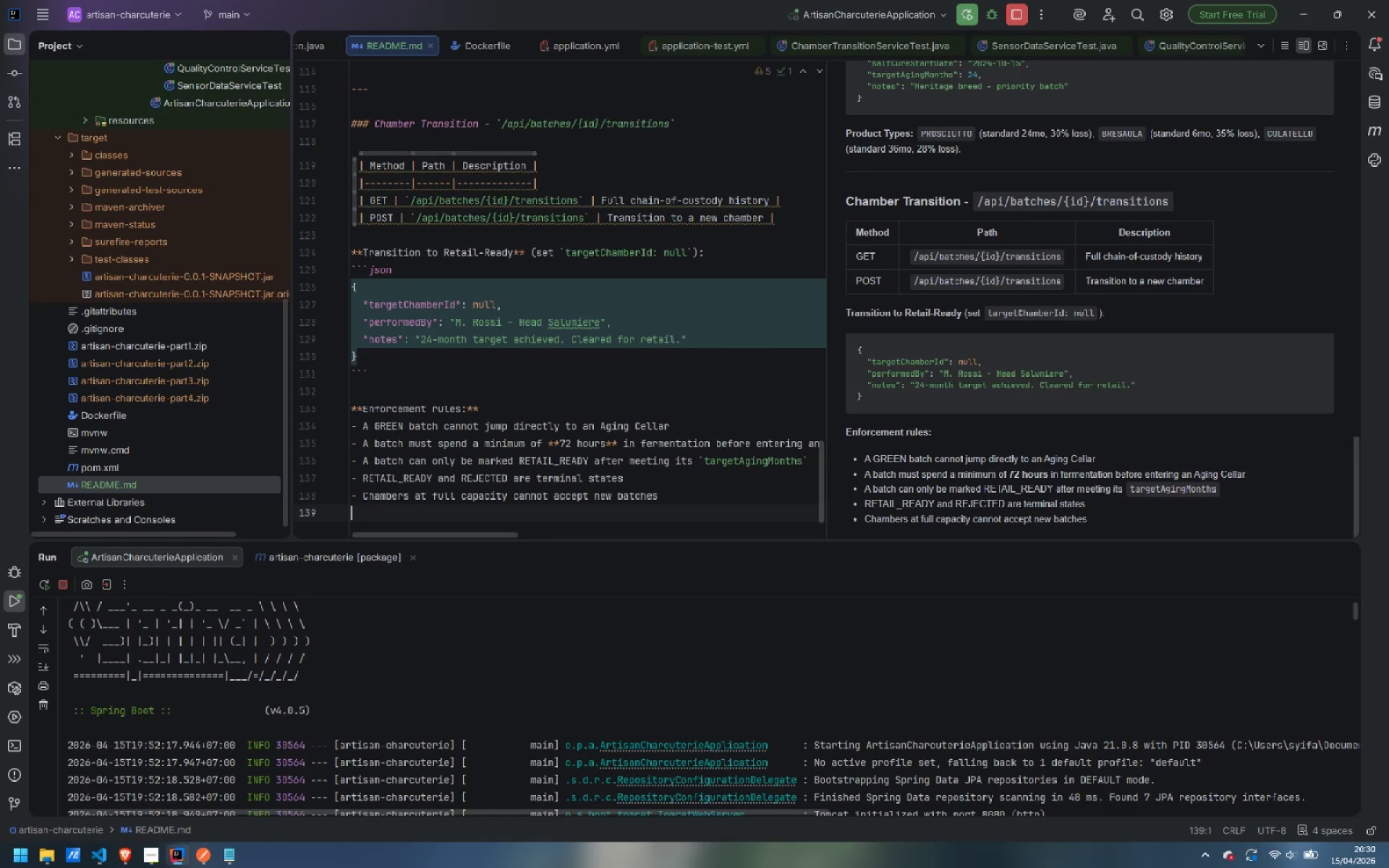 
key(Enter)
 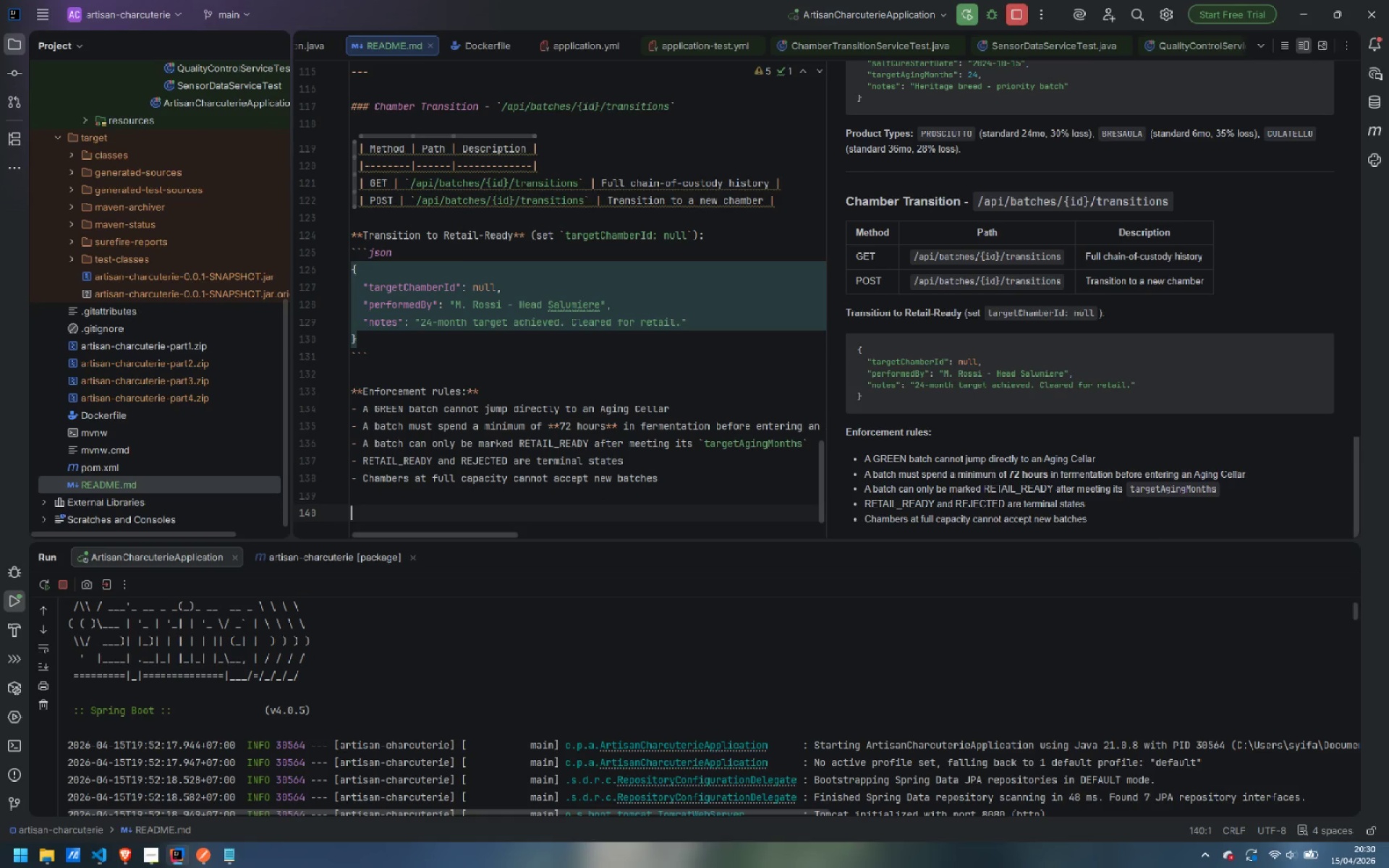 
key(Minus)
 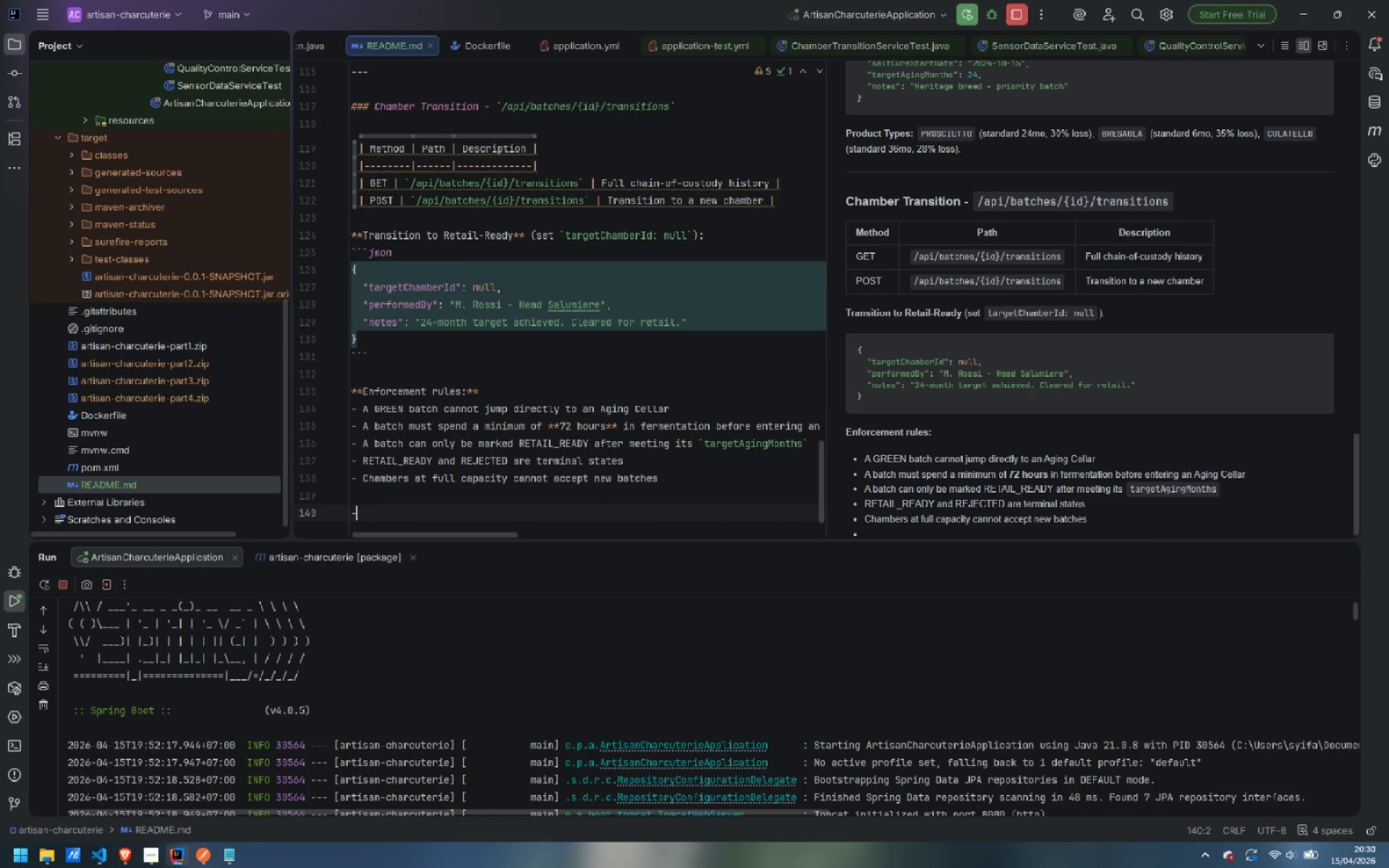 
key(Minus)
 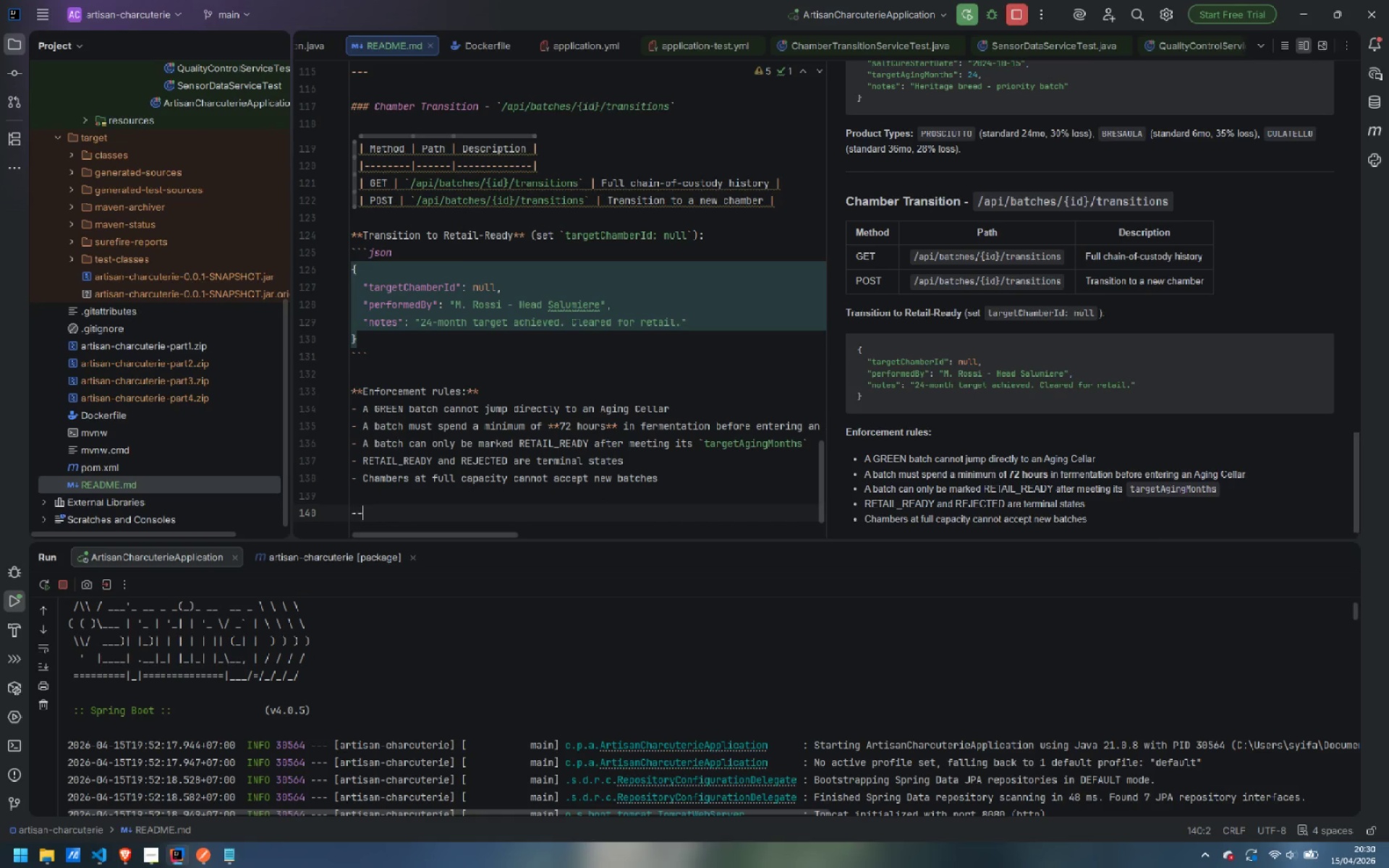 
key(Minus)
 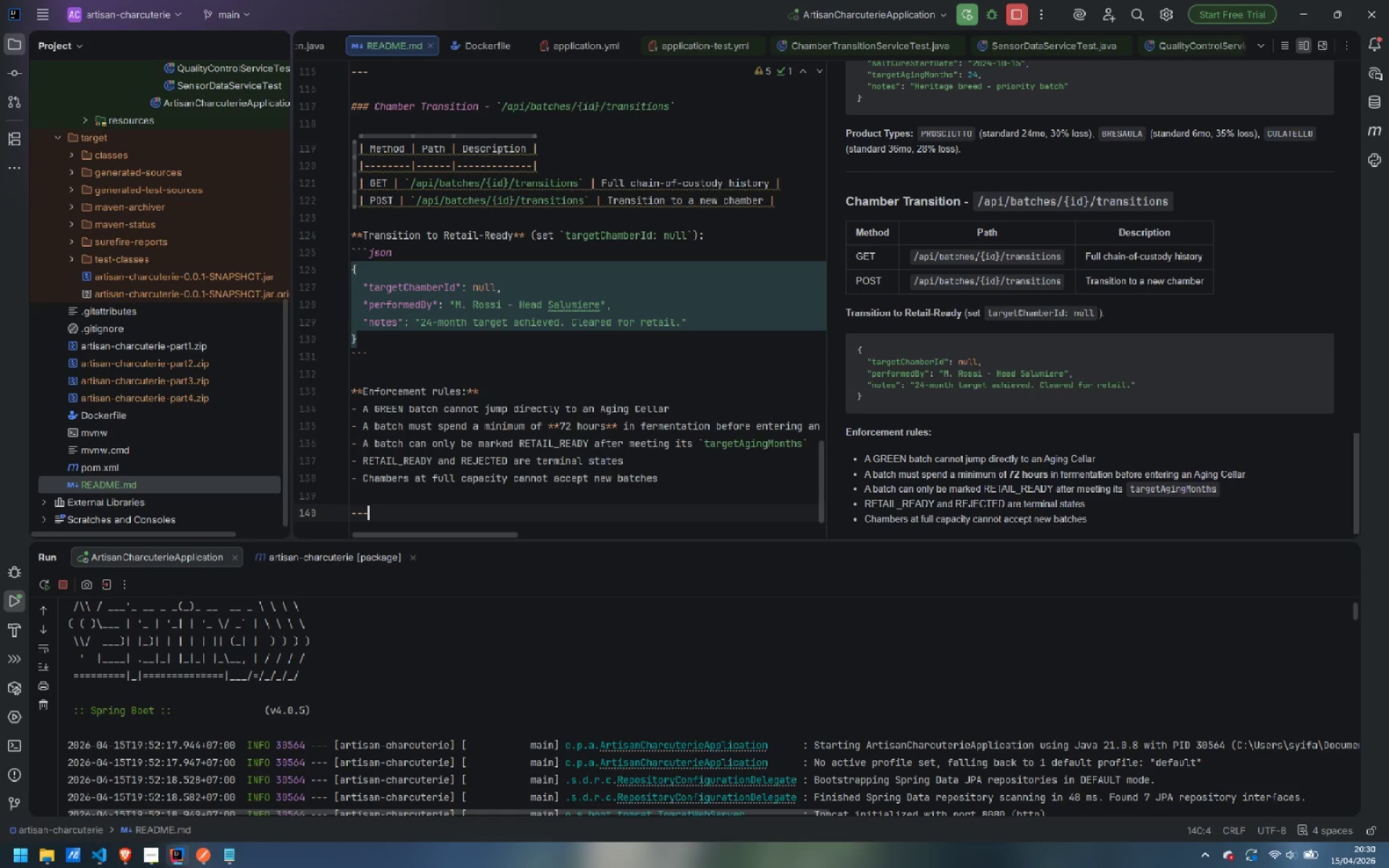 
key(Enter)
 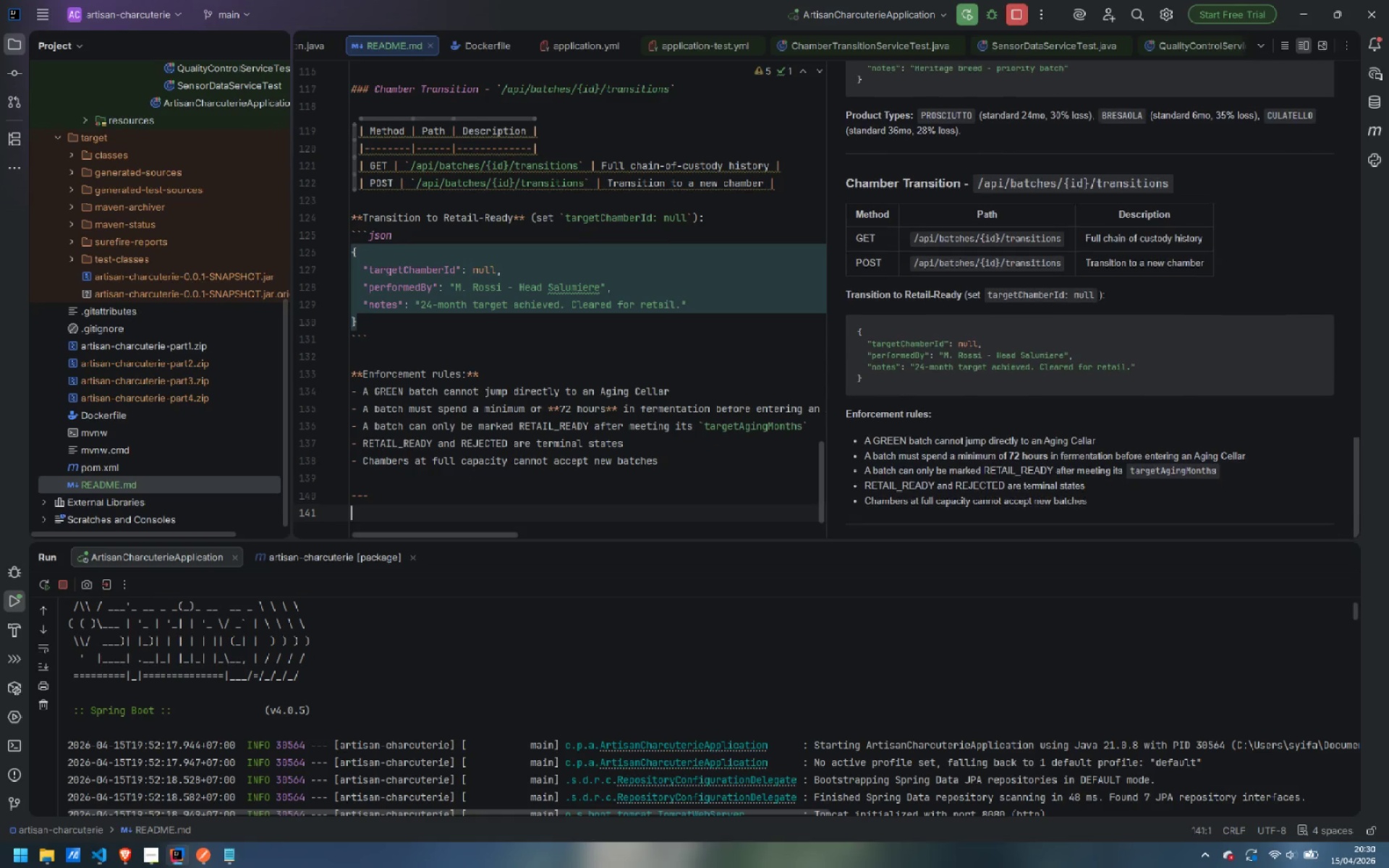 
key(Enter)
 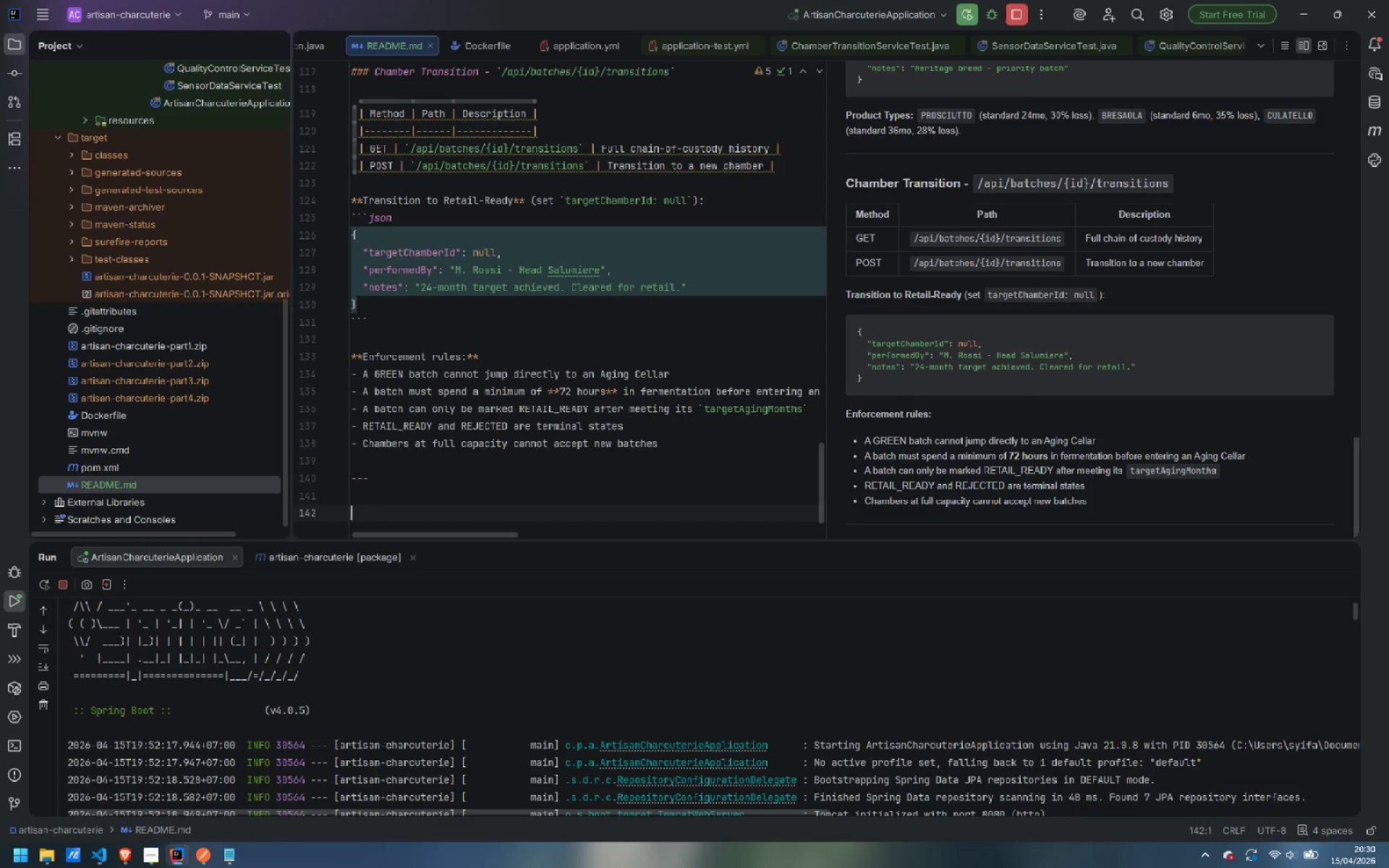 
wait(5.67)
 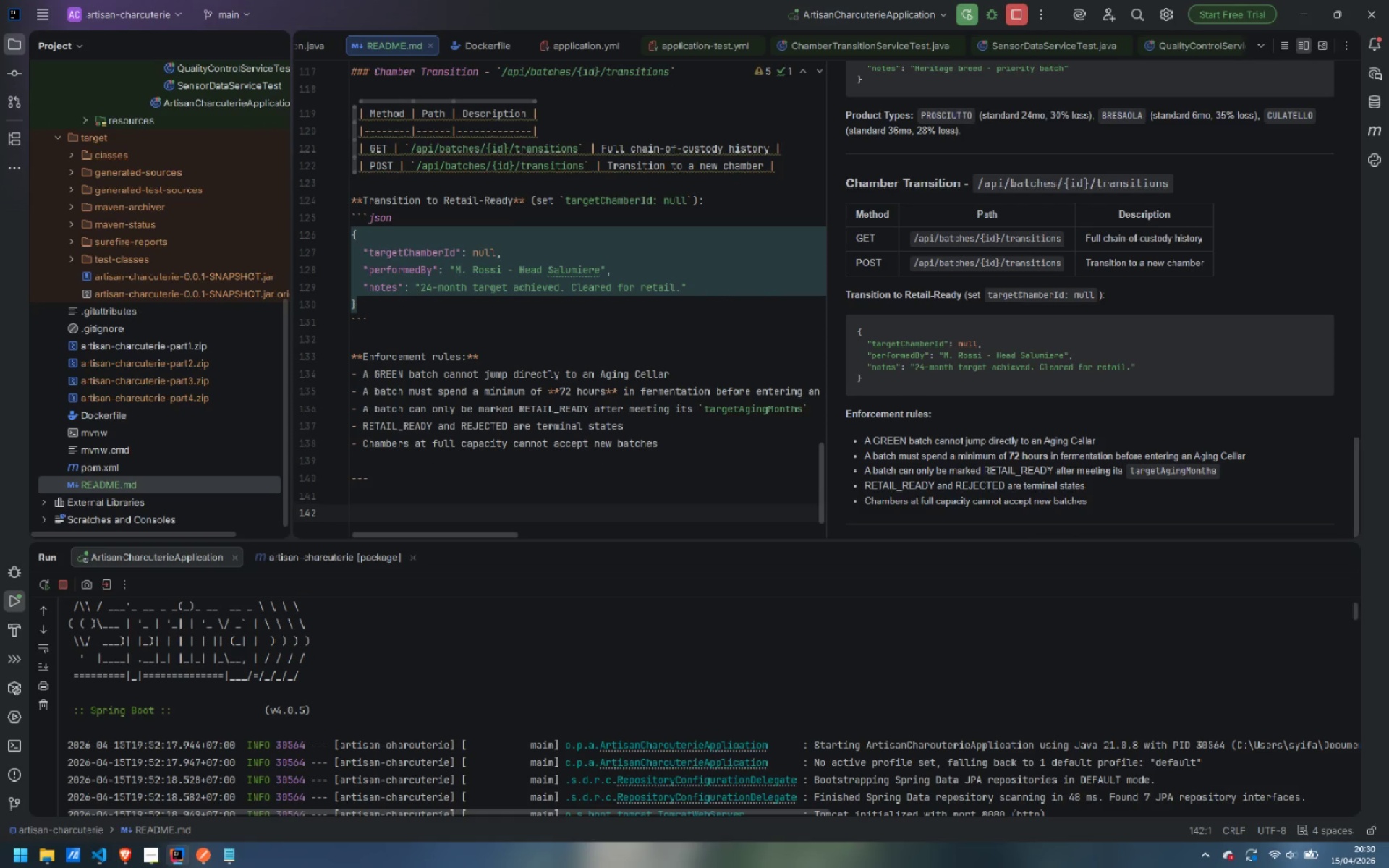 
type(### Environmental Month)
key(Backspace)
key(Backspace)
 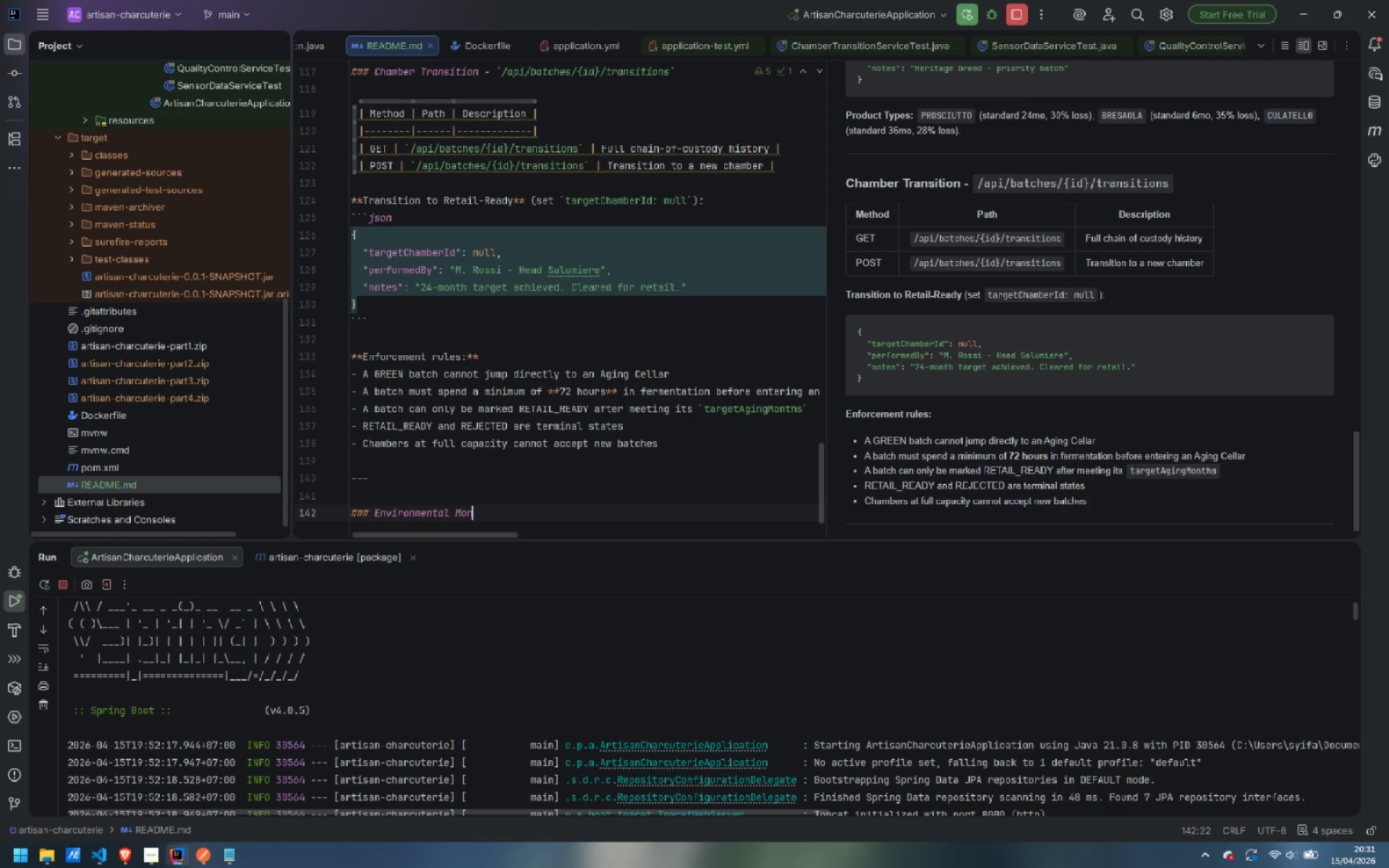 
type(itoring )
key(Backspace)
 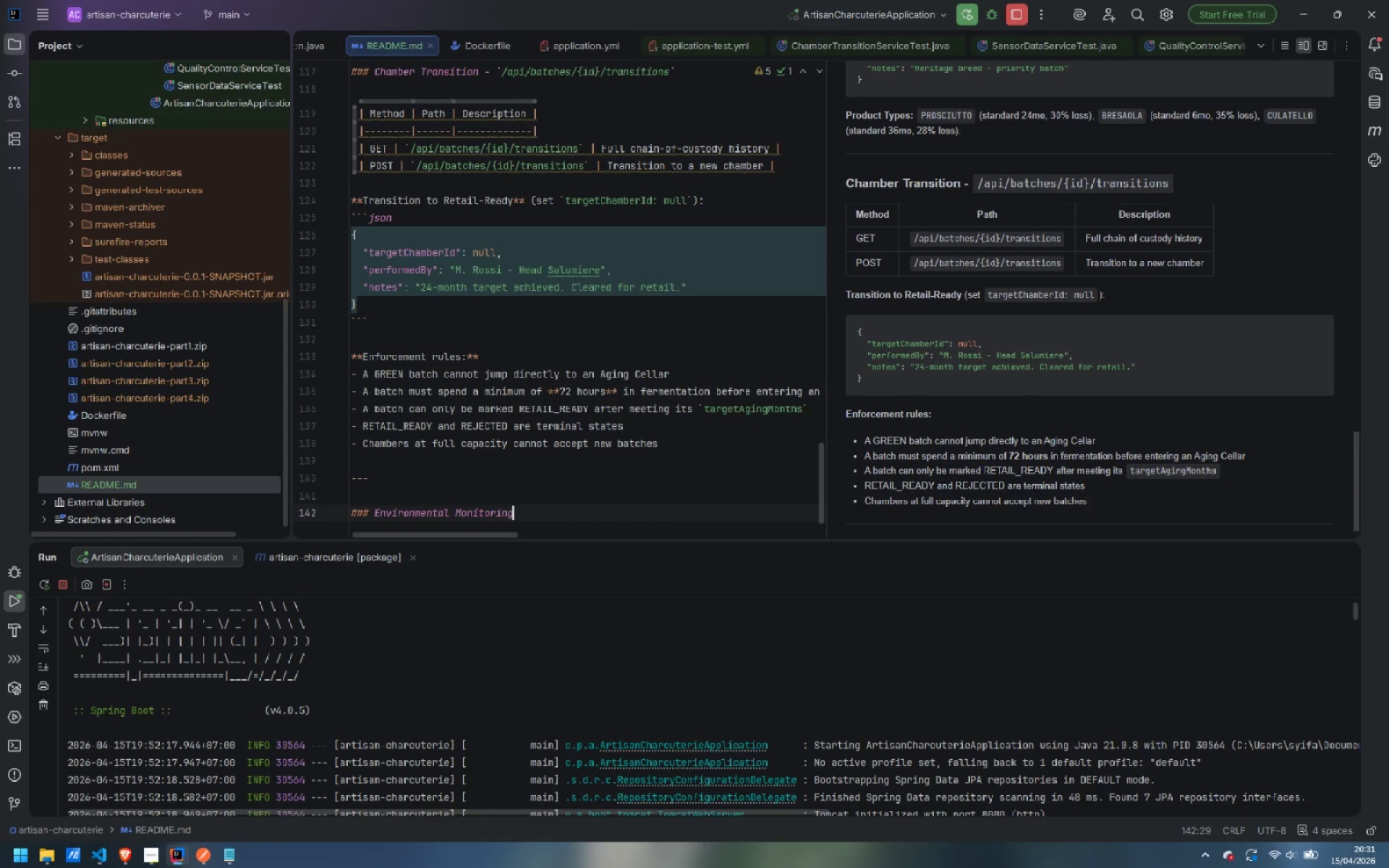 
key(Enter)
 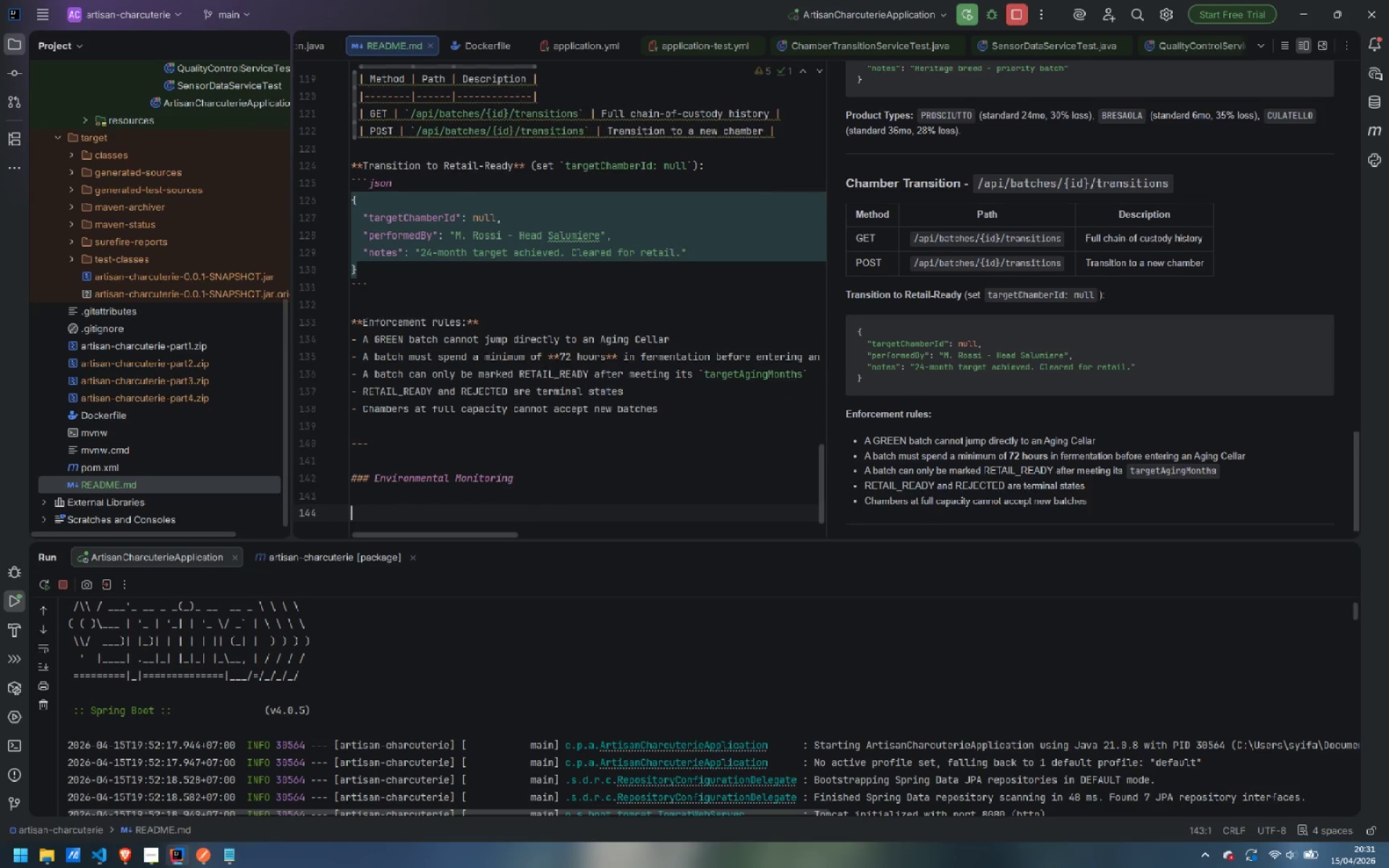 
key(Enter)
 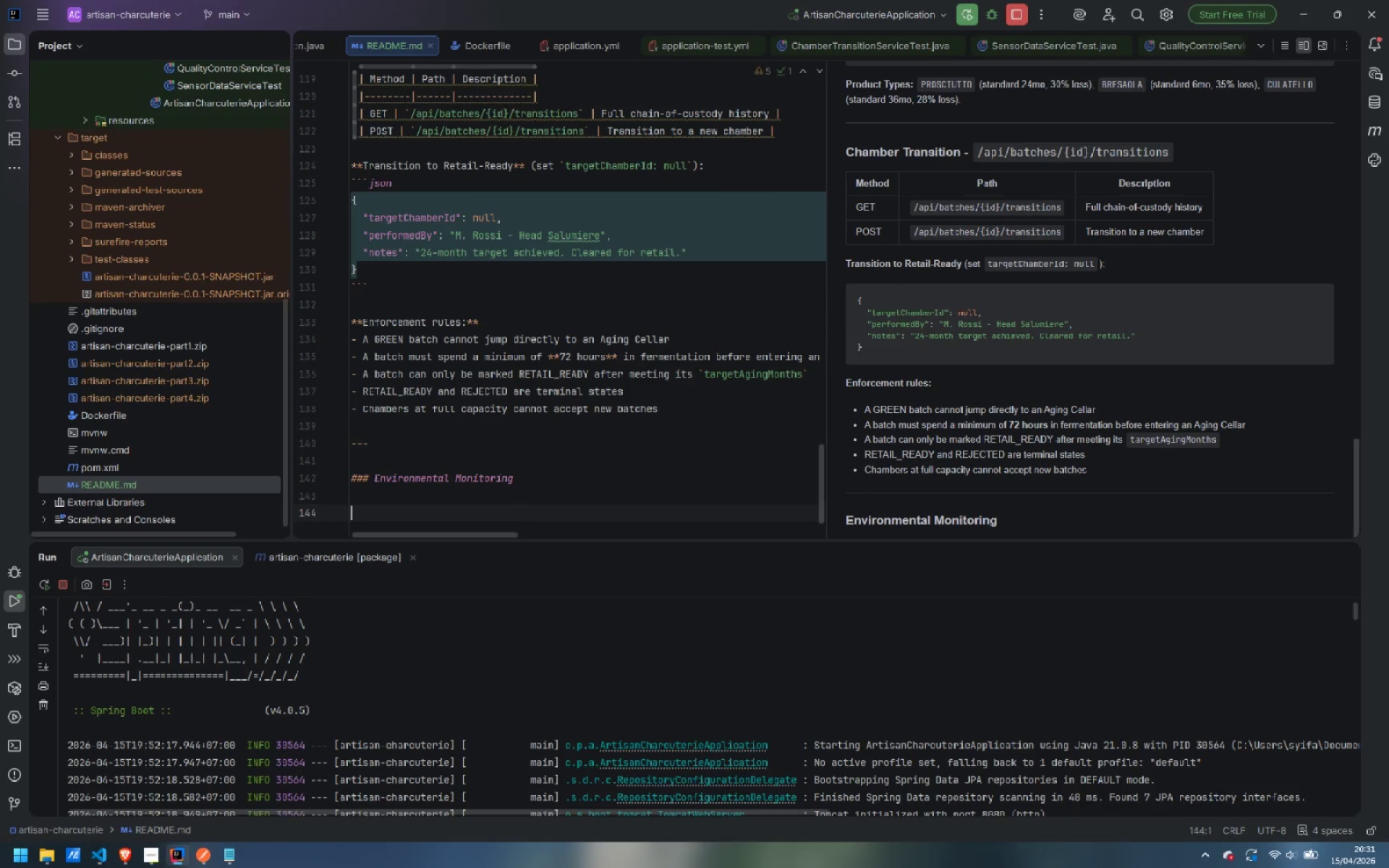 
type(| Method | Path | Description |)
 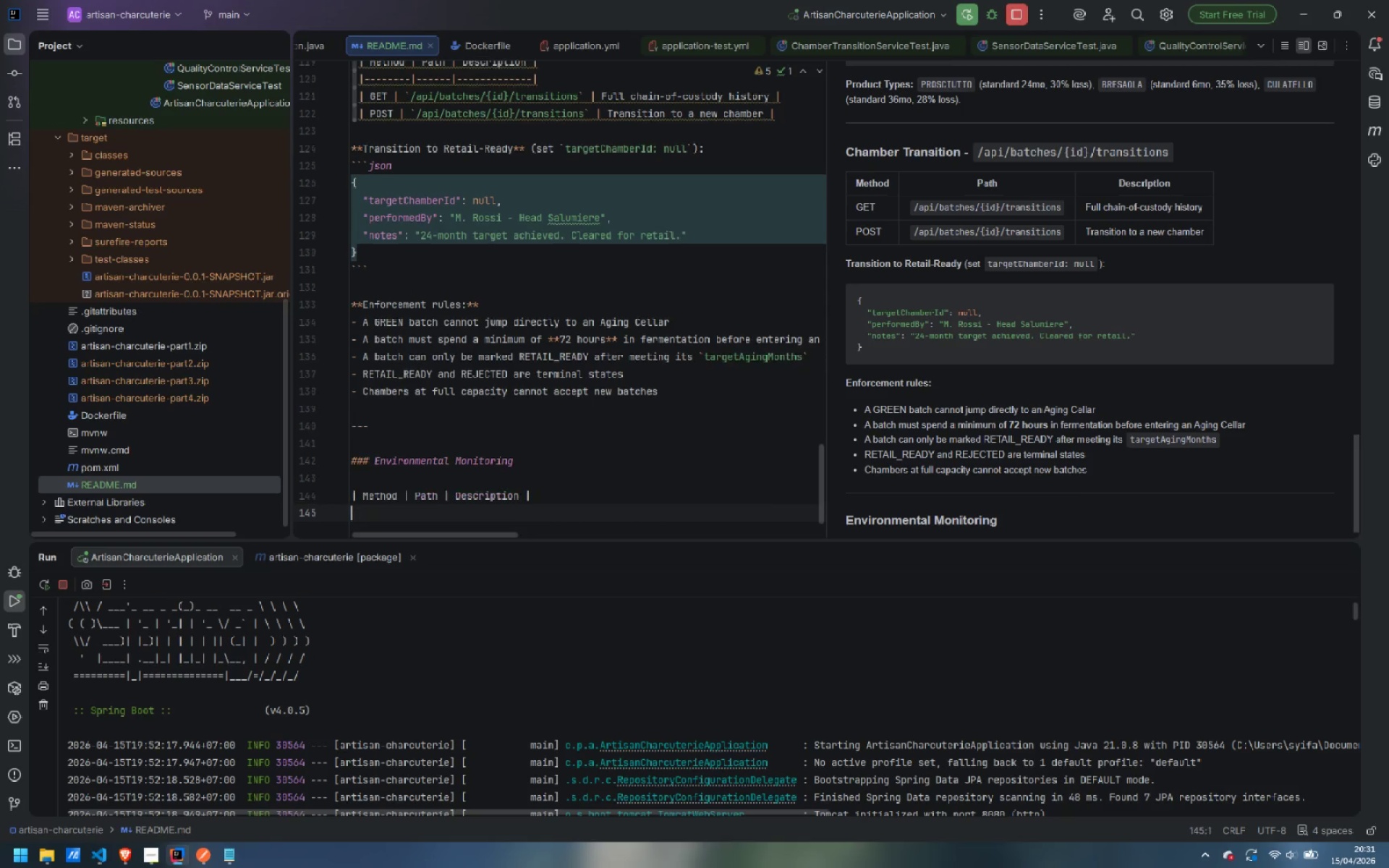 
 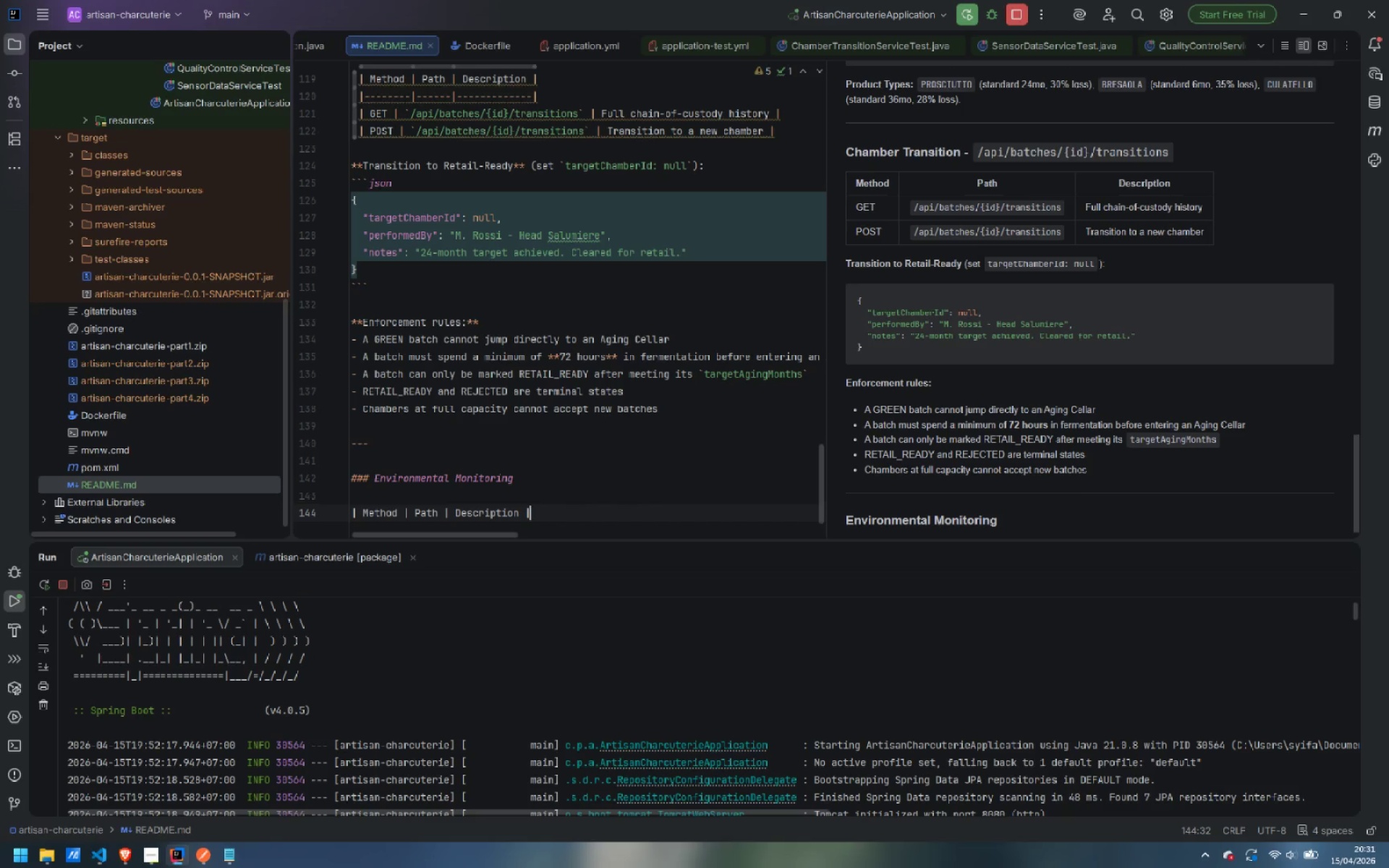 
key(Enter)
 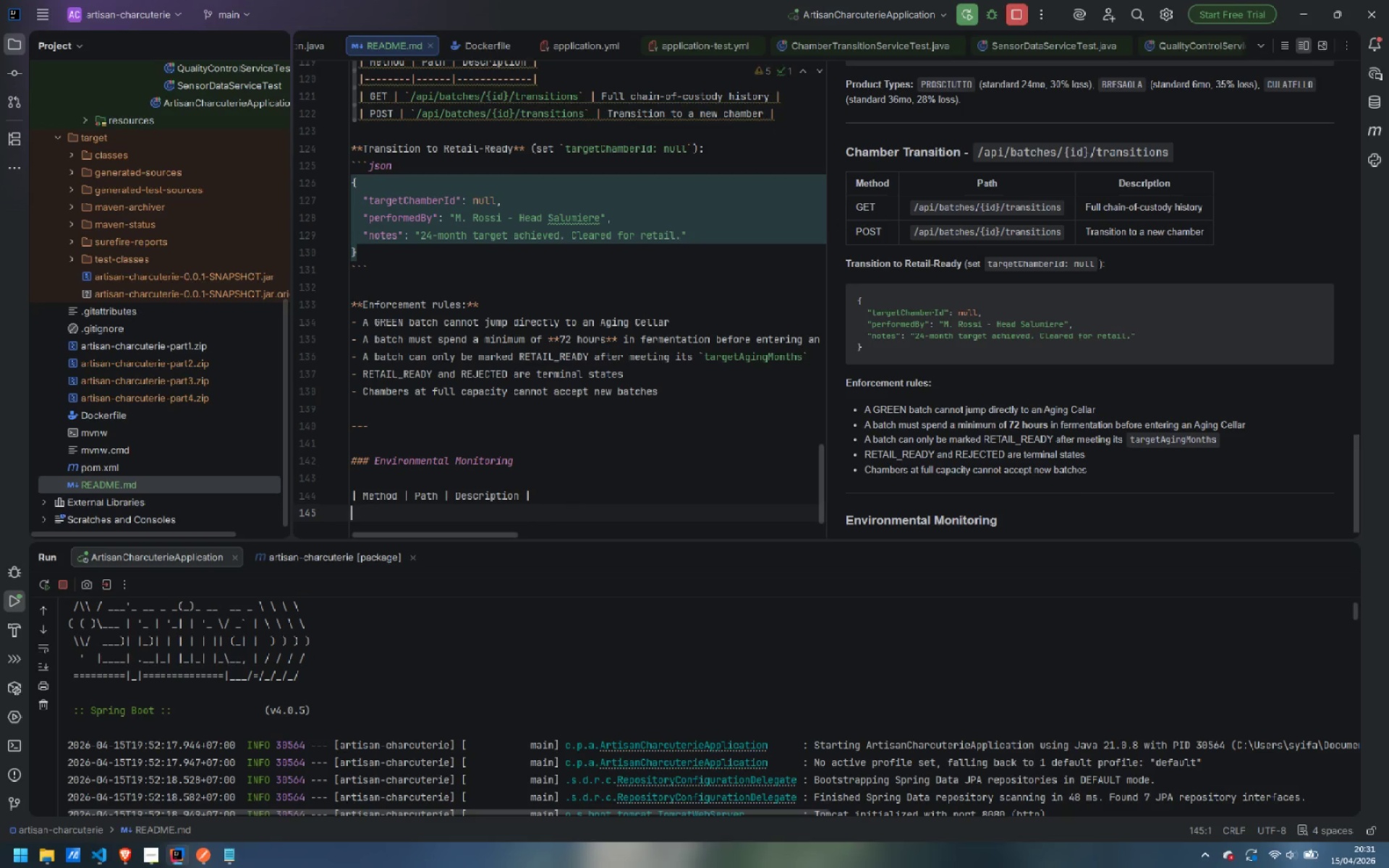 
key(Shift+Backslash)
 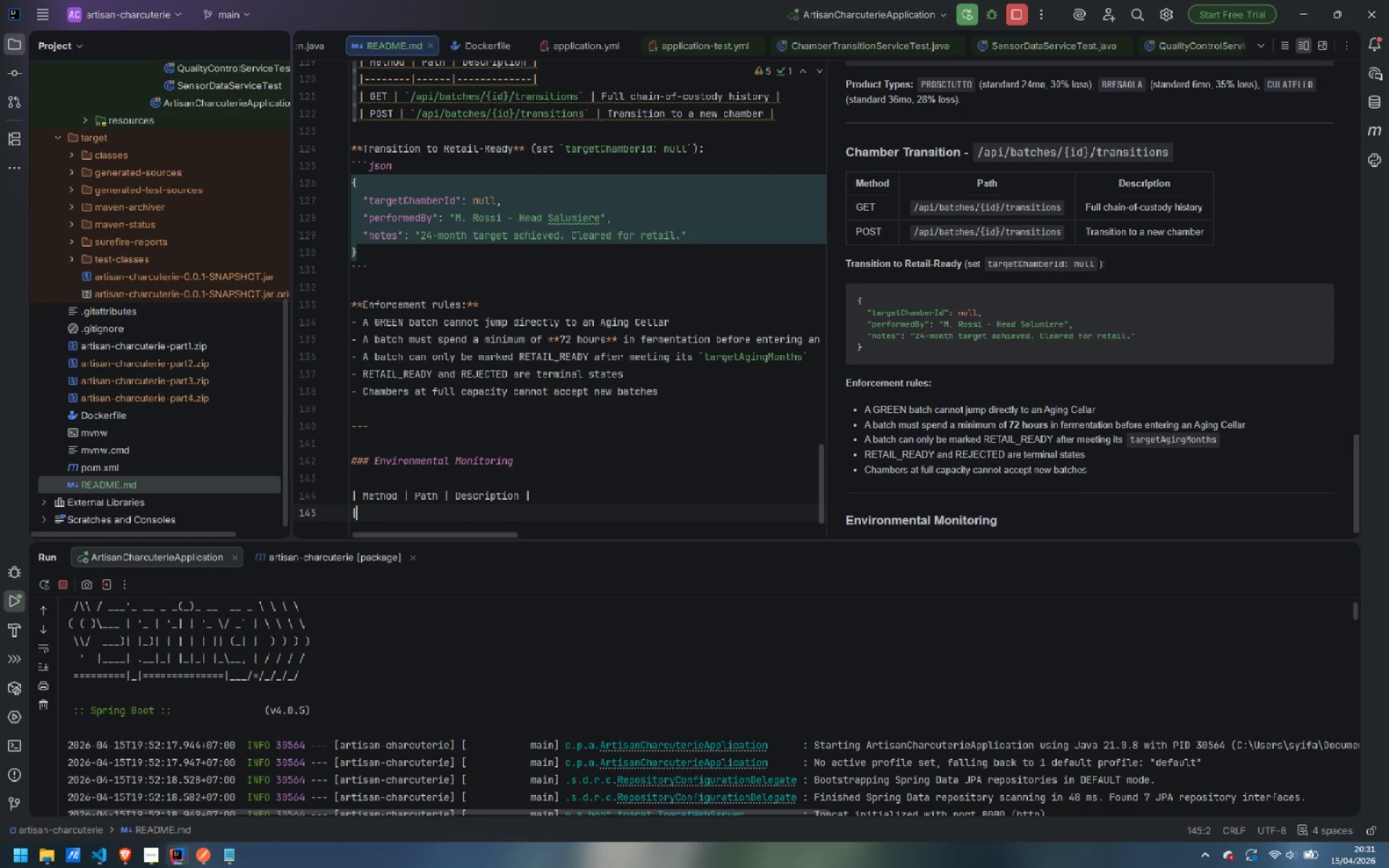 
key(Shift+Space)
 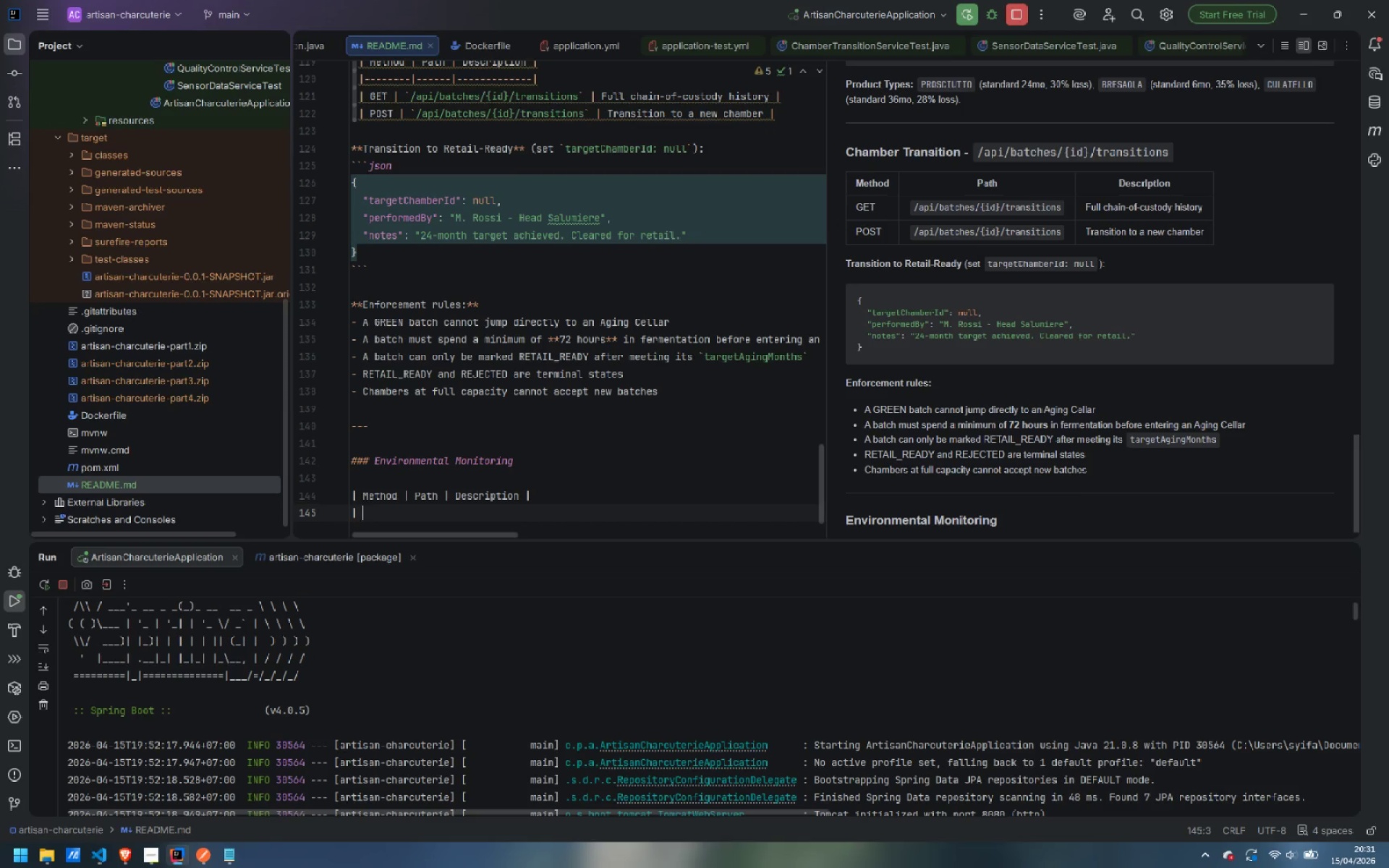 
key(Backspace)
 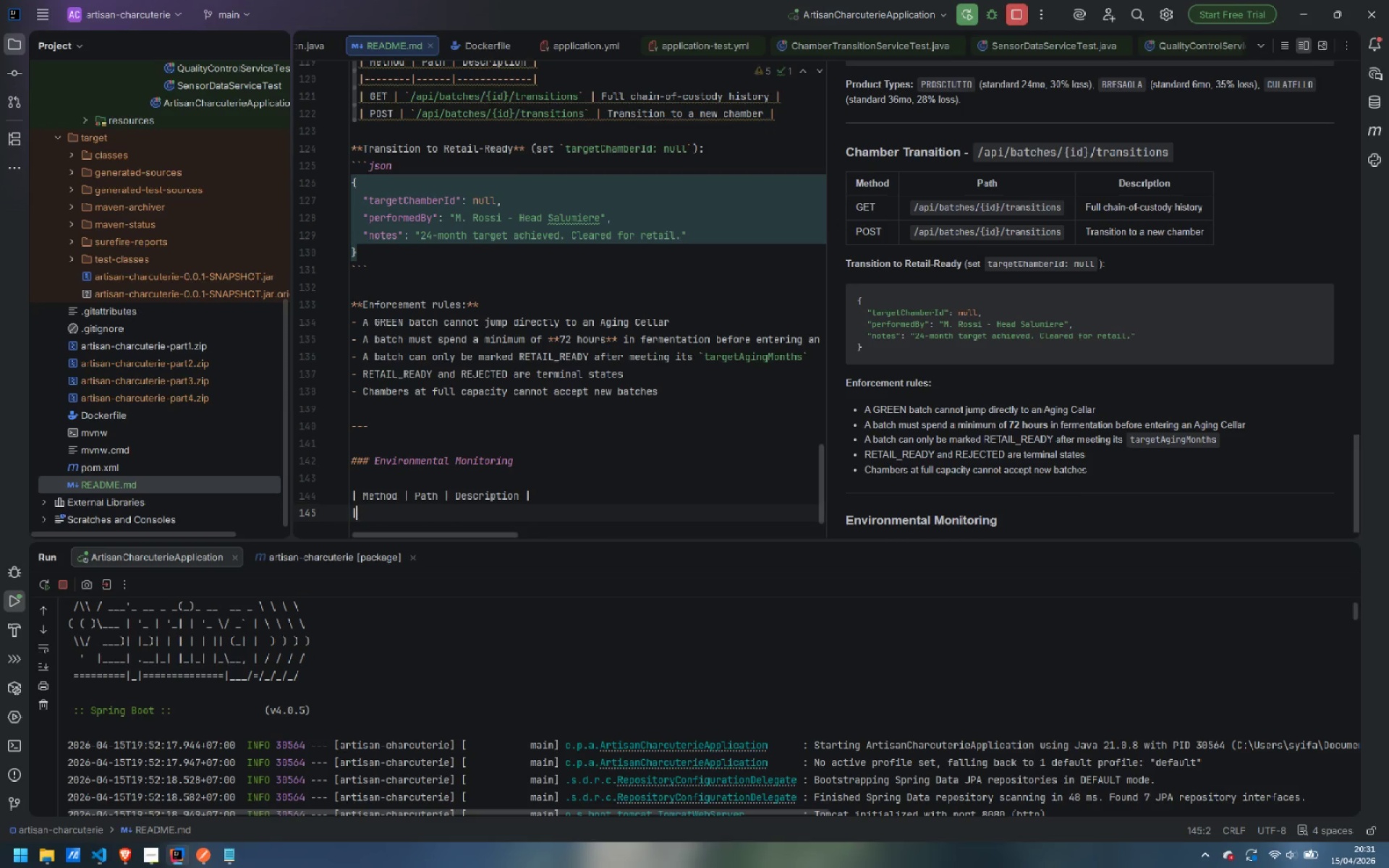 
key(Minus)
 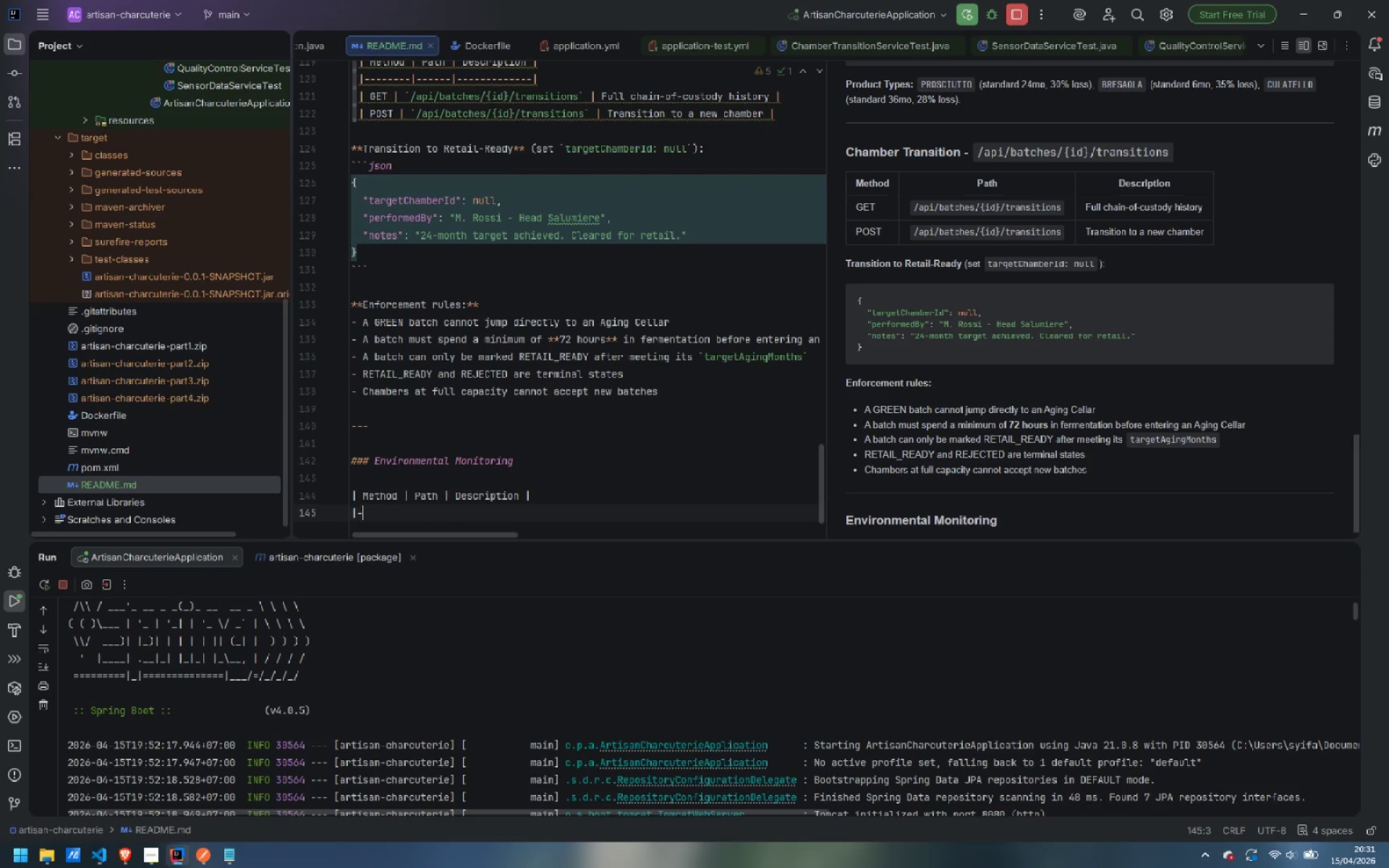 
key(Minus)
 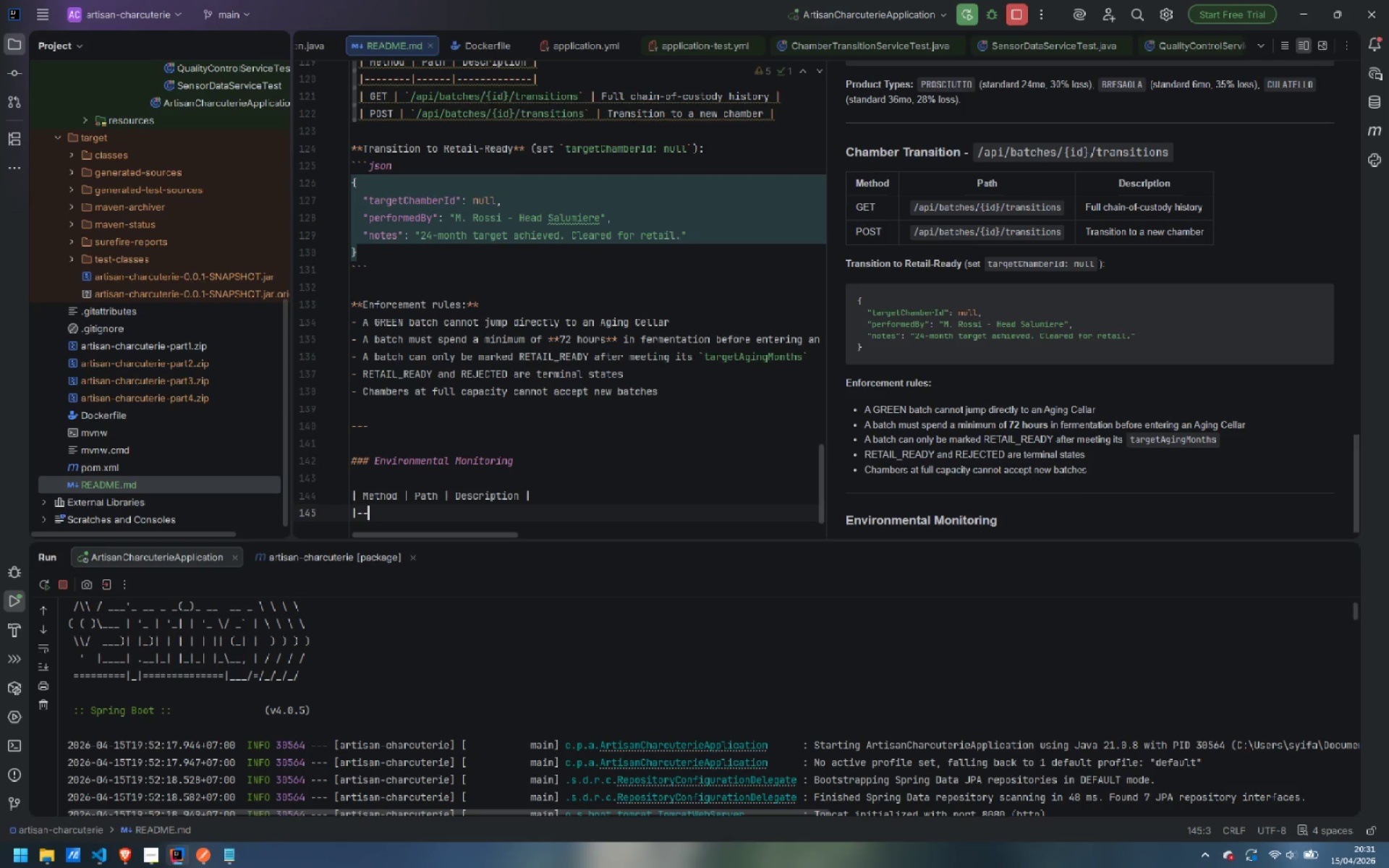 
key(Minus)
 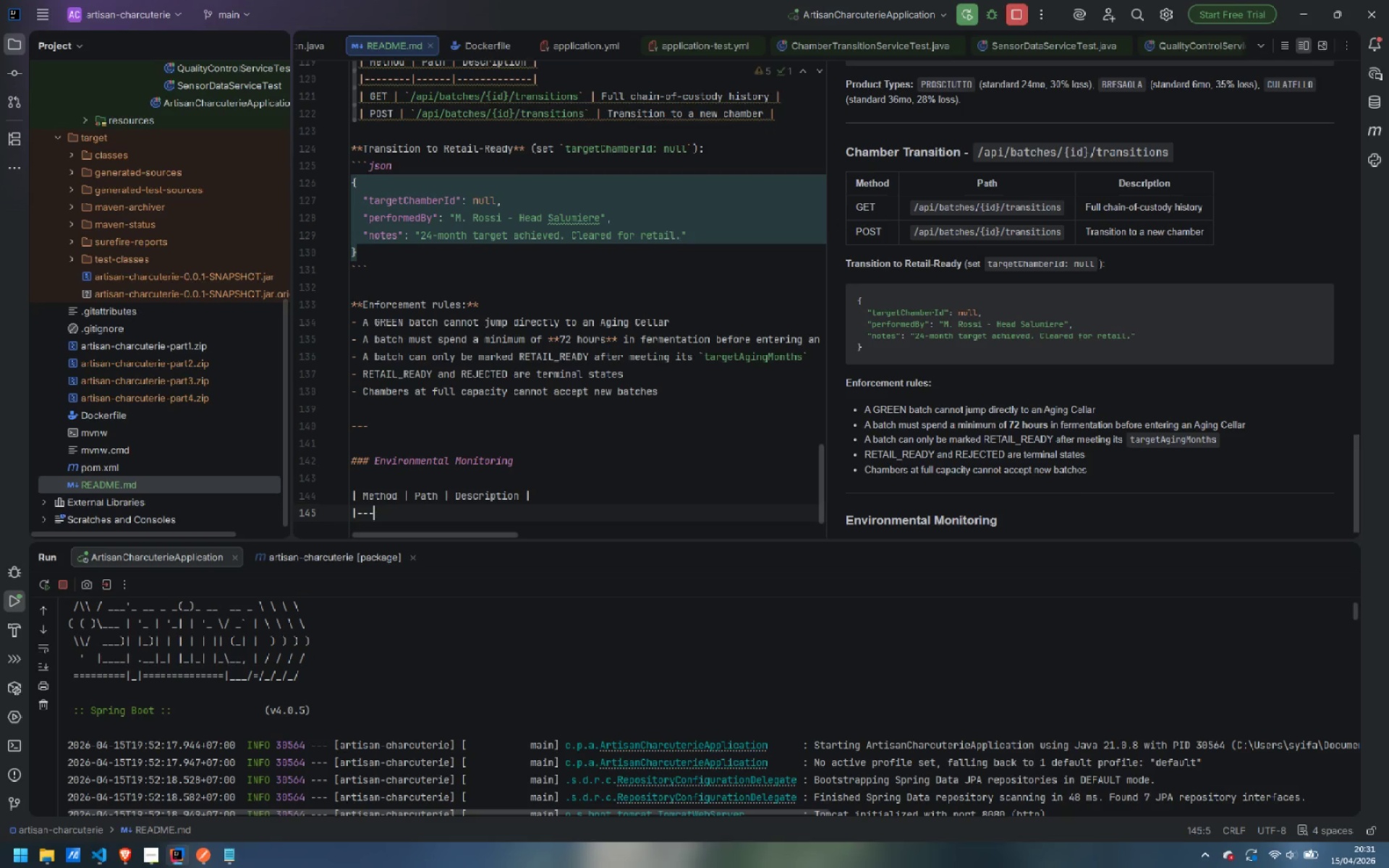 
key(Minus)
 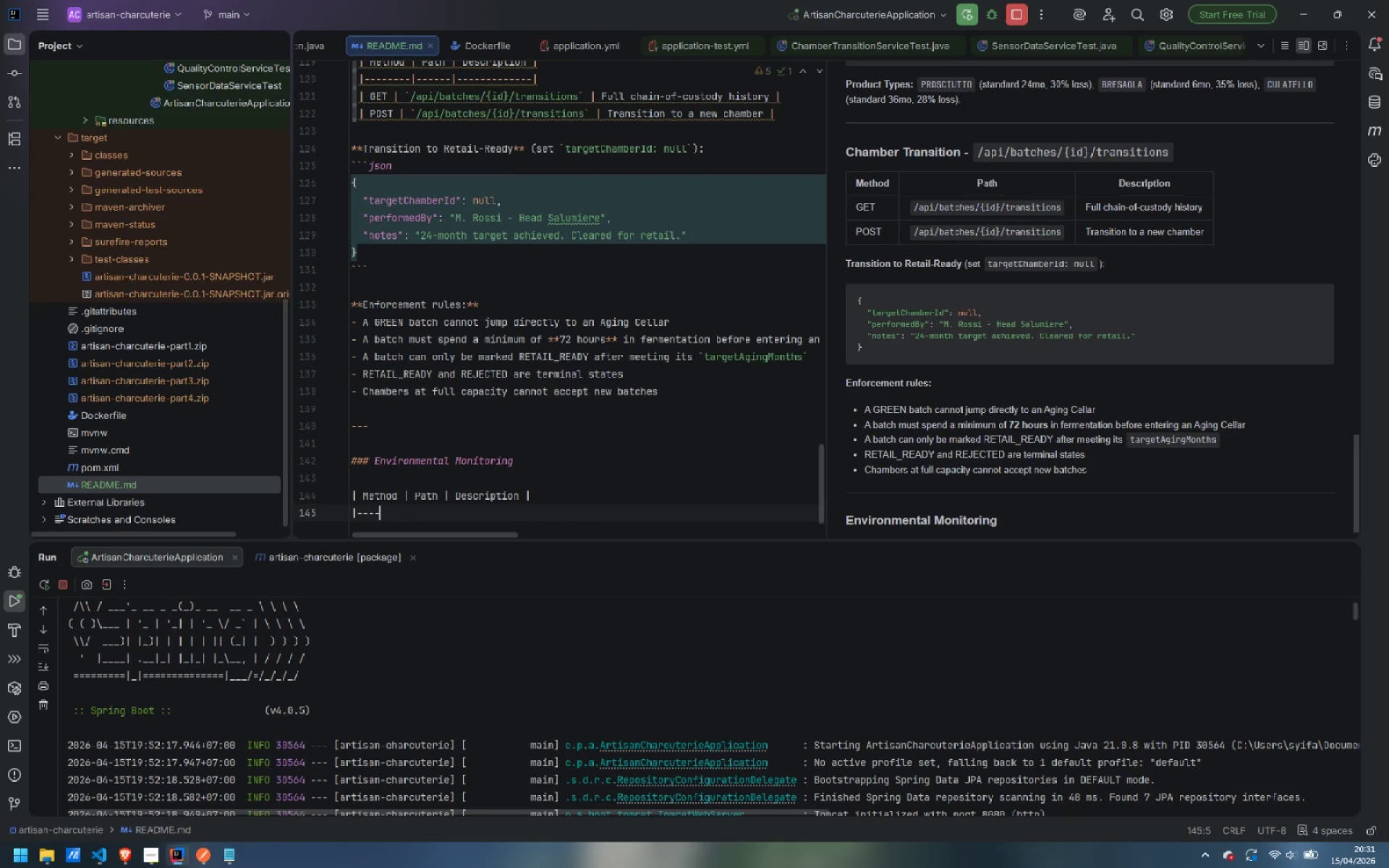 
key(Minus)
 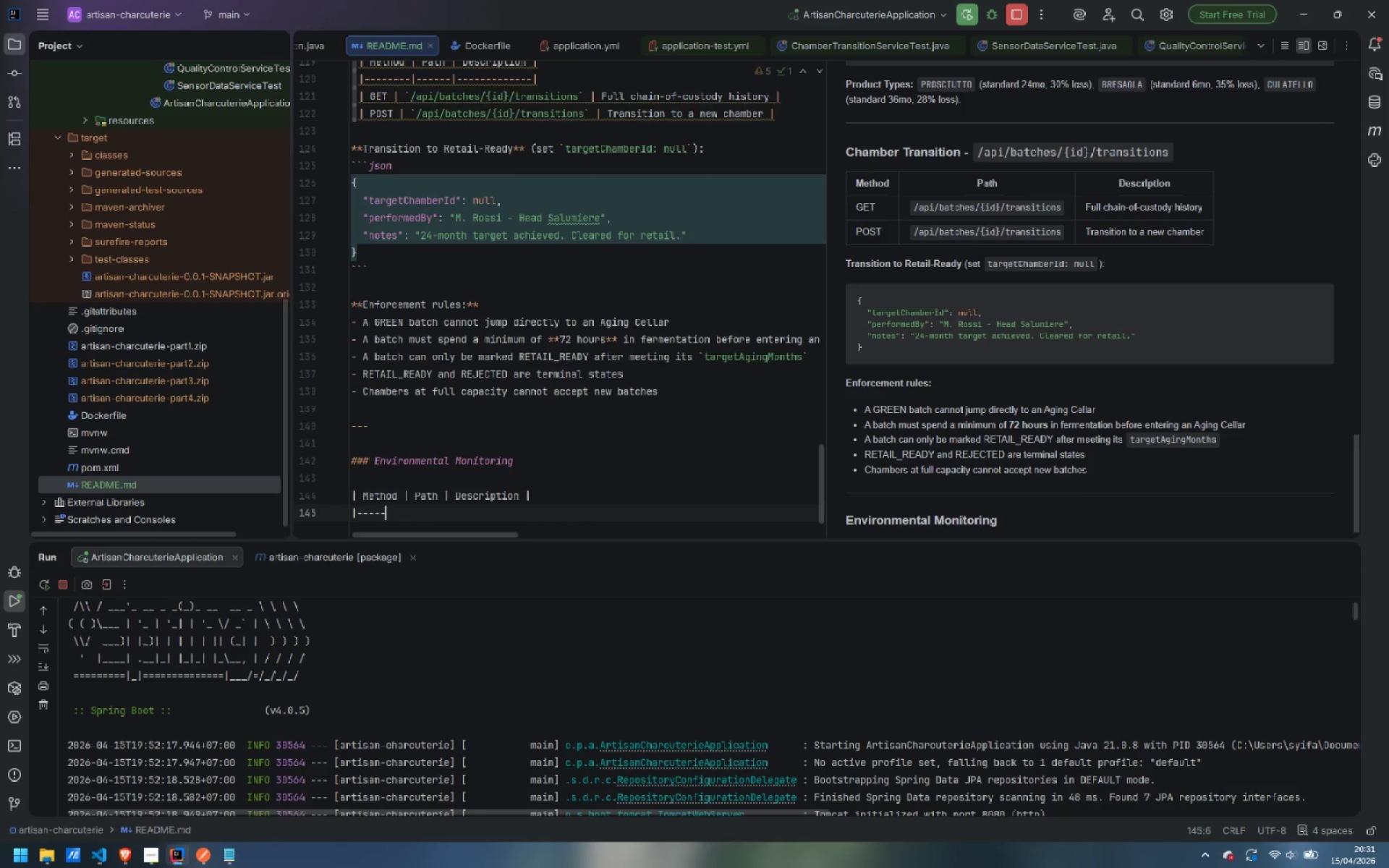 
key(Minus)
 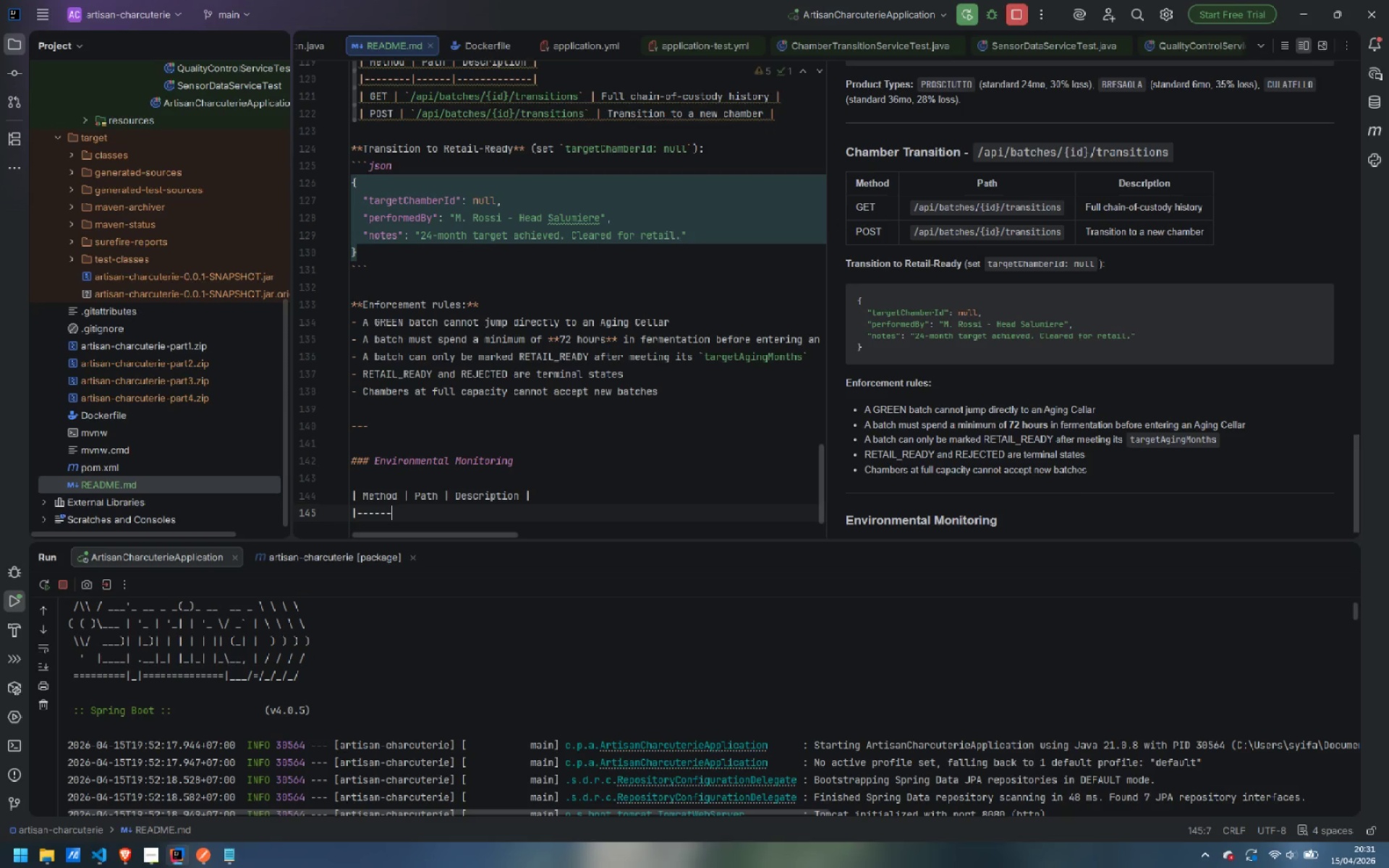 
key(Minus)
 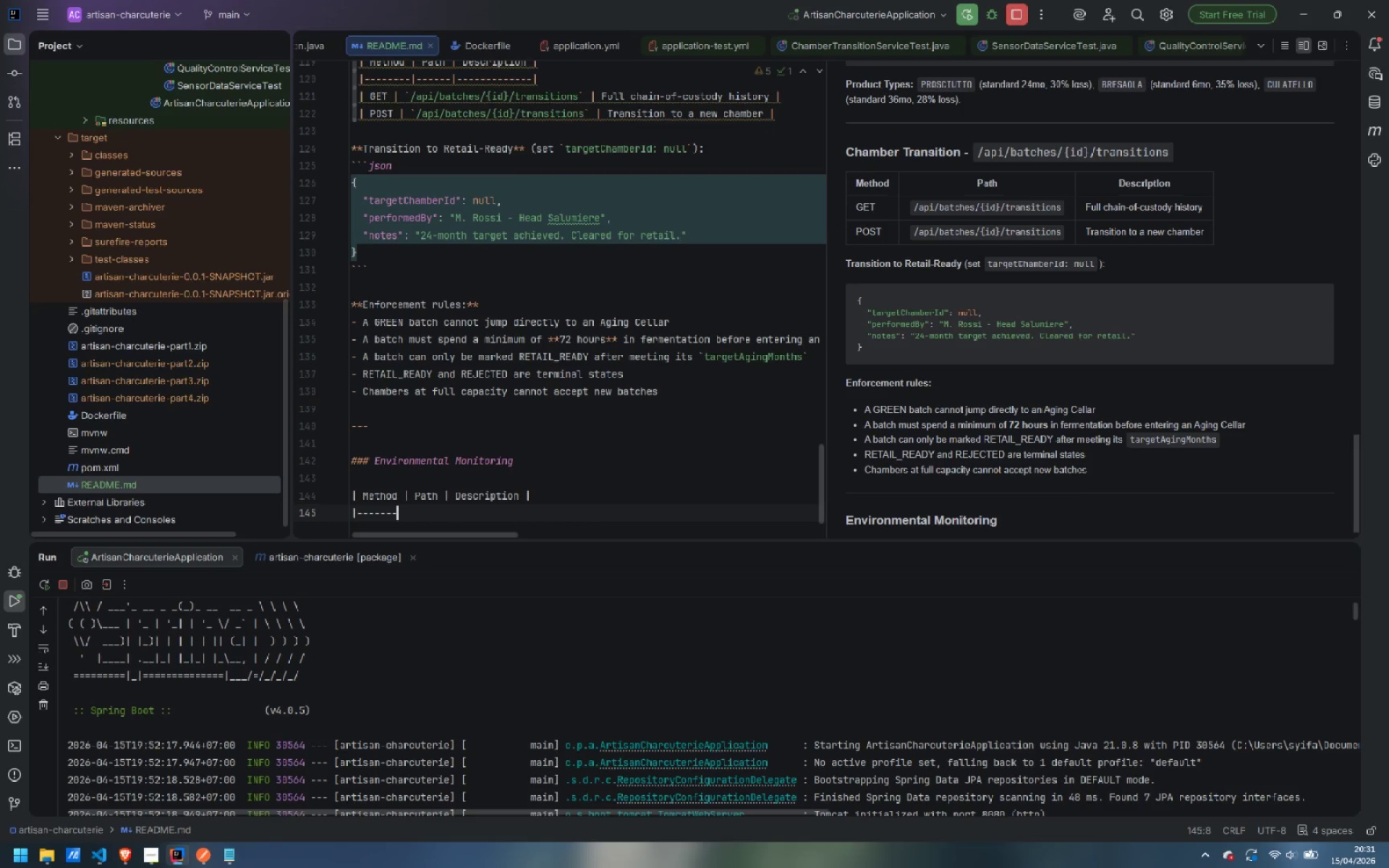 
key(Minus)
 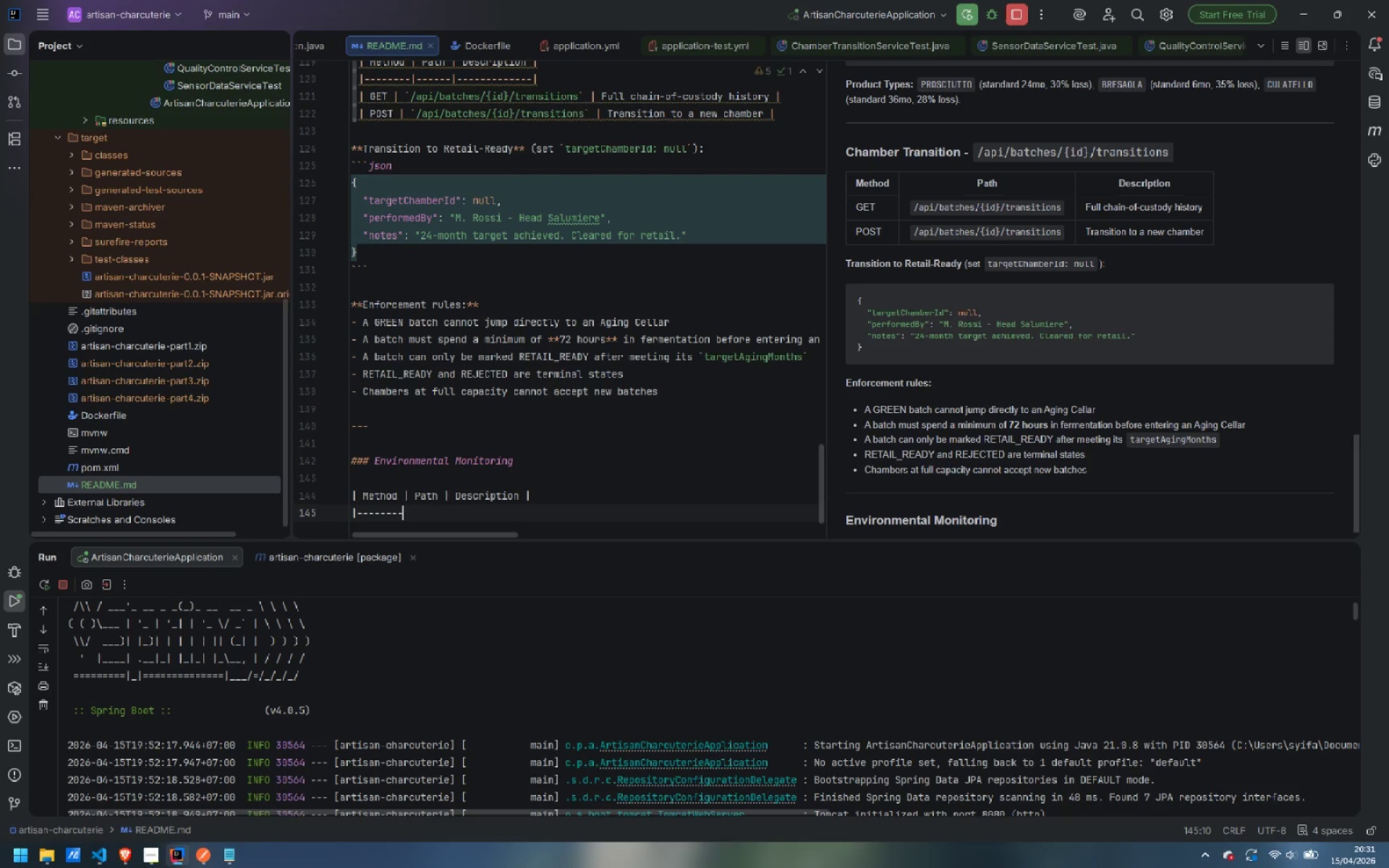 
key(Shift+Backslash)
 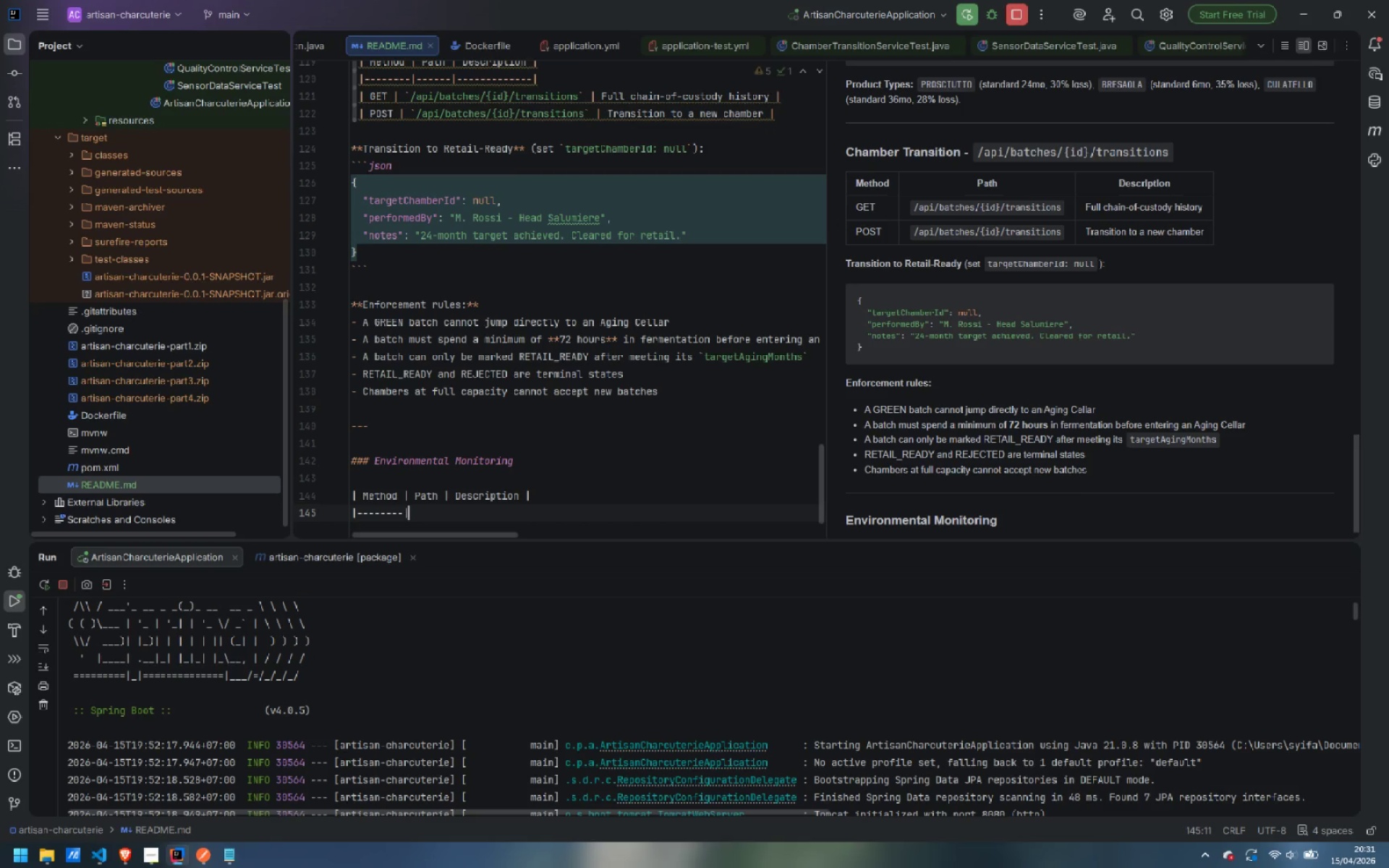 
key(Minus)
 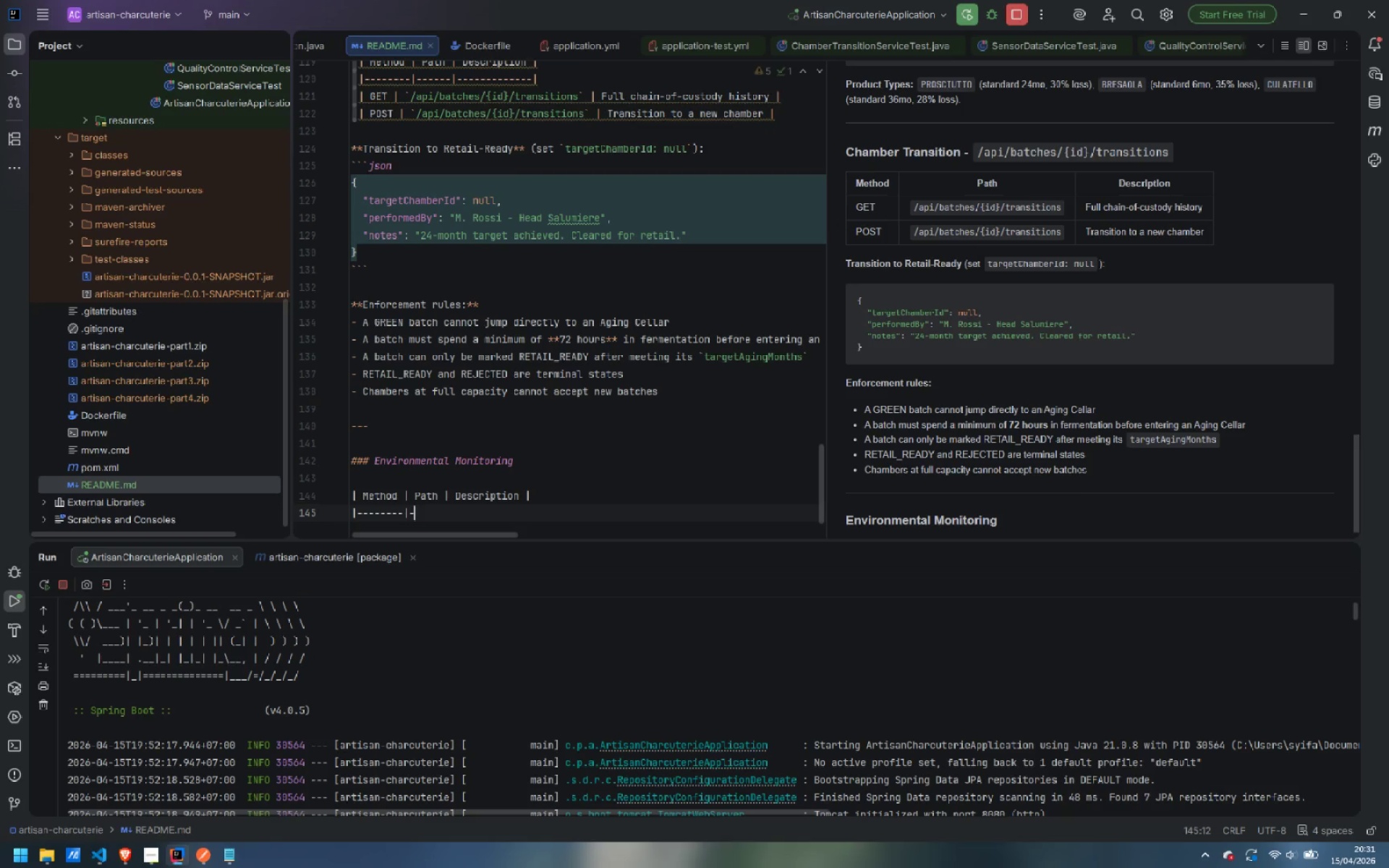 
key(Minus)
 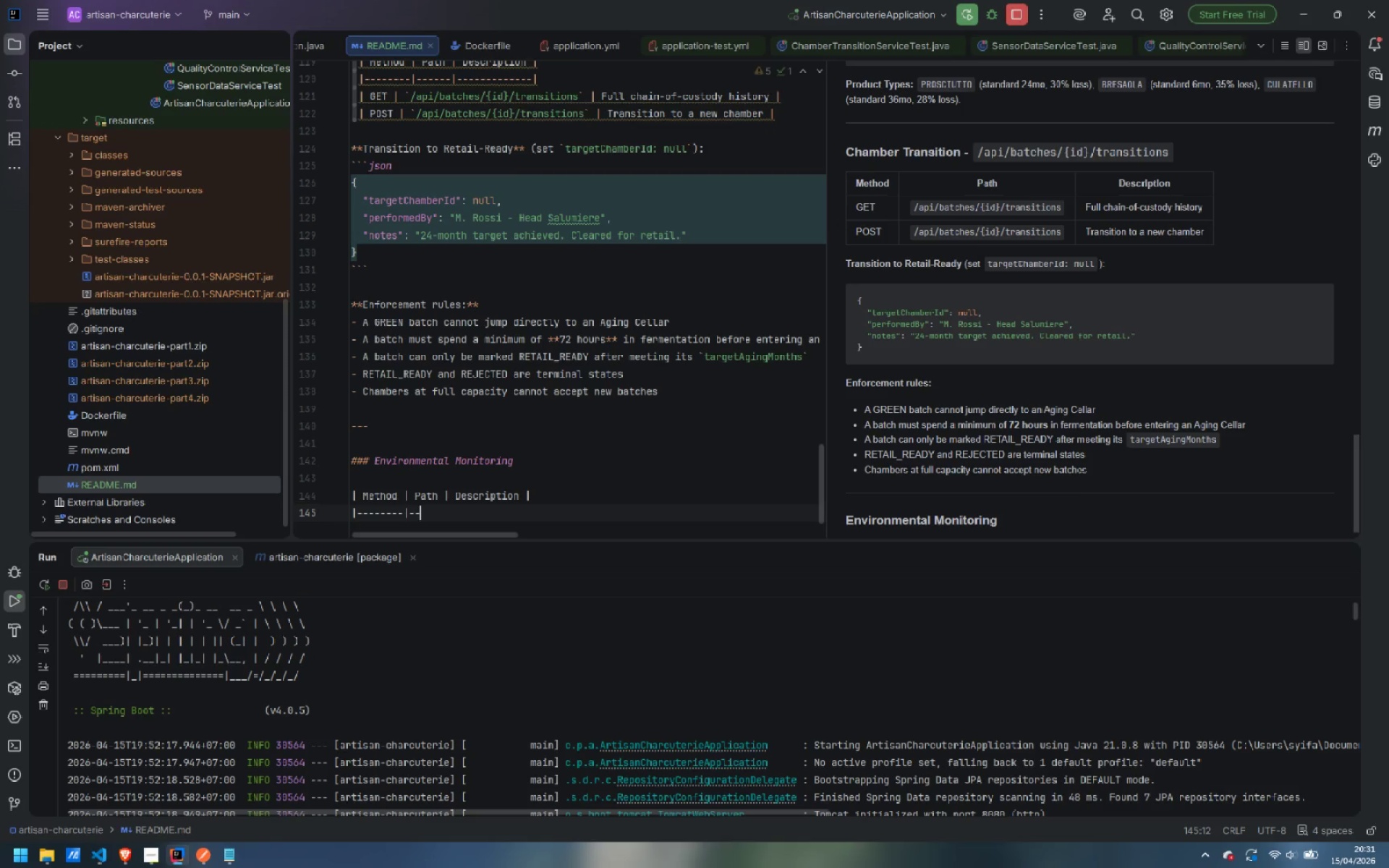 
key(Minus)
 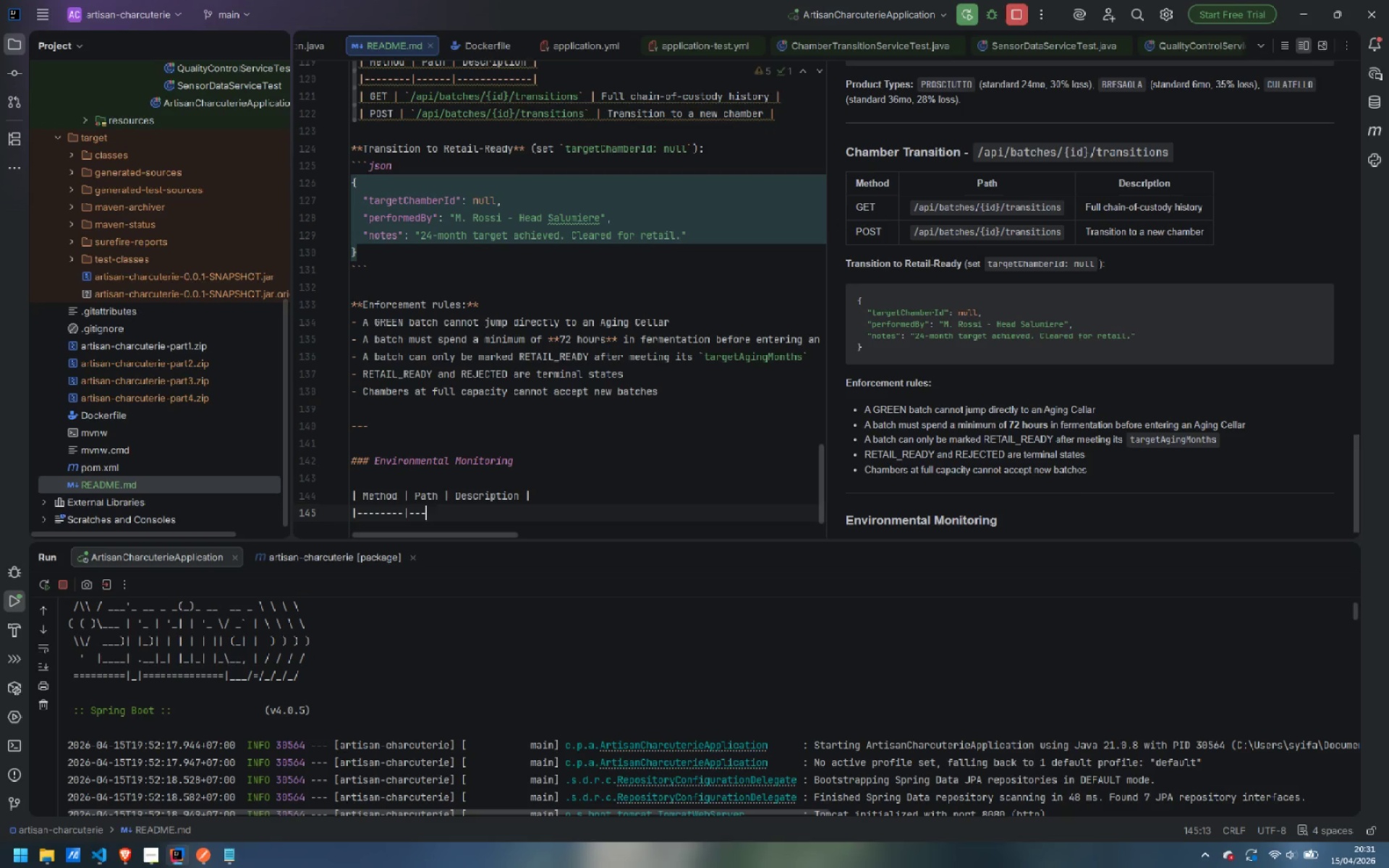 
key(Minus)
 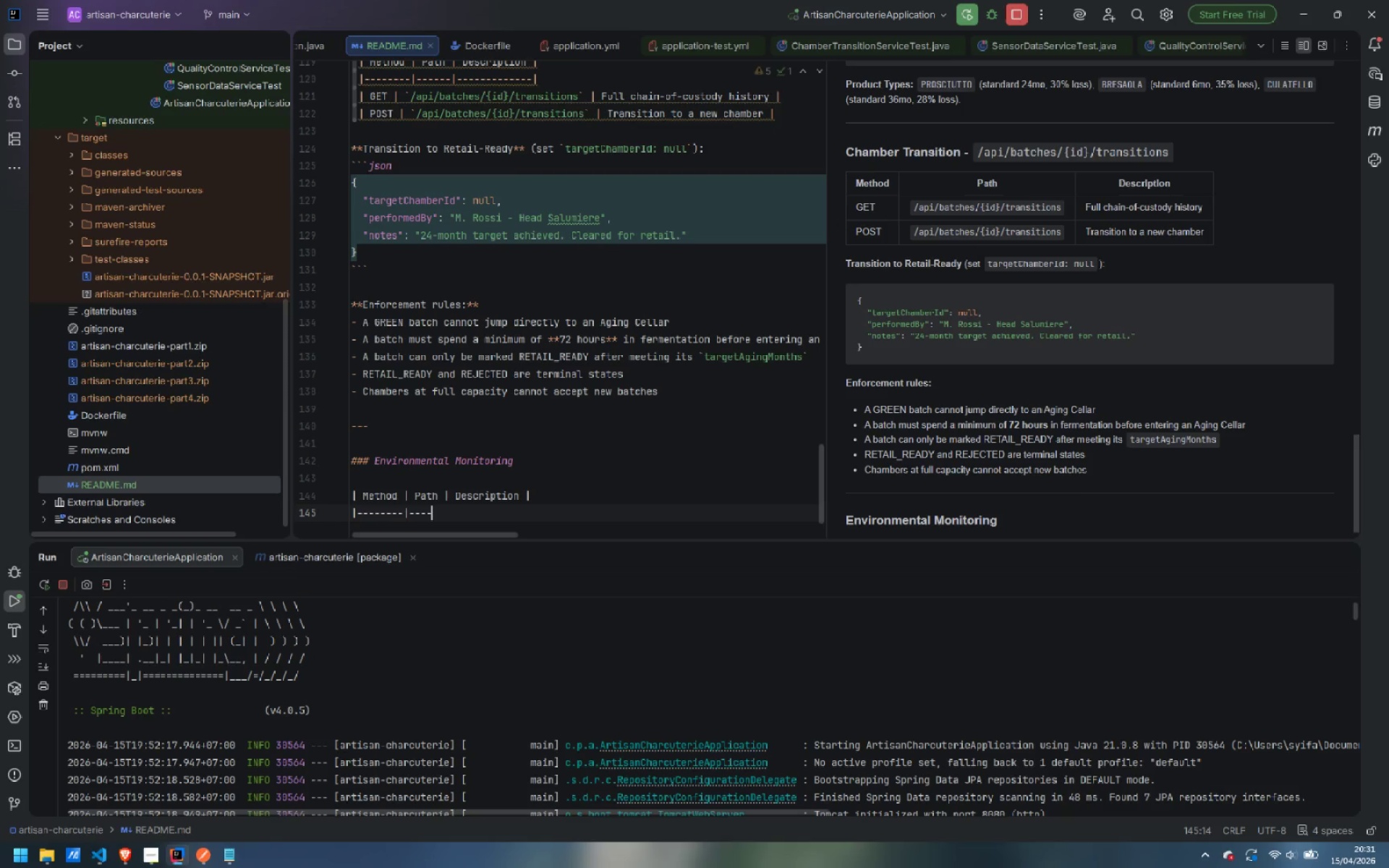 
key(Minus)
 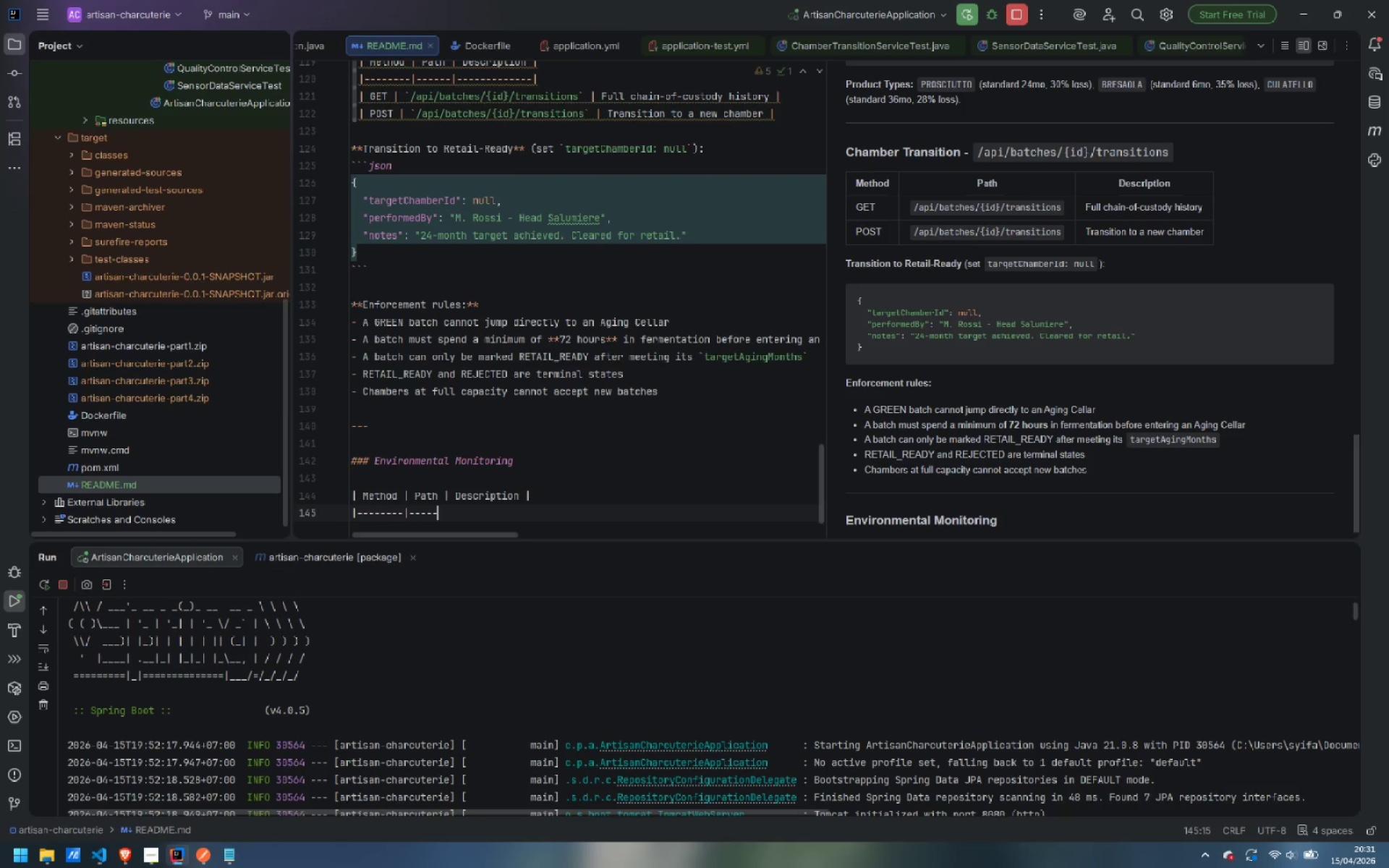 
key(Minus)
 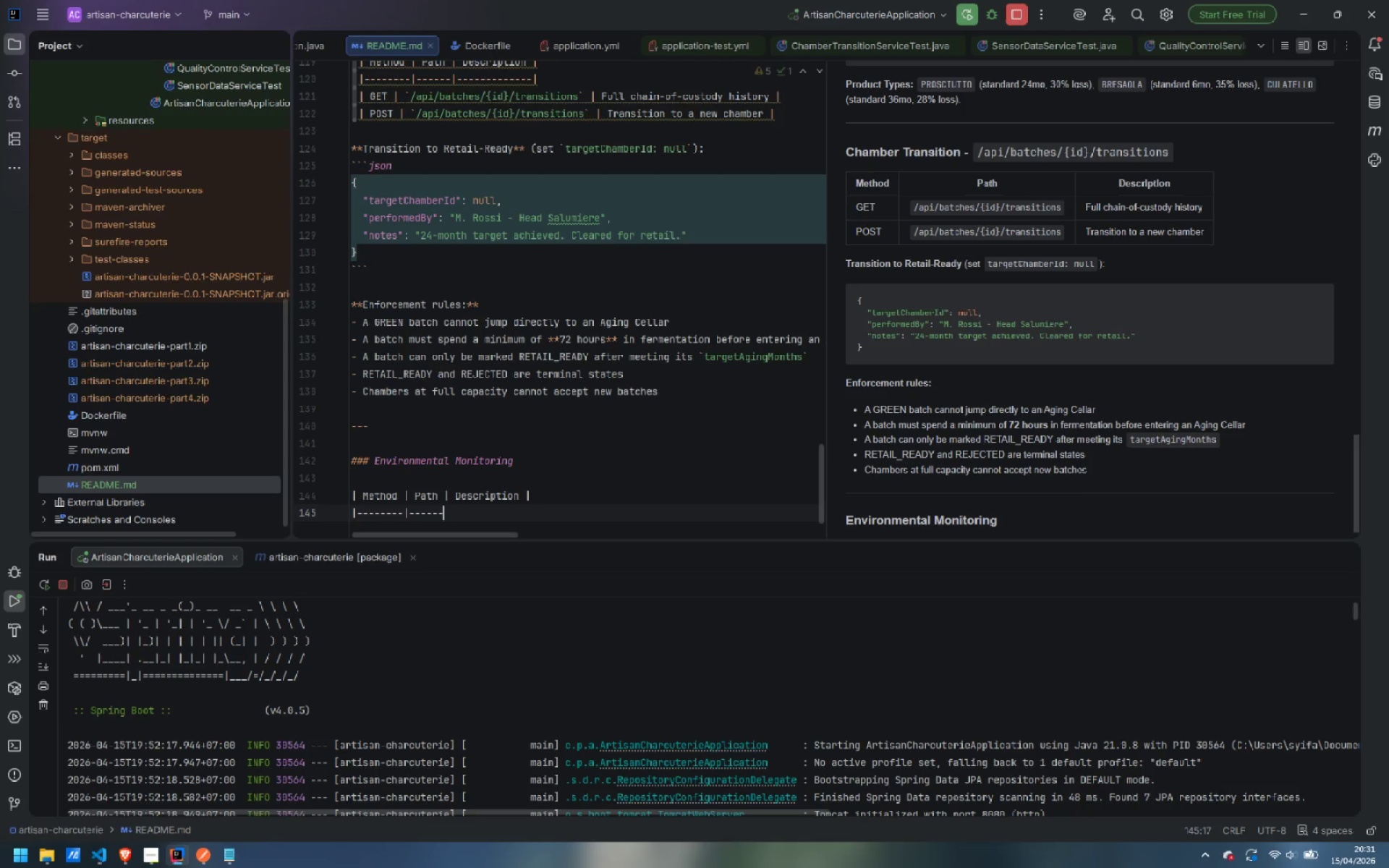 
key(Shift+ShiftLeft)
 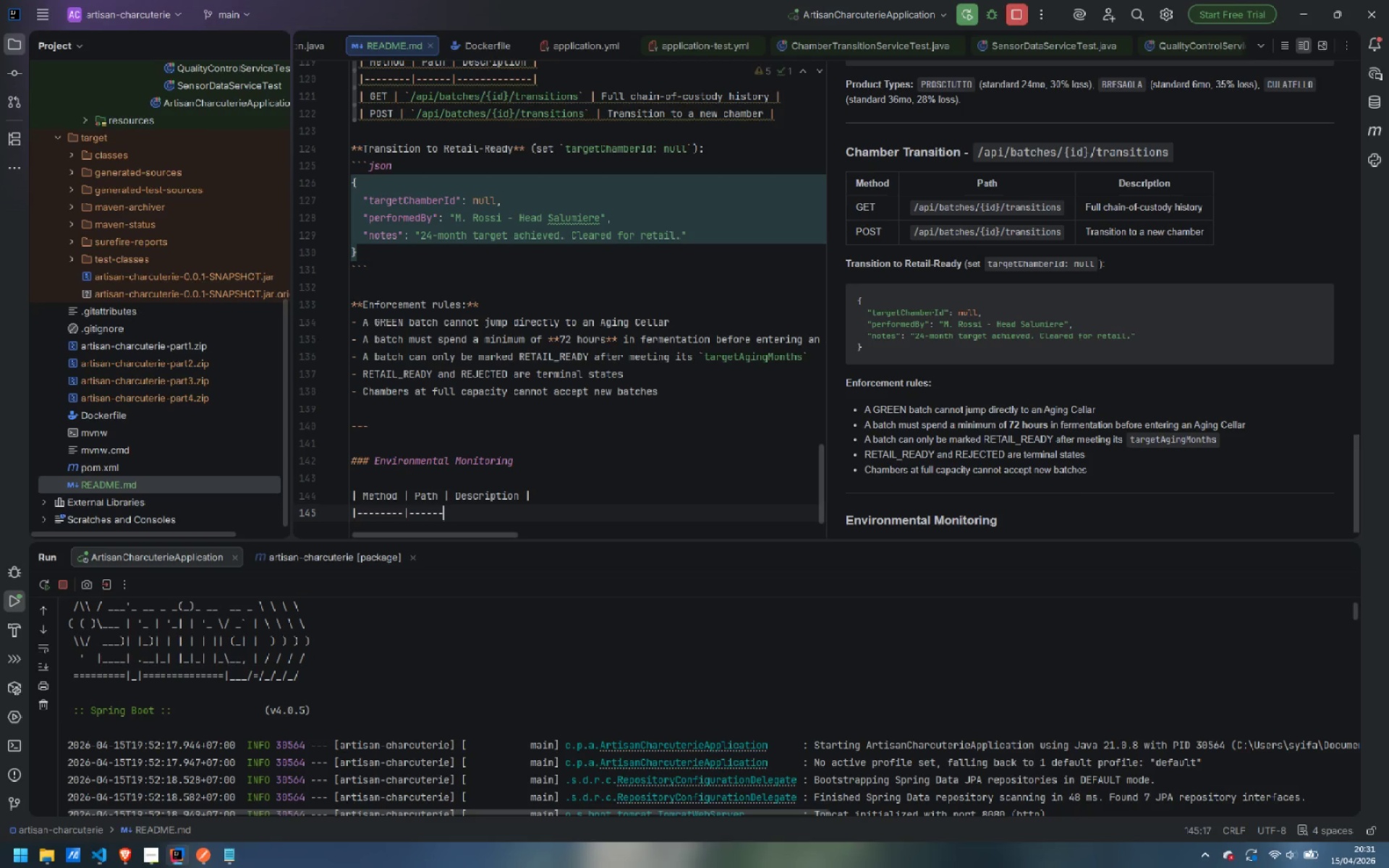 
key(Shift+Backslash)
 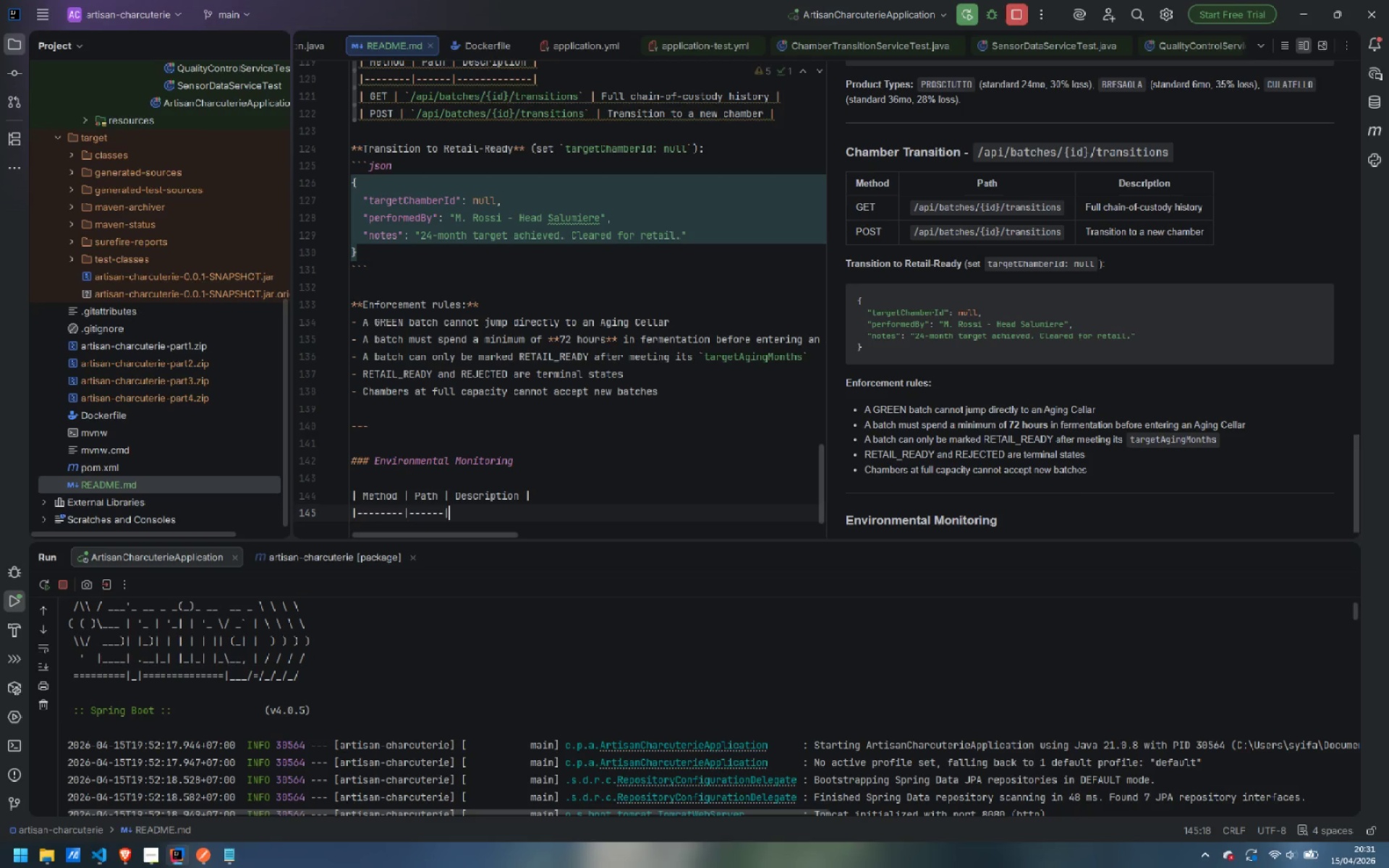 
key(Minus)
 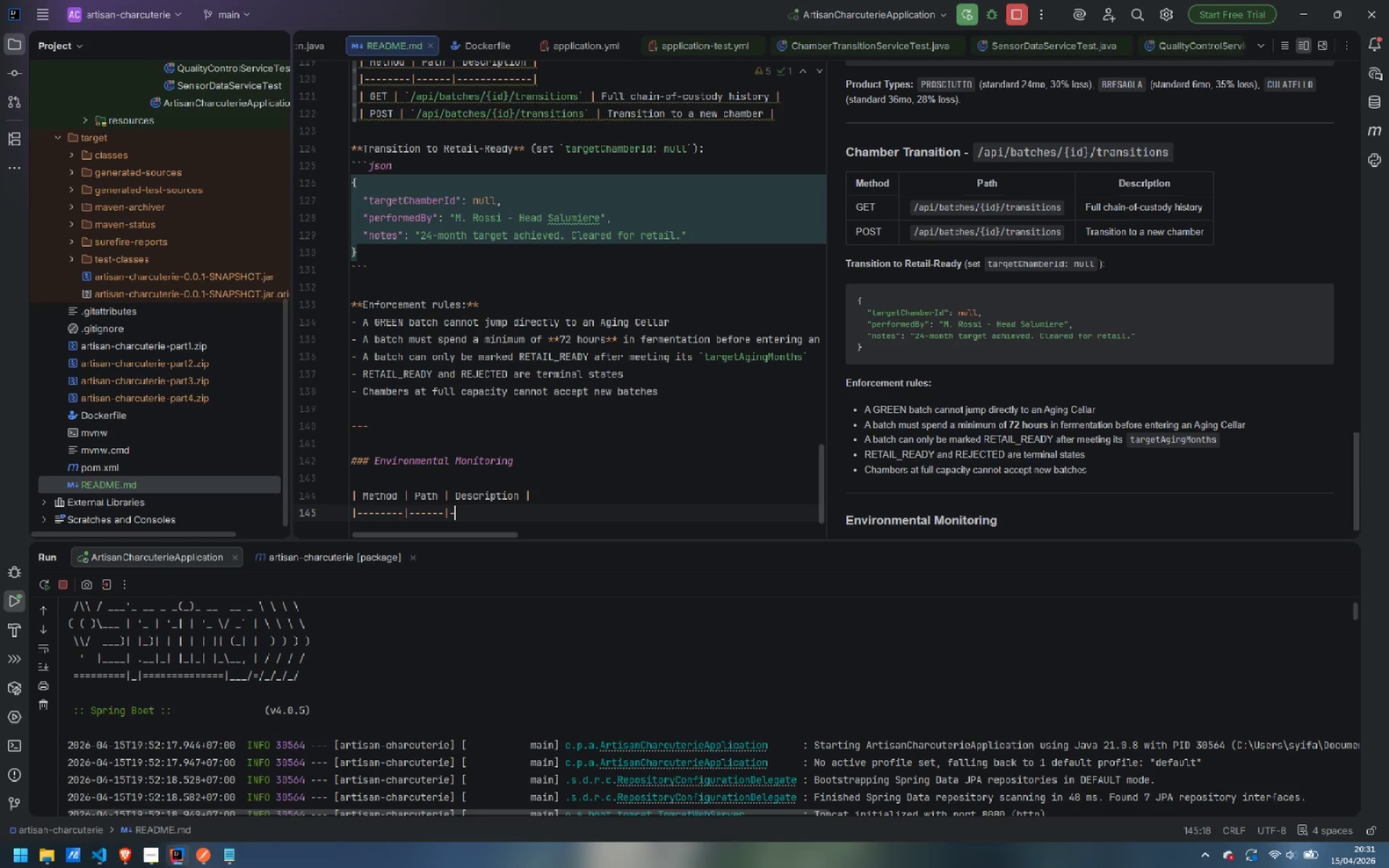 
key(Minus)
 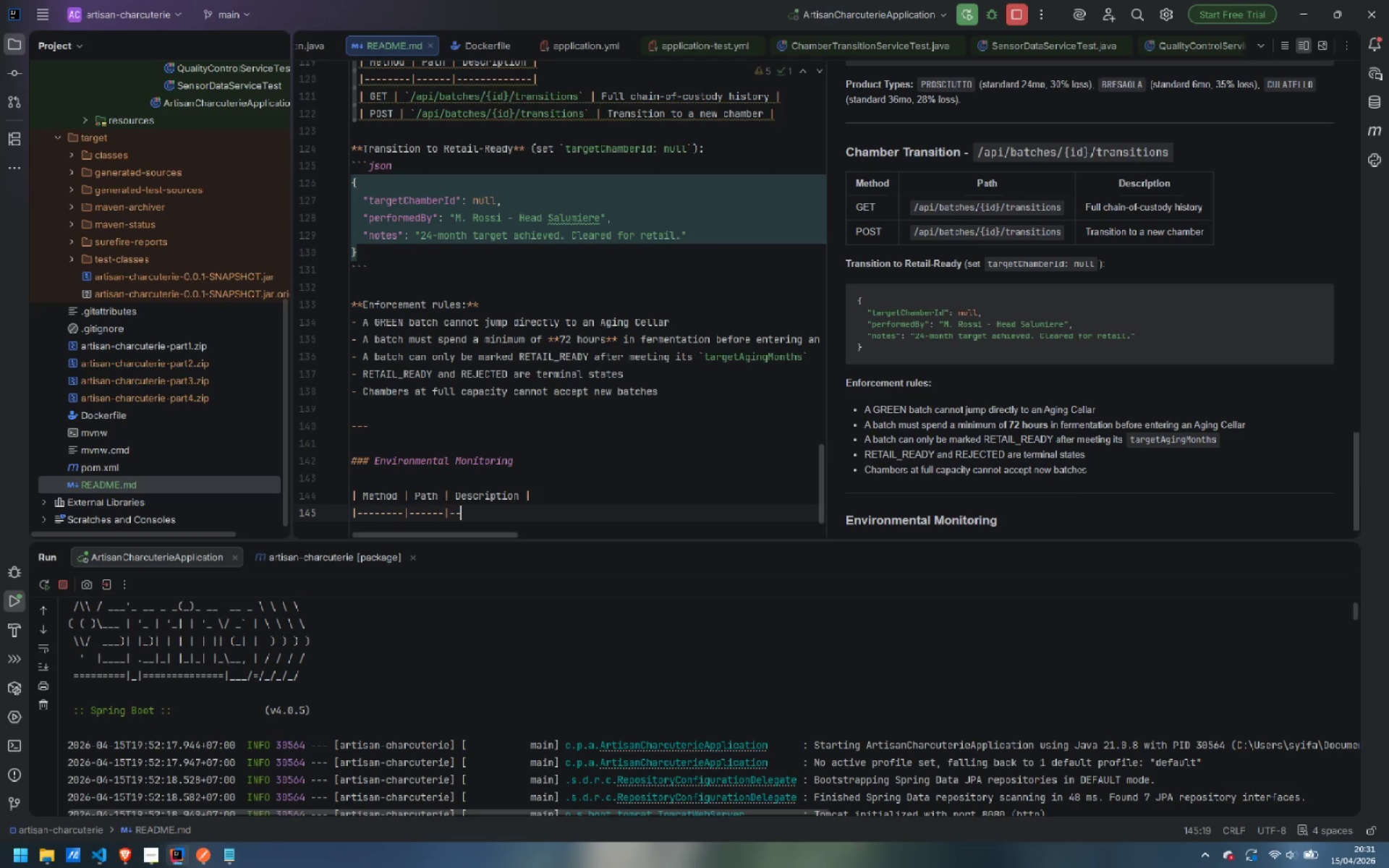 
key(Minus)
 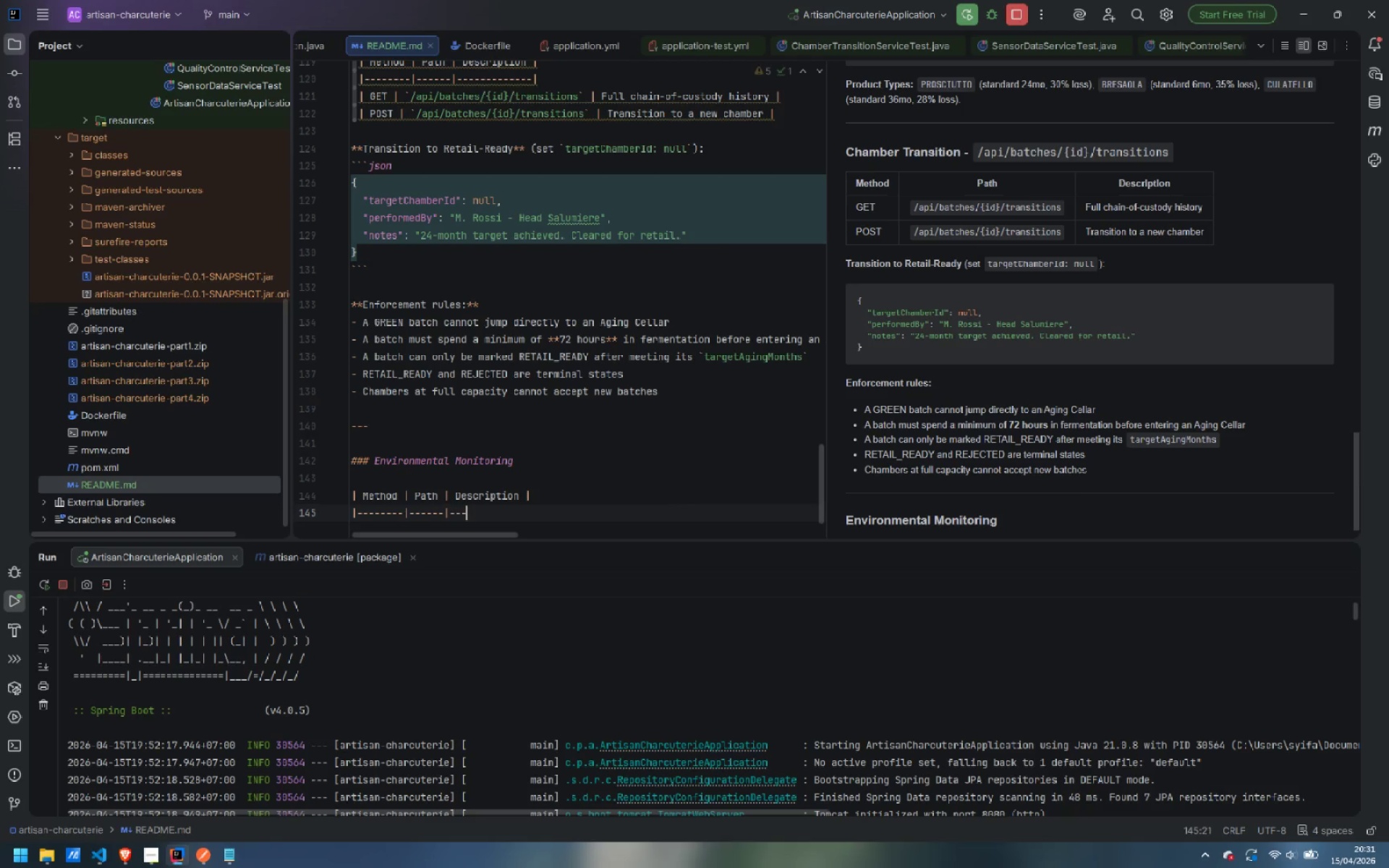 
key(Minus)
 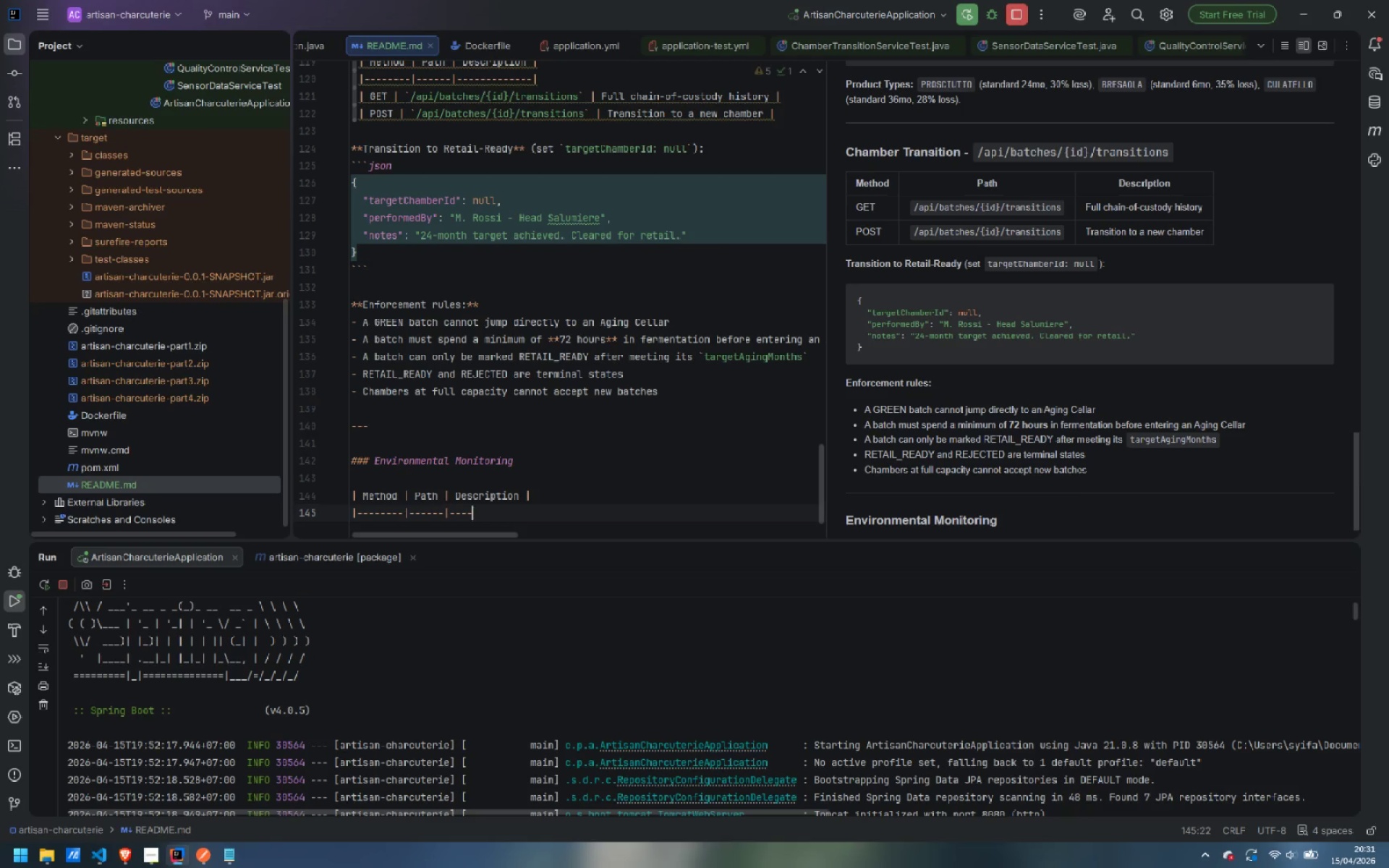 
key(Minus)
 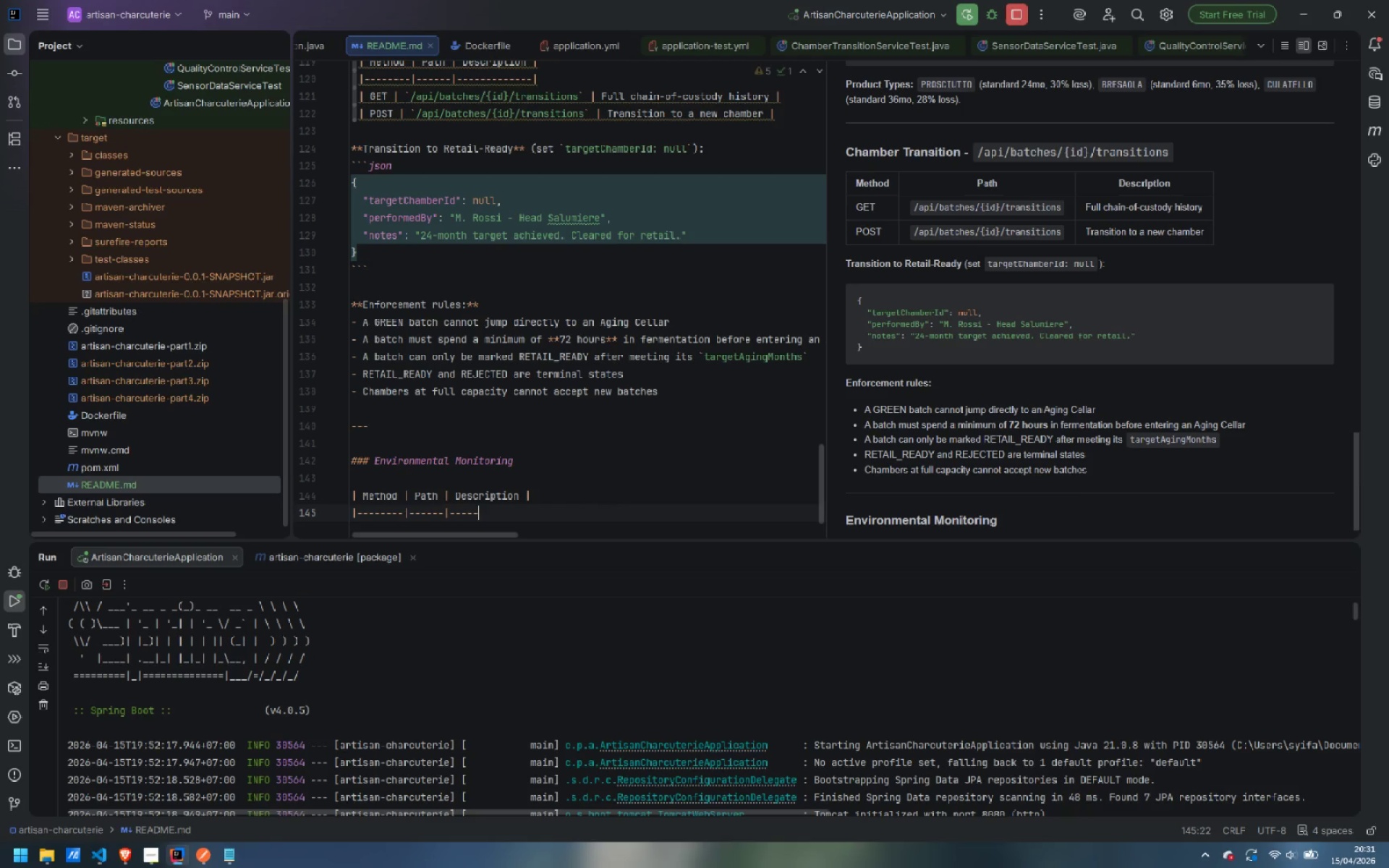 
key(Minus)
 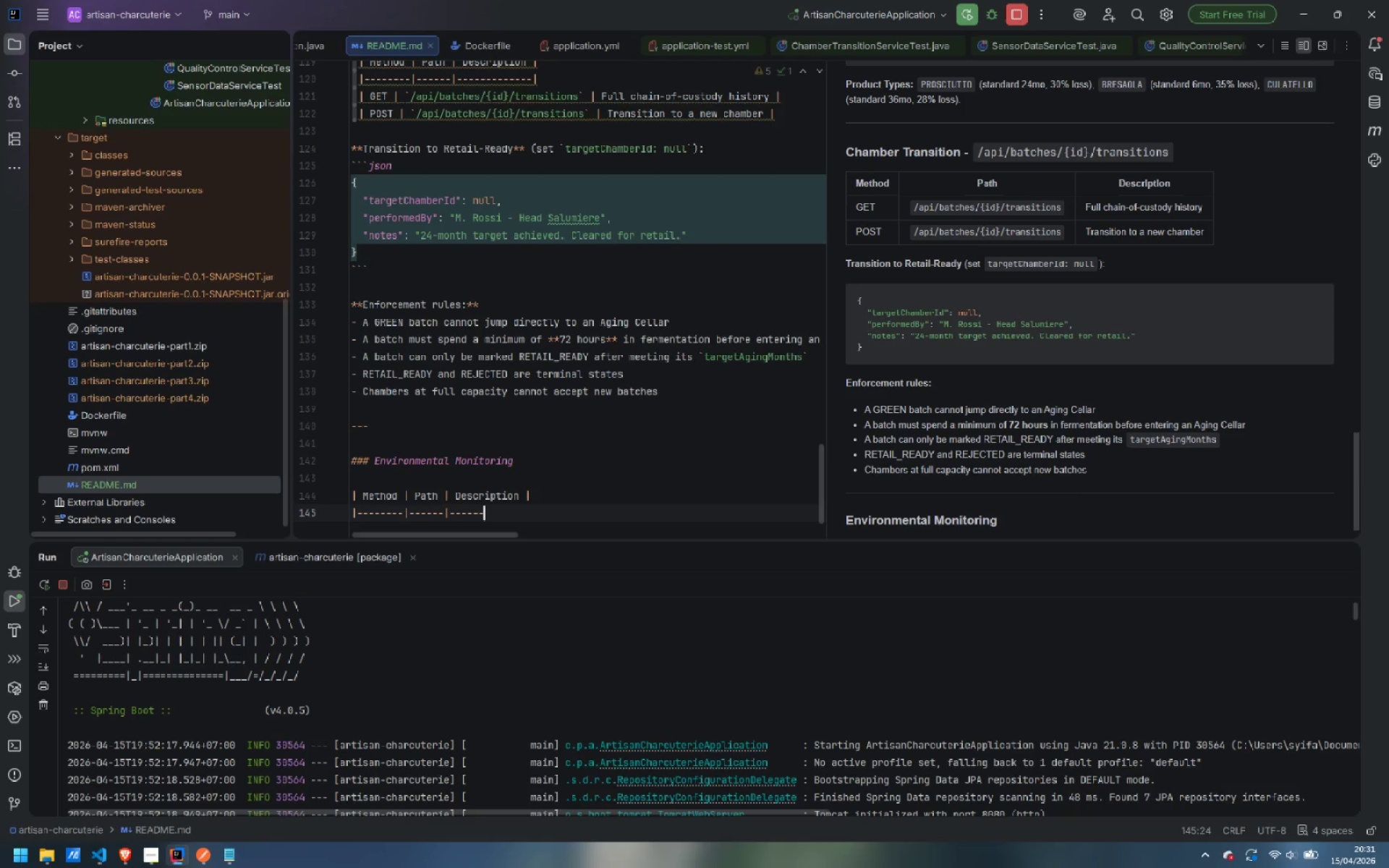 
key(Minus)
 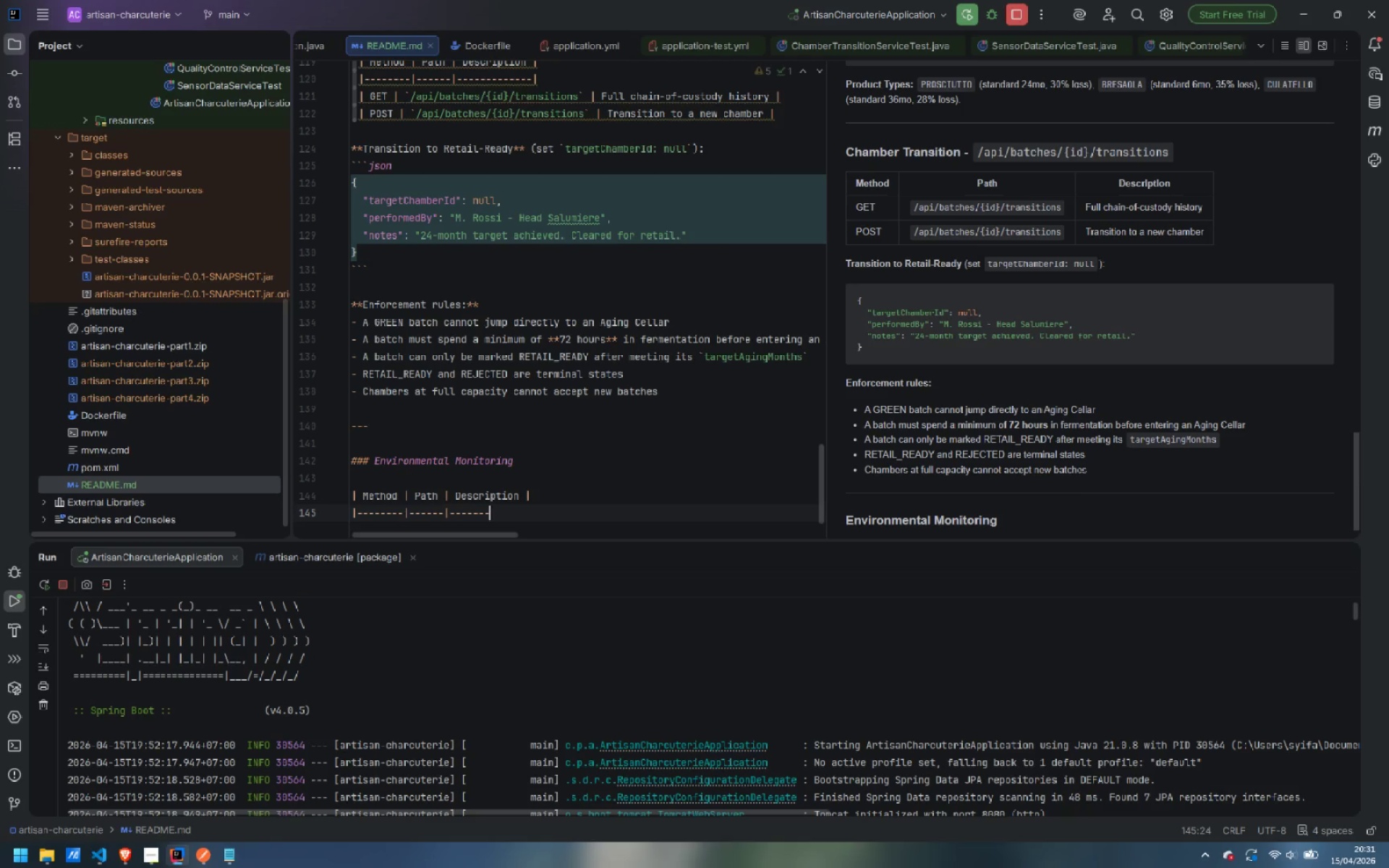 
key(Minus)
 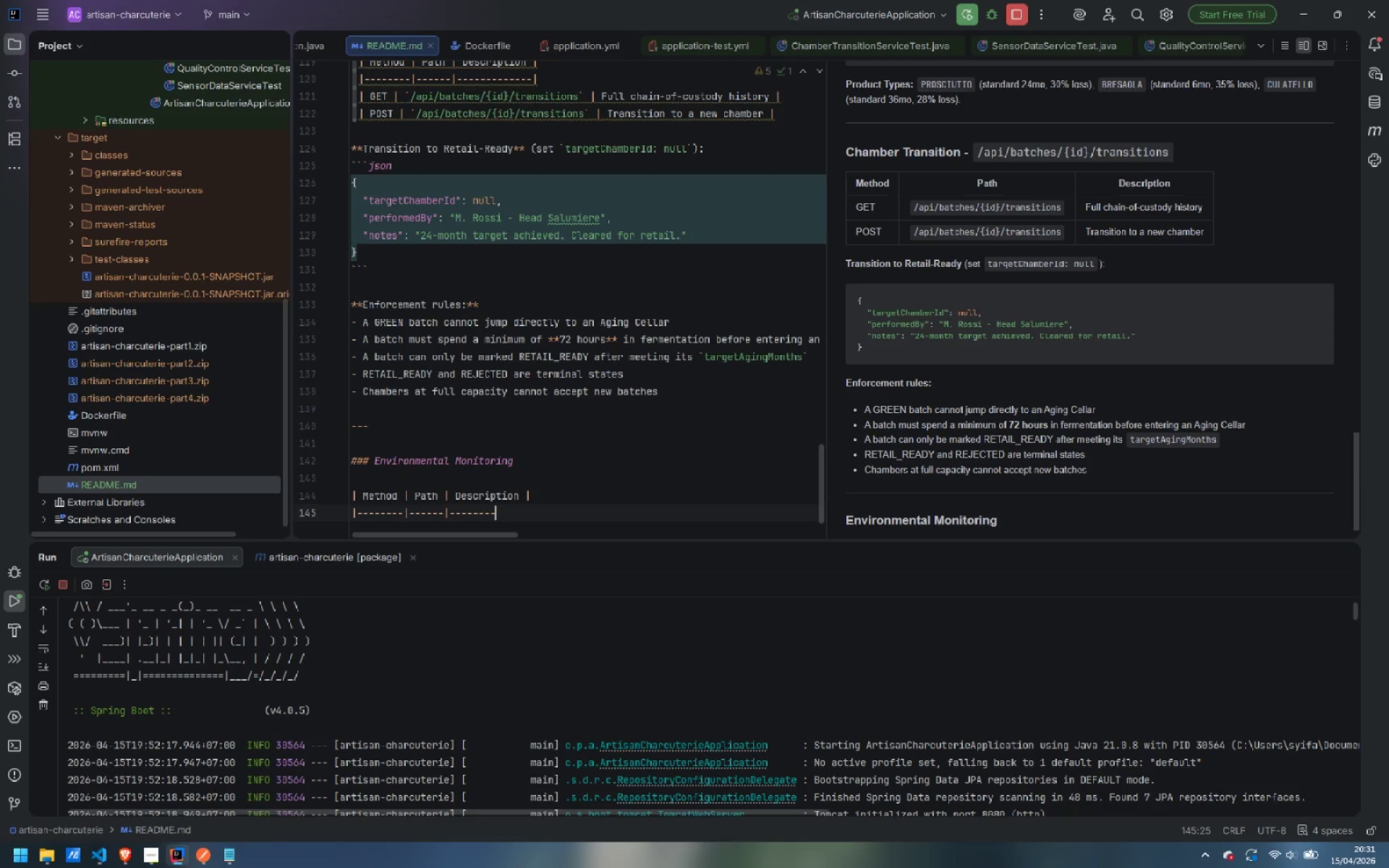 
key(Minus)
 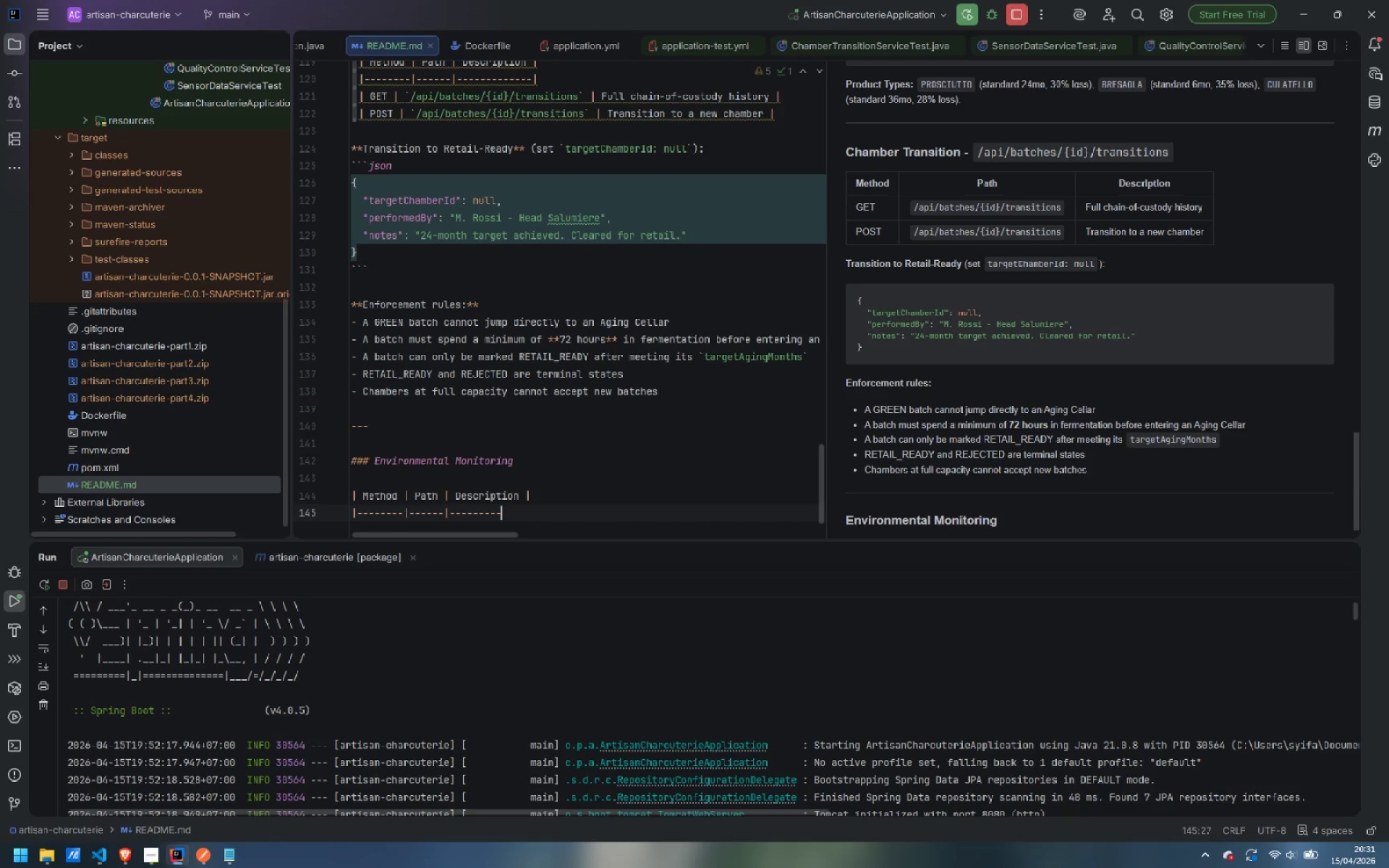 
key(Minus)
 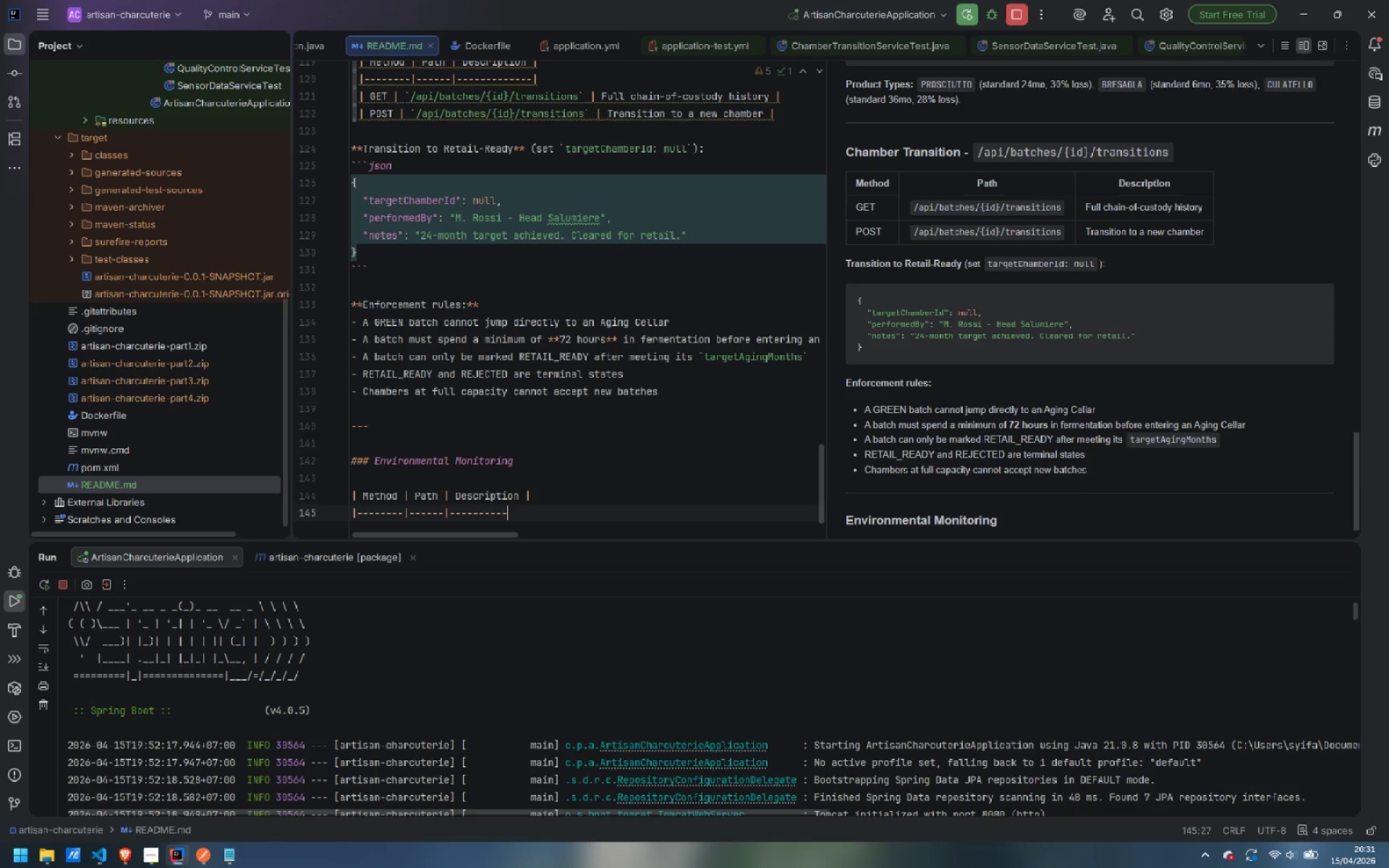 
key(Minus)
 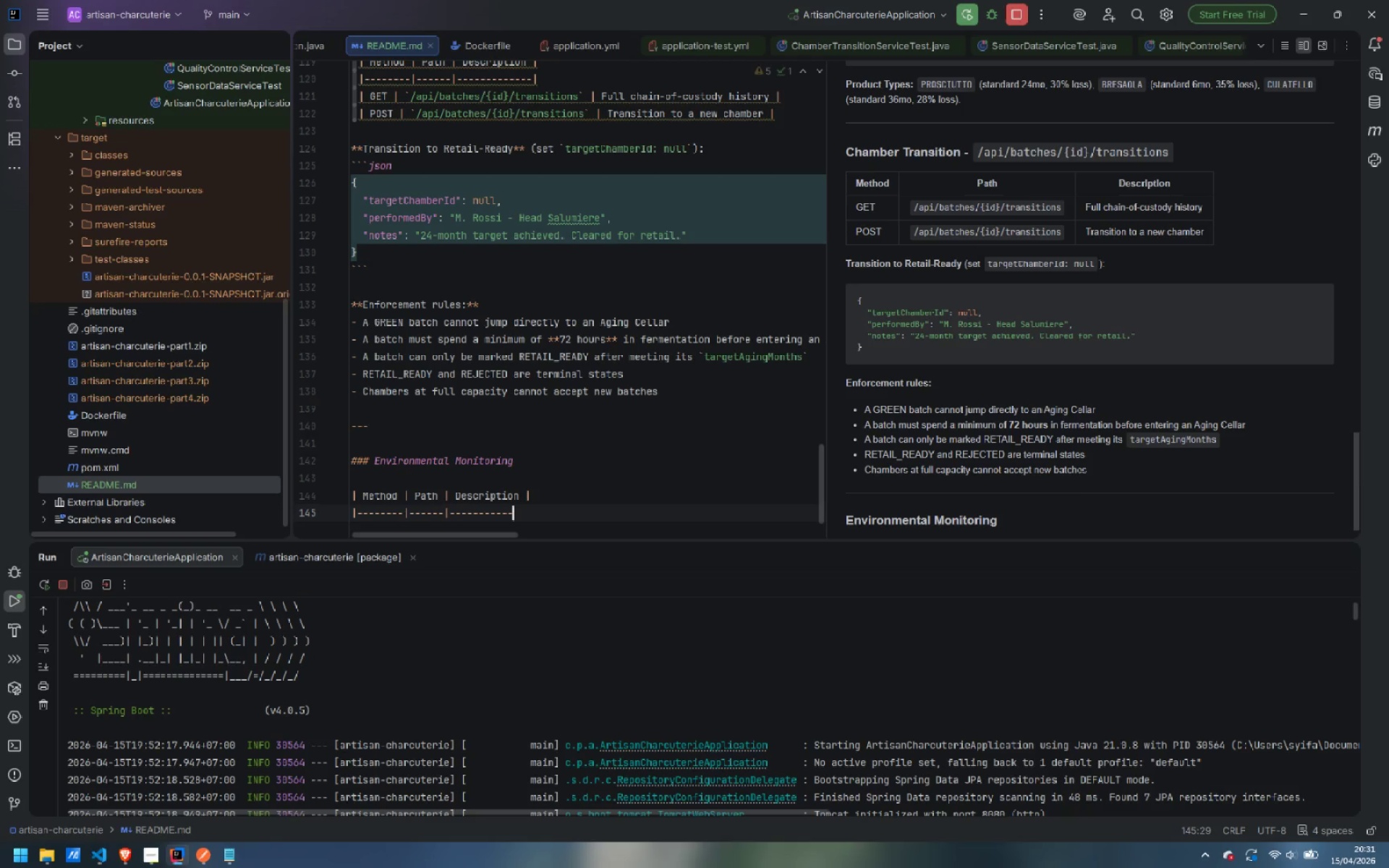 
key(Minus)
 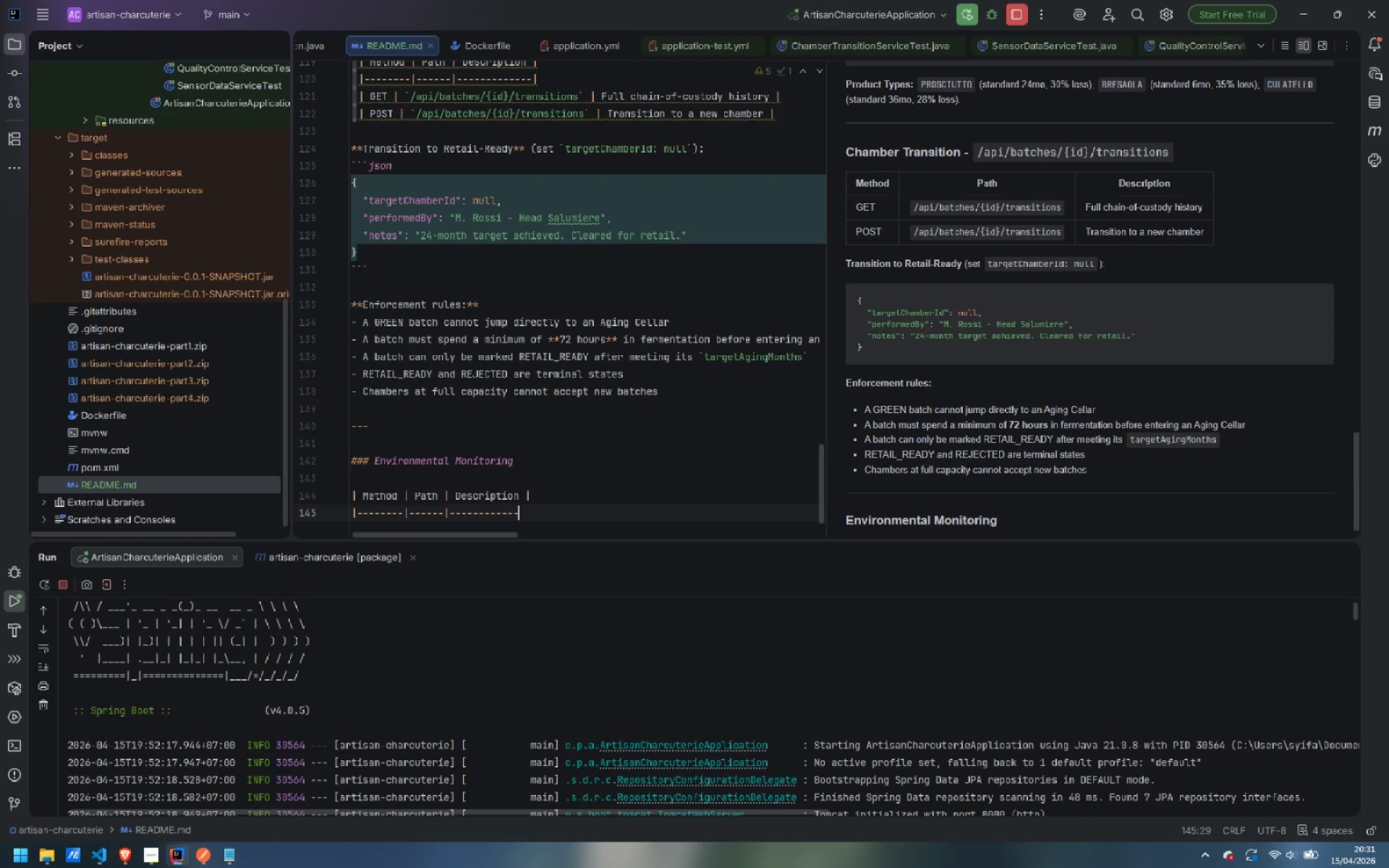 
key(Minus)
 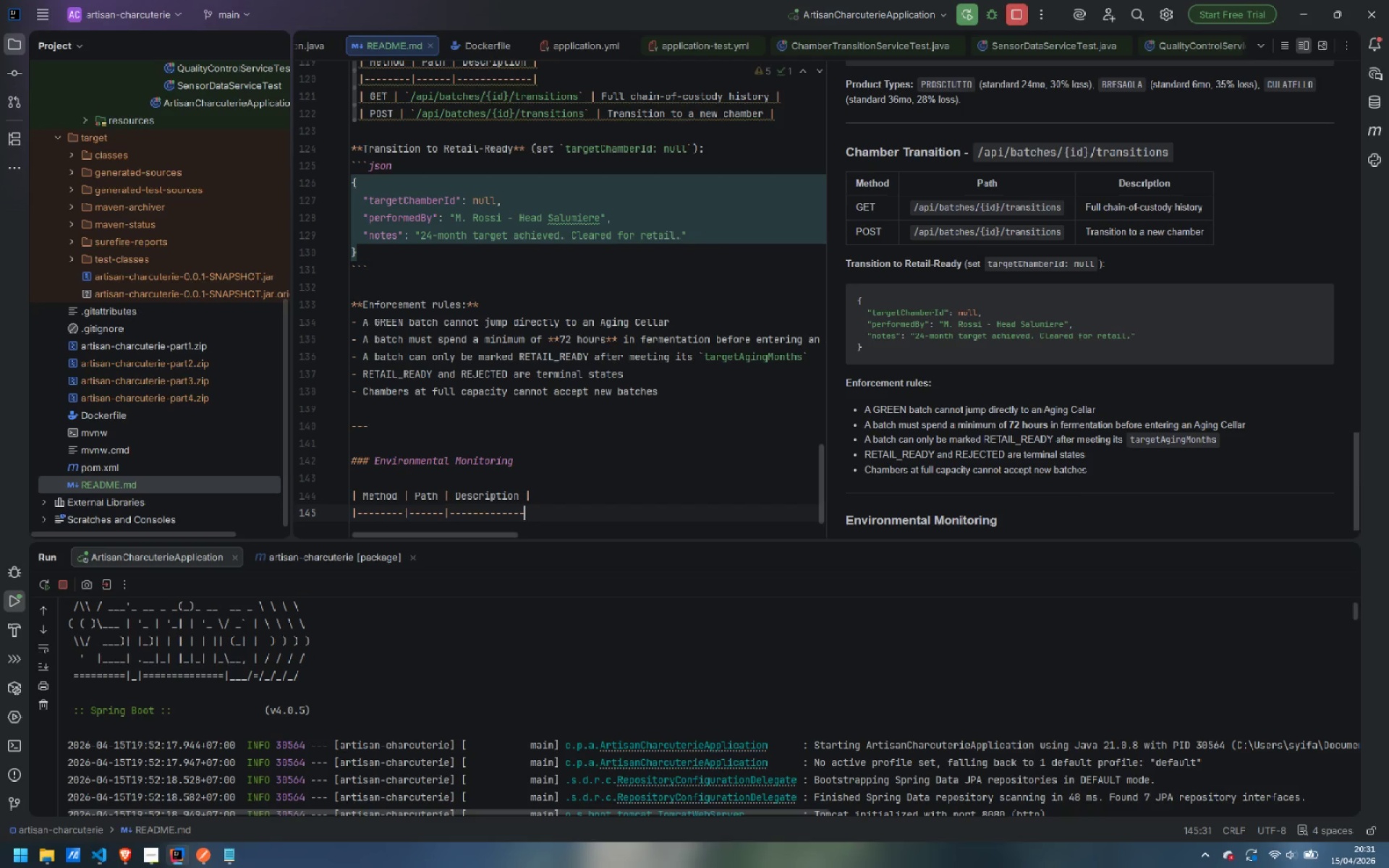 
key(Shift+ShiftLeft)
 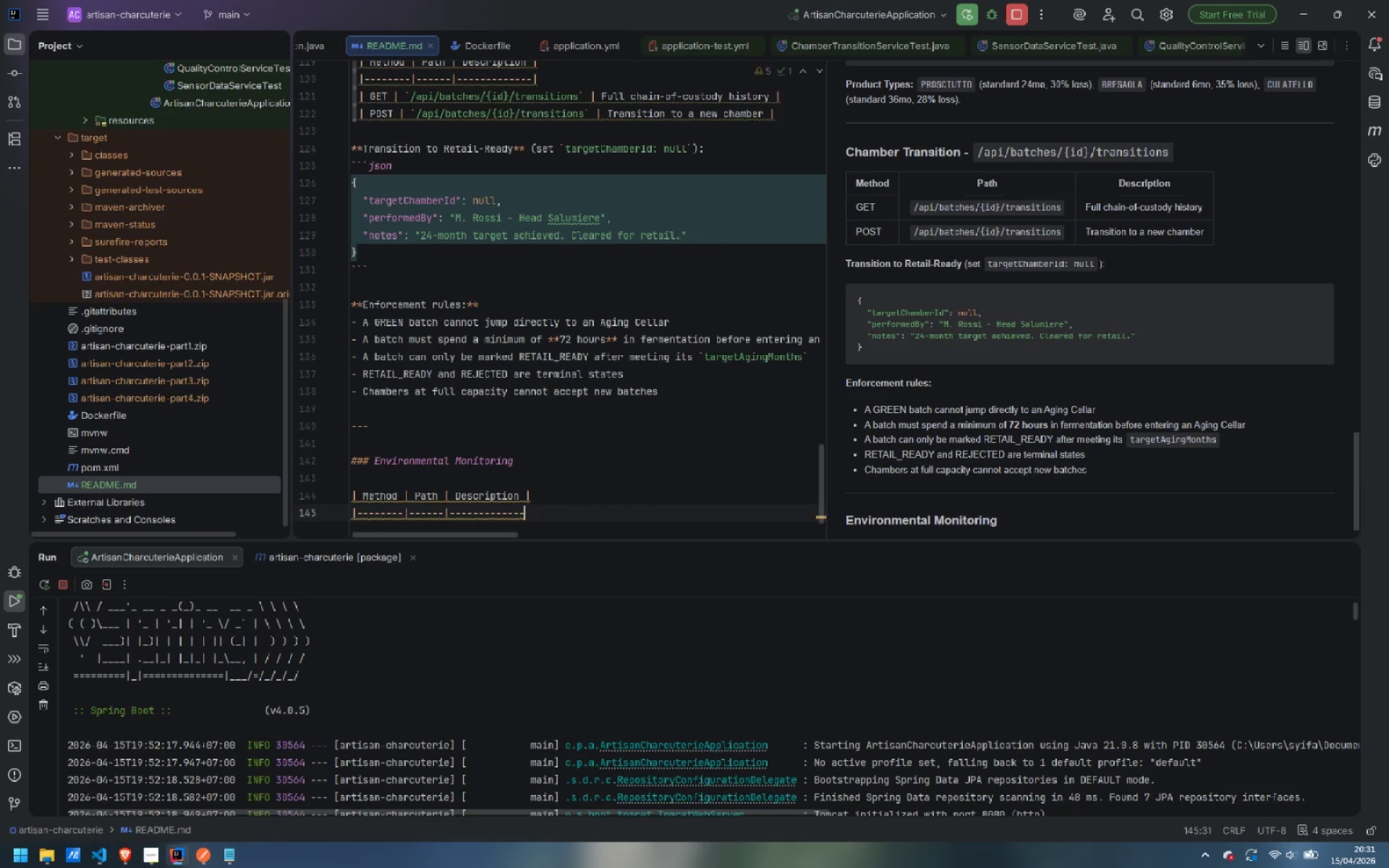 
key(Shift+Backslash)
 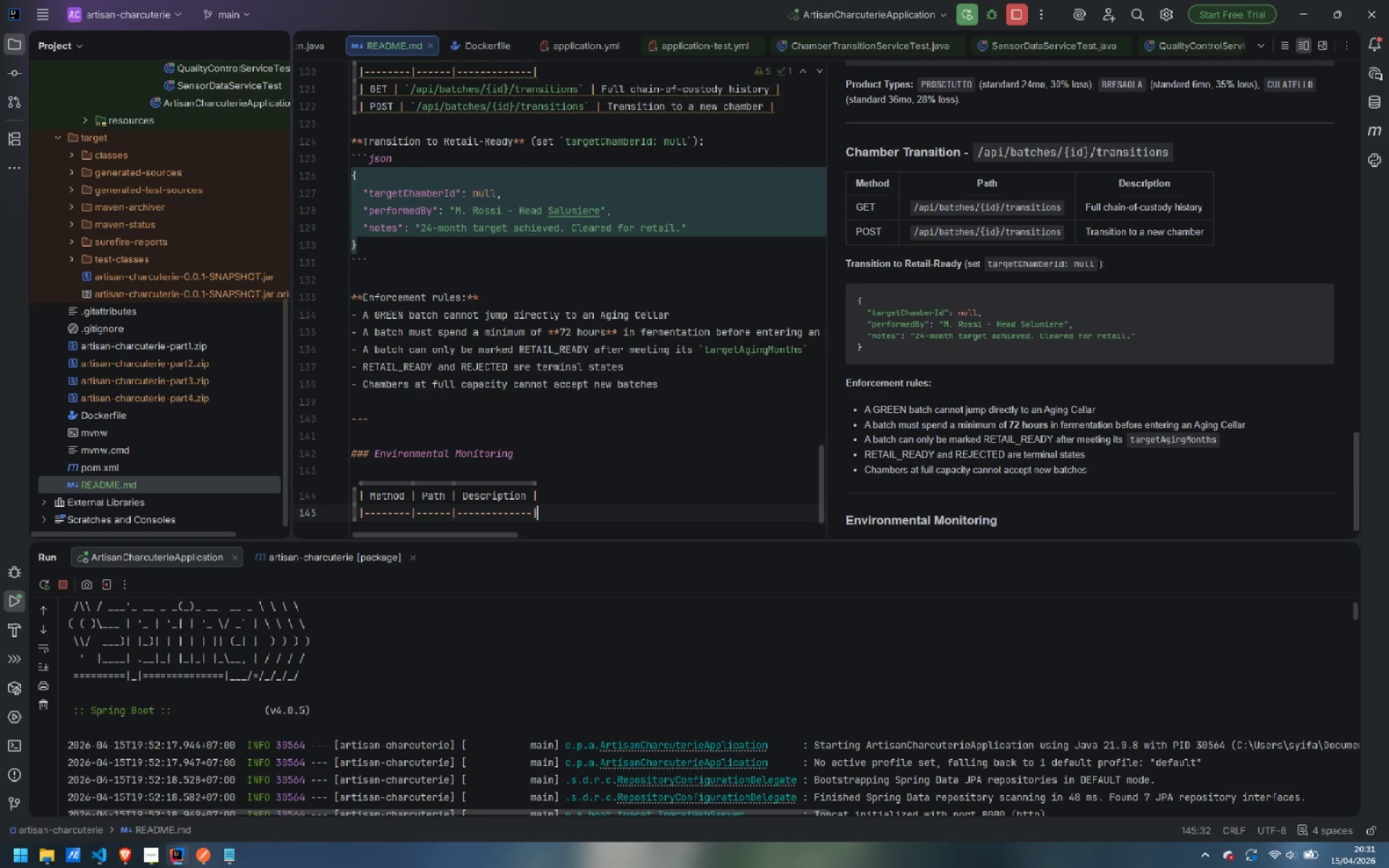 
key(Enter)
 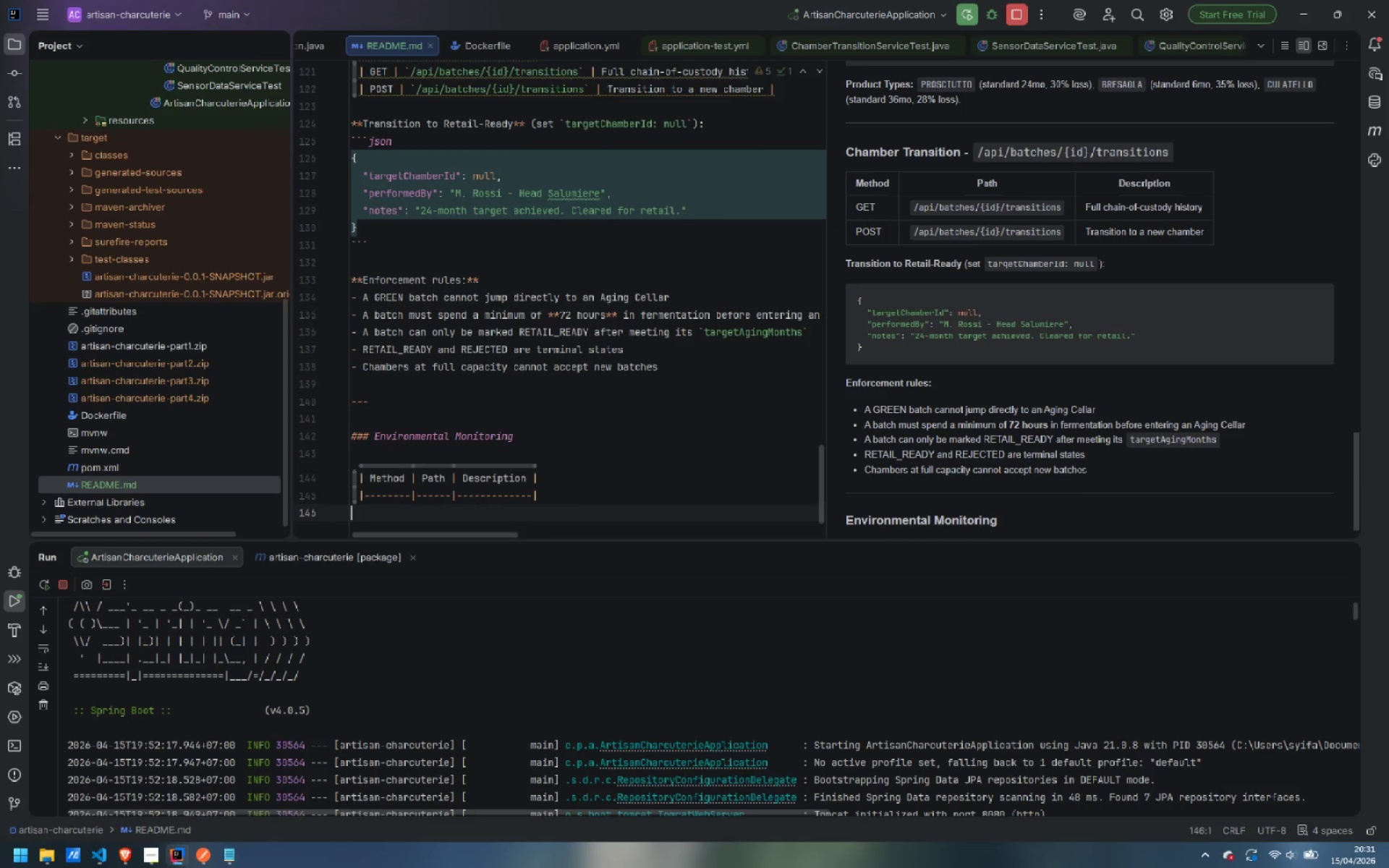 
type(|-)
key(Backspace)
type( GET | )
 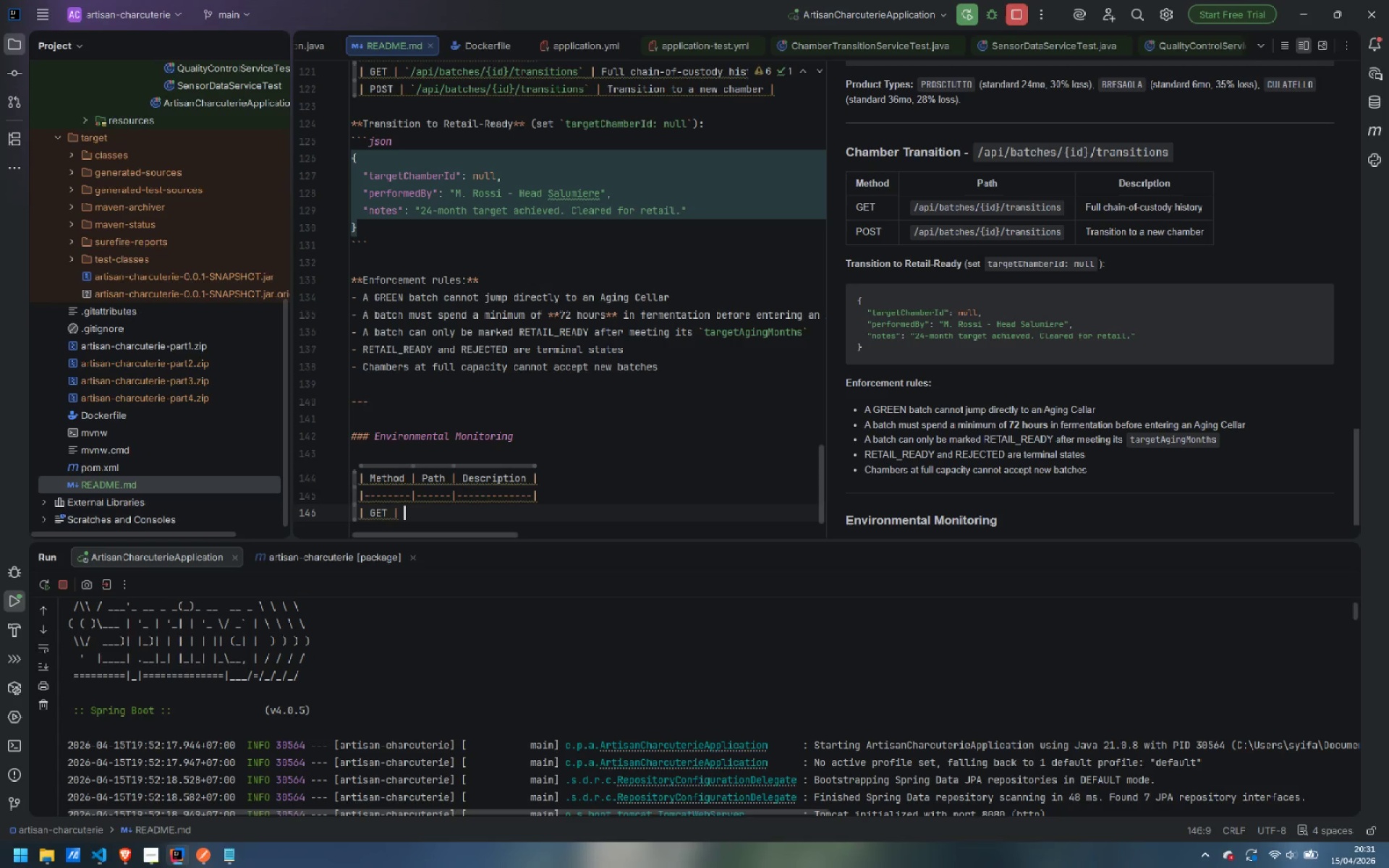 
wait(5.31)
 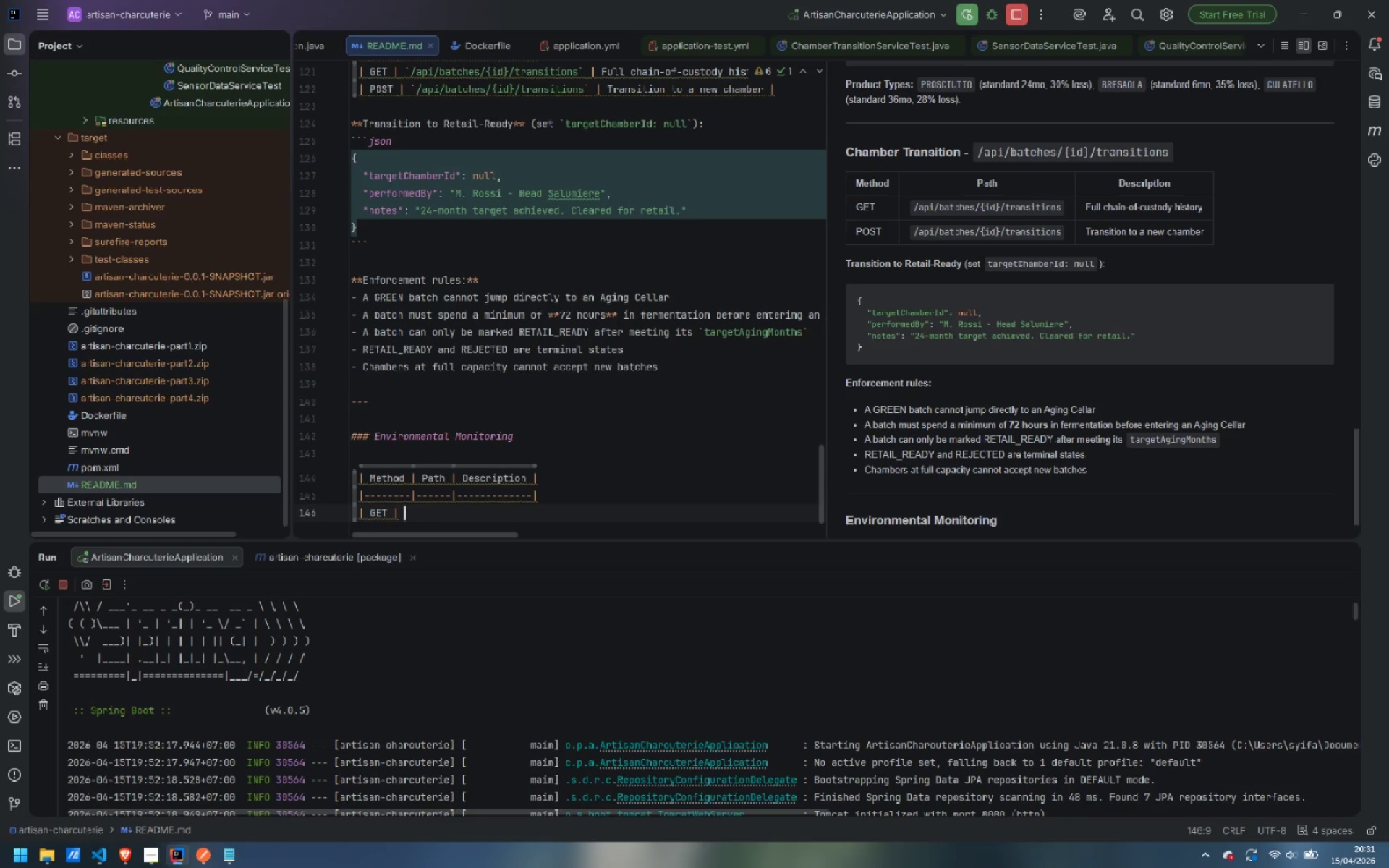 
key(Backquote)
 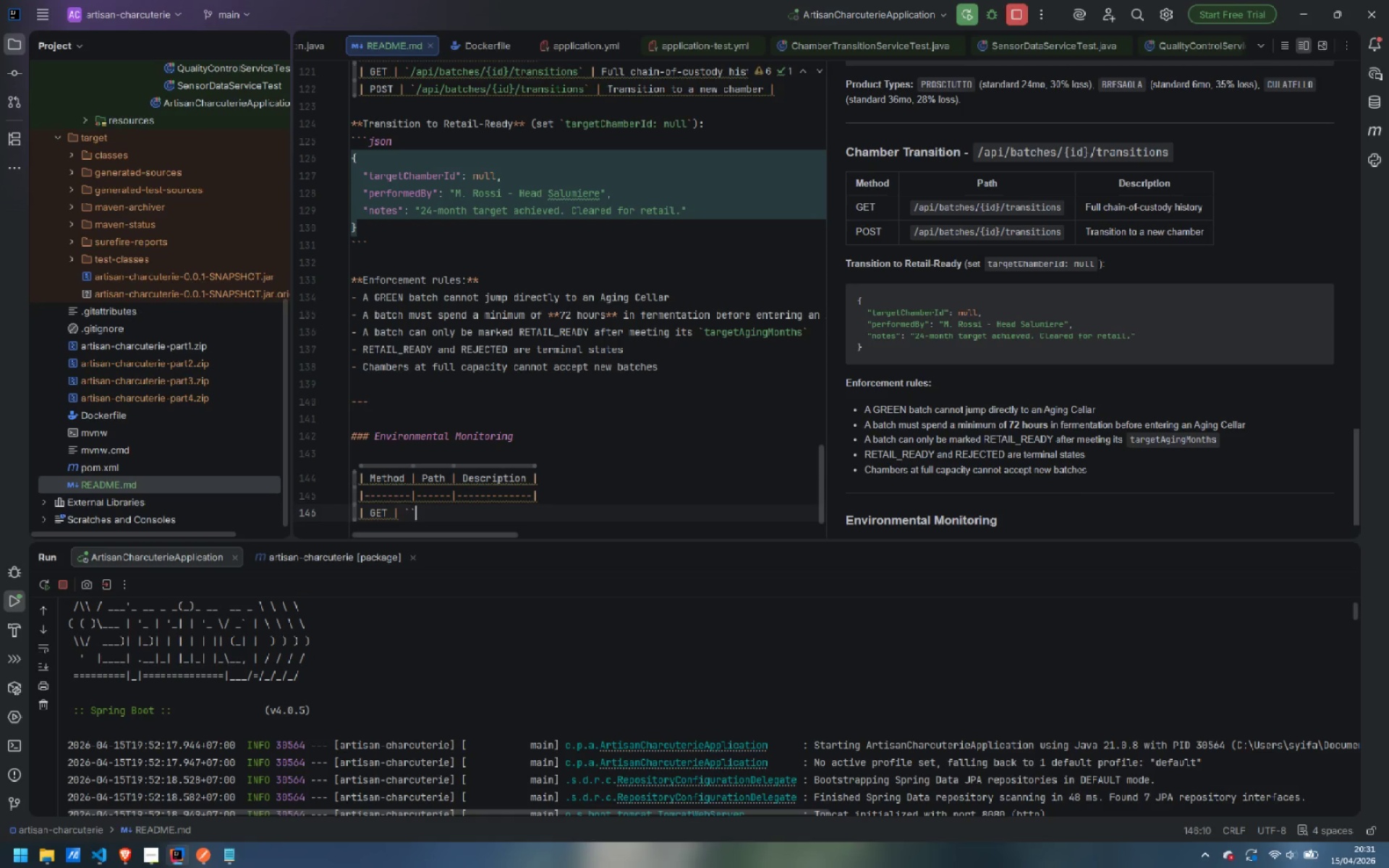 
key(Backquote)
 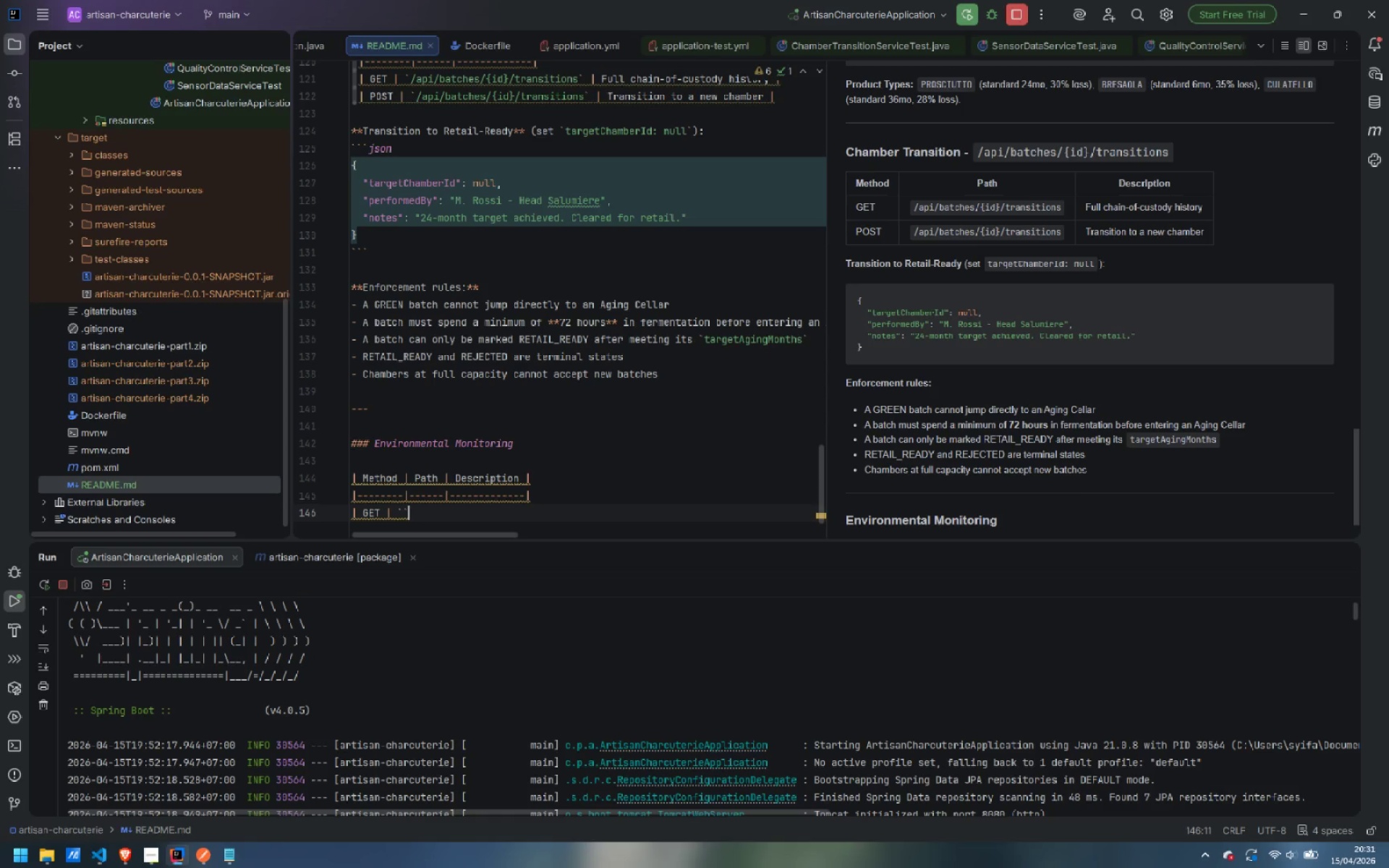 
key(ArrowLeft)
 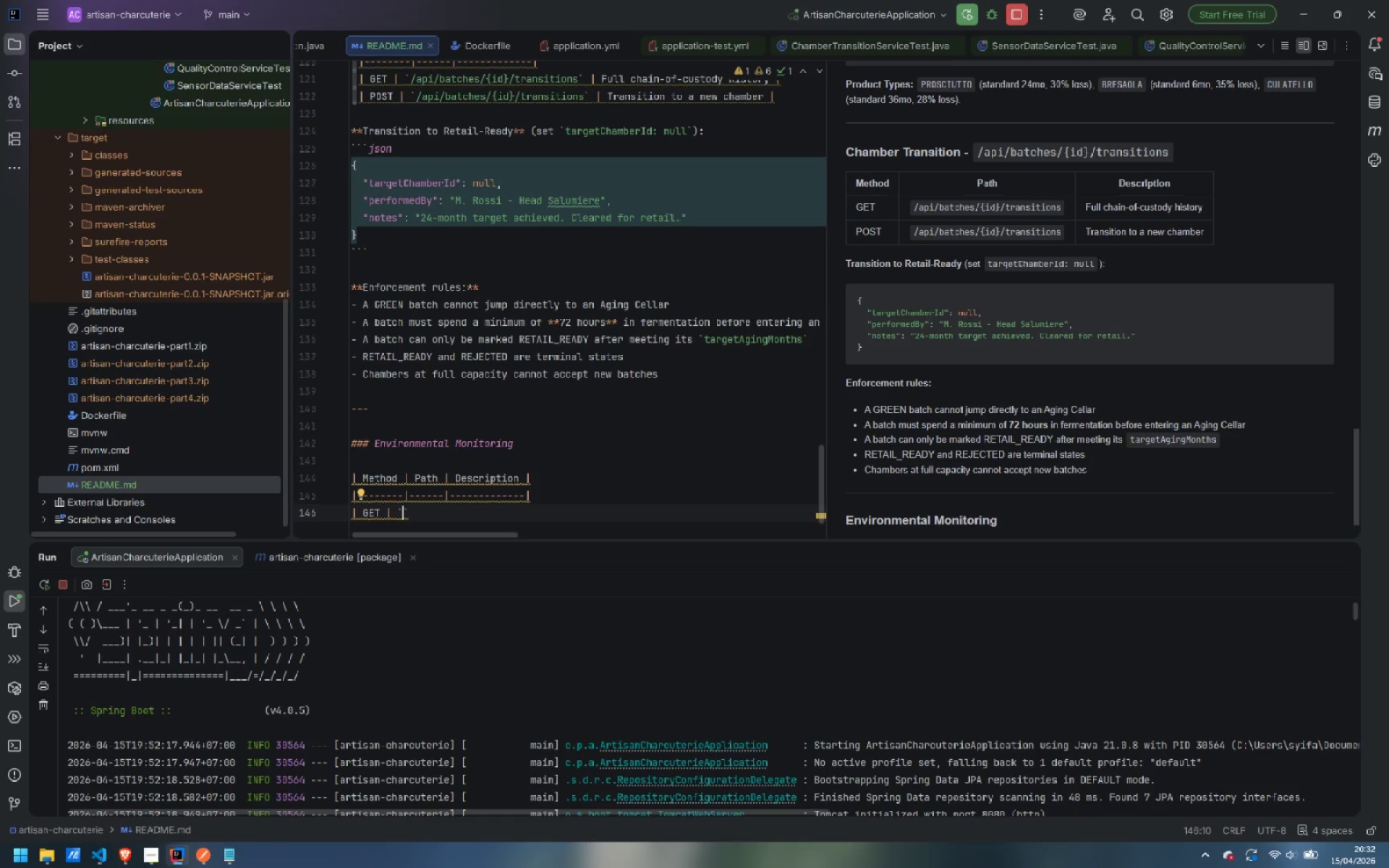 
wait(38.45)
 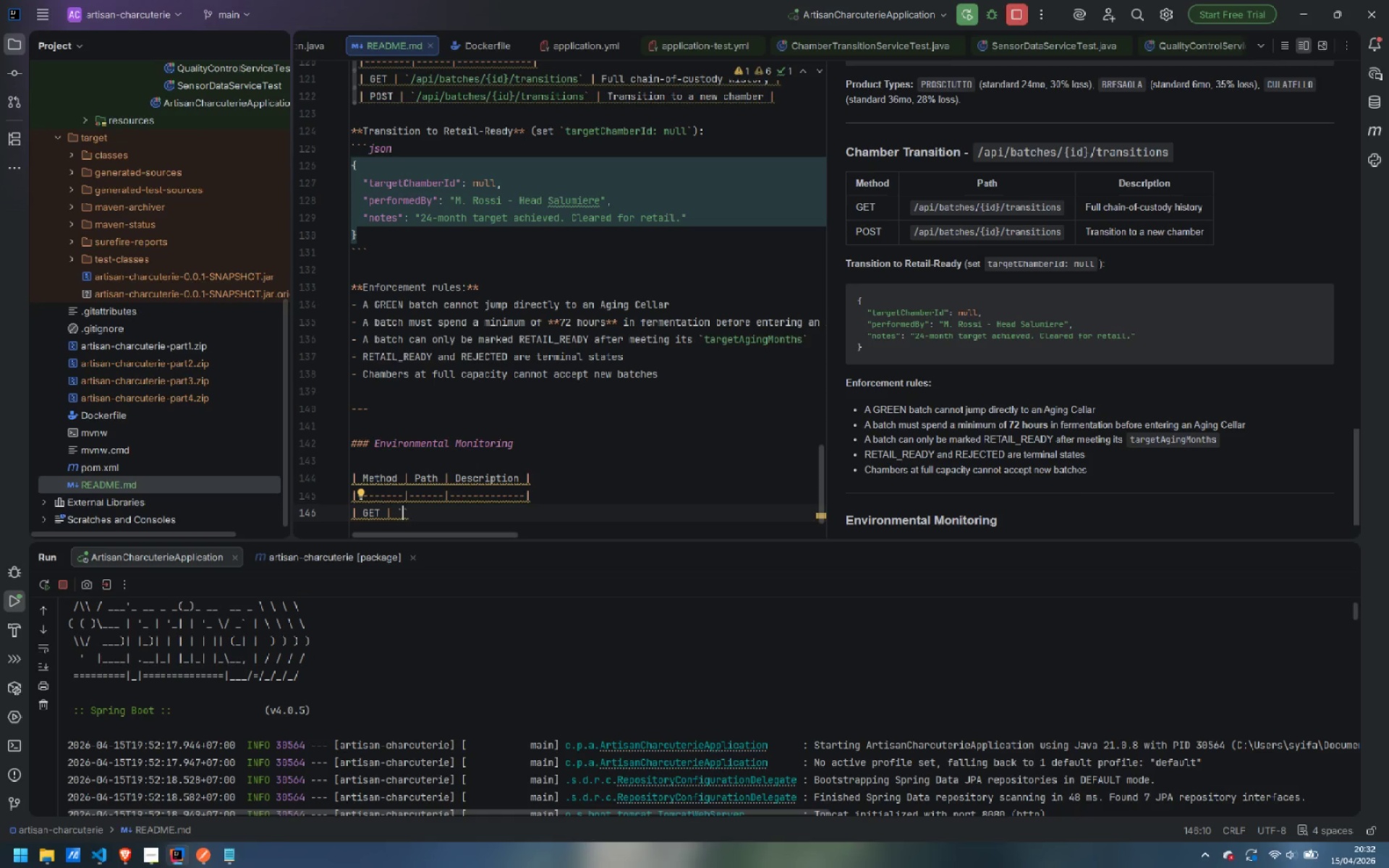 
type(/api/chambers/{P)
key(Backspace)
key(Backspace)
type(P{)
key(Backspace)
key(Backspace)
type({})
 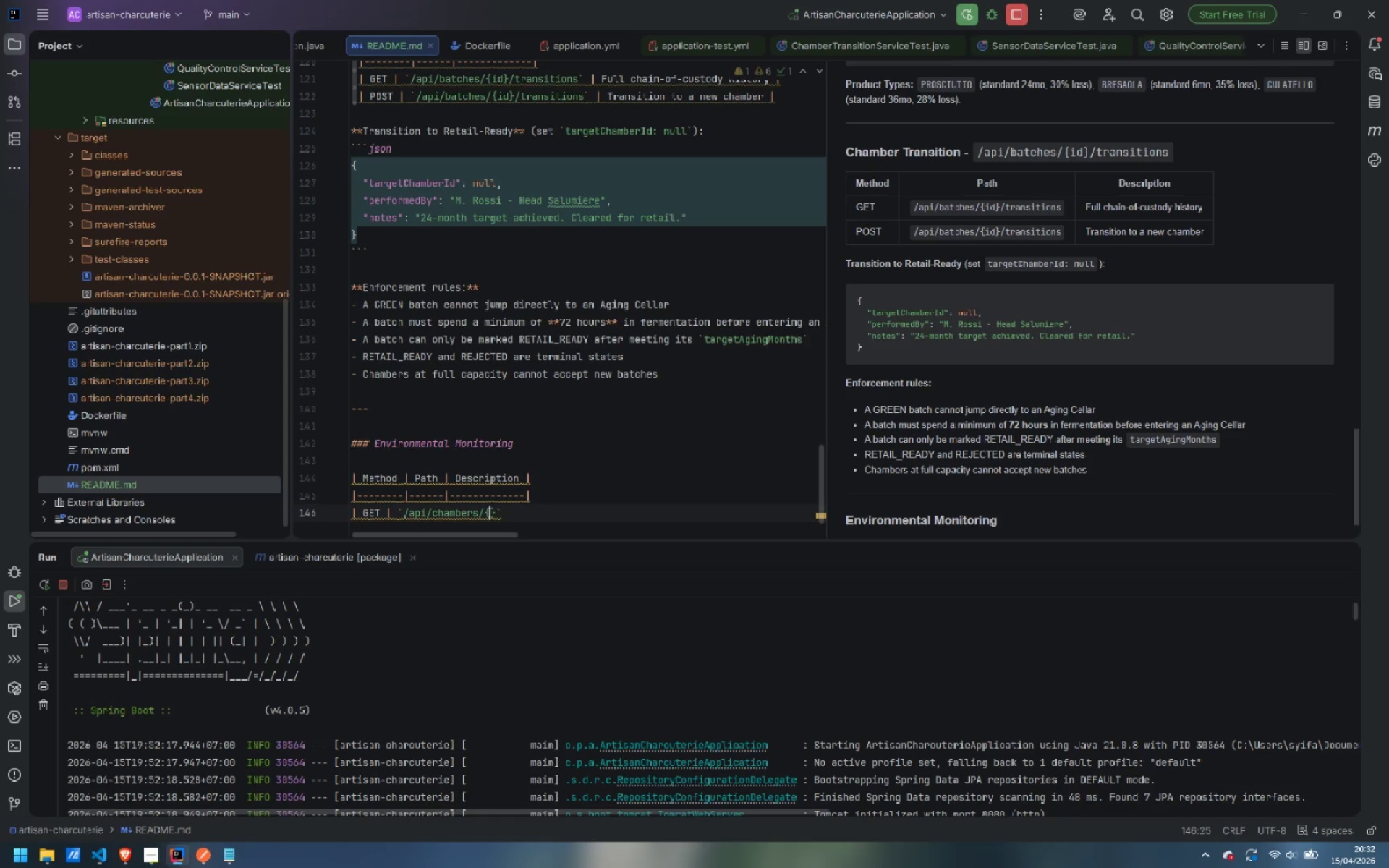 
 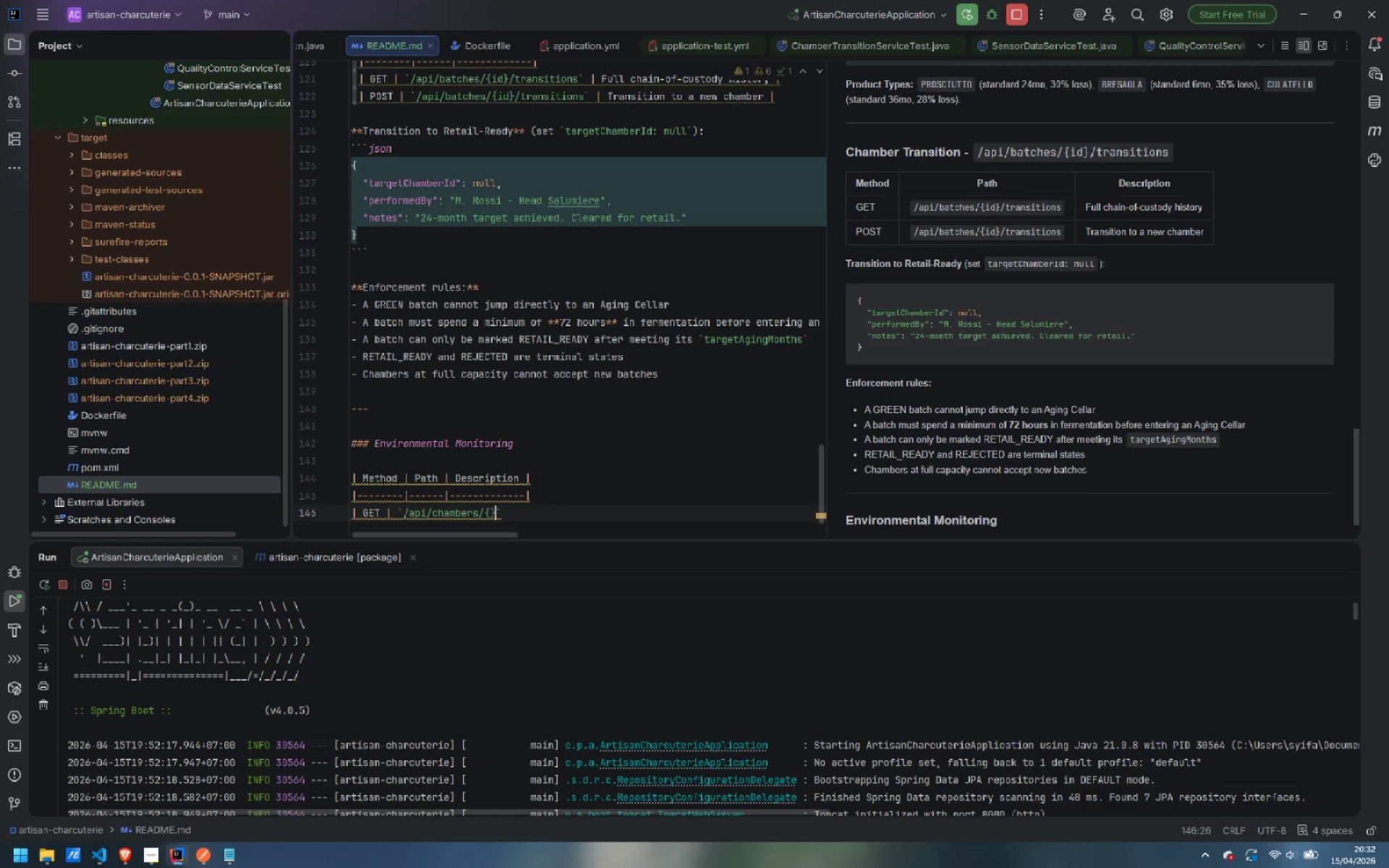 
key(ArrowLeft)
 